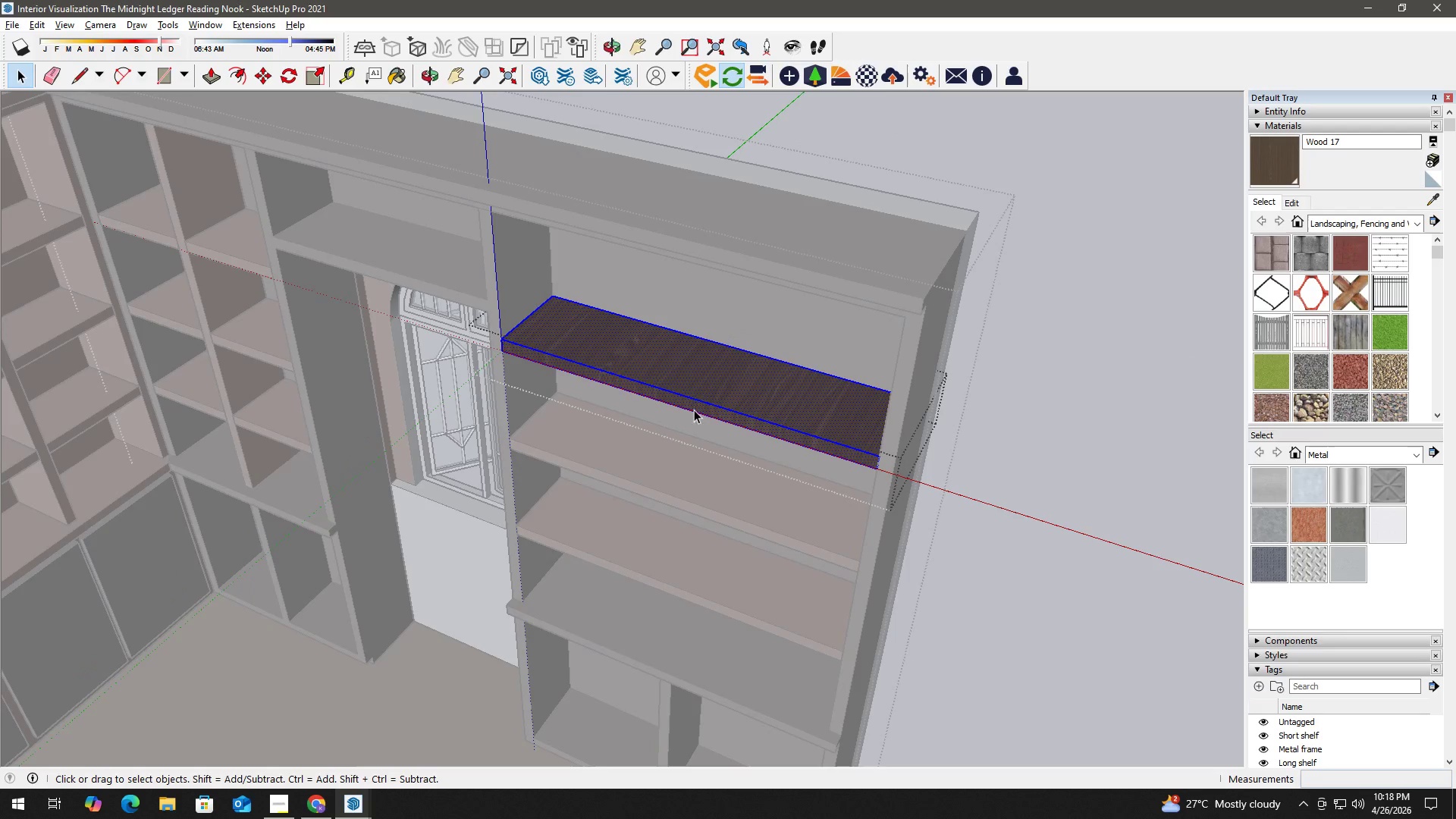 
left_click([708, 383])
 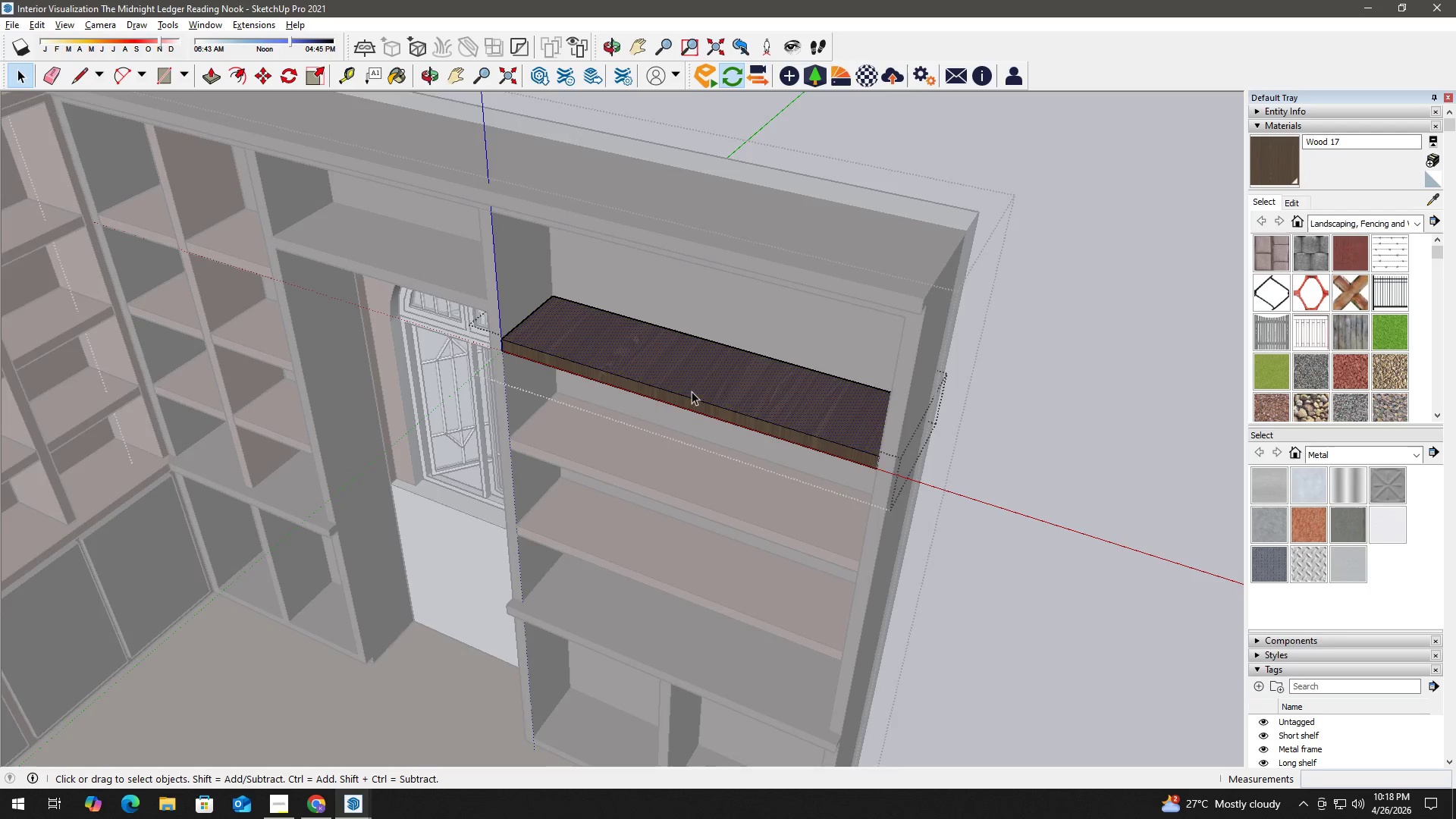 
scroll: coordinate [692, 391], scroll_direction: up, amount: 2.0
 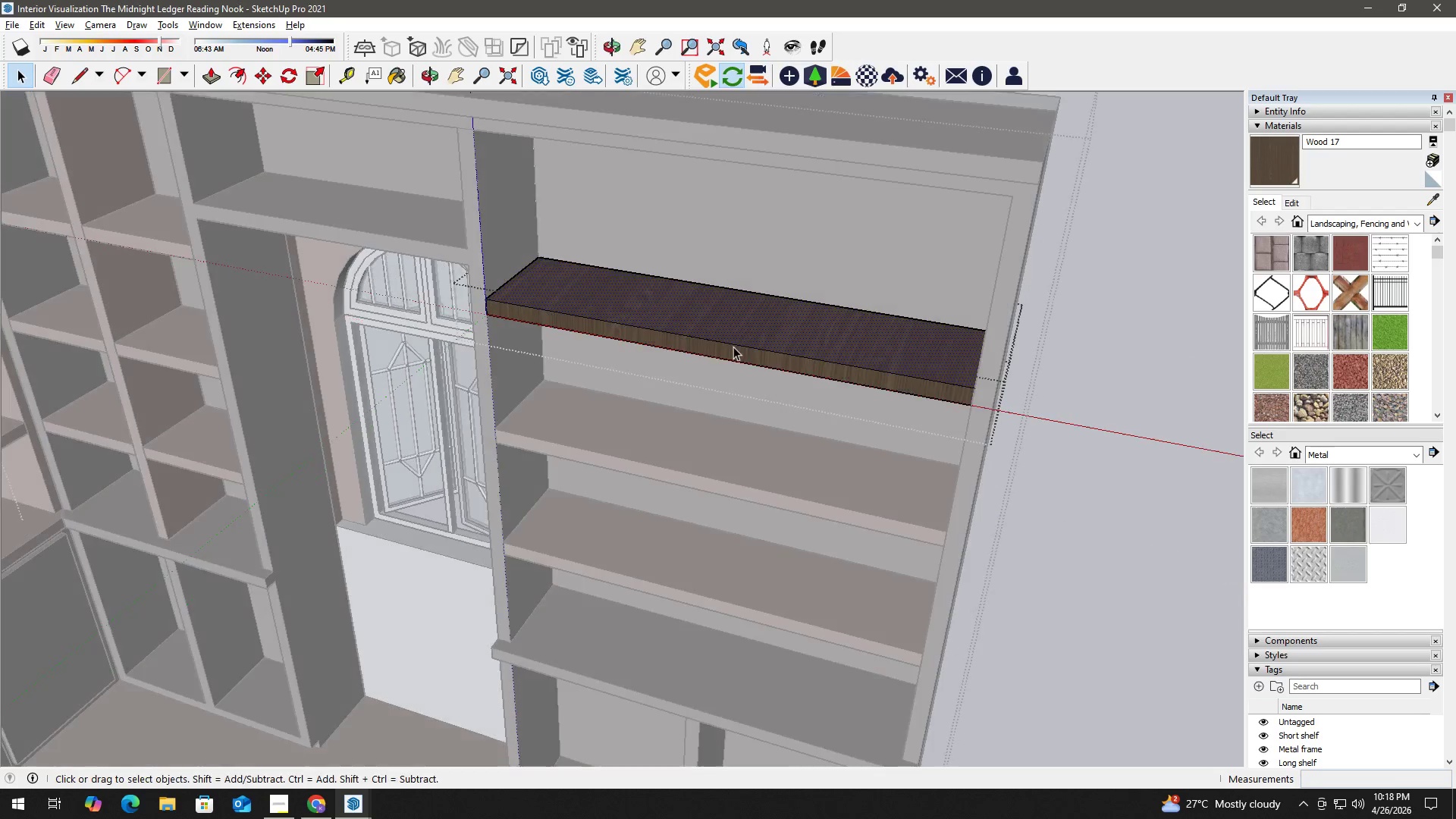 
key(B)
 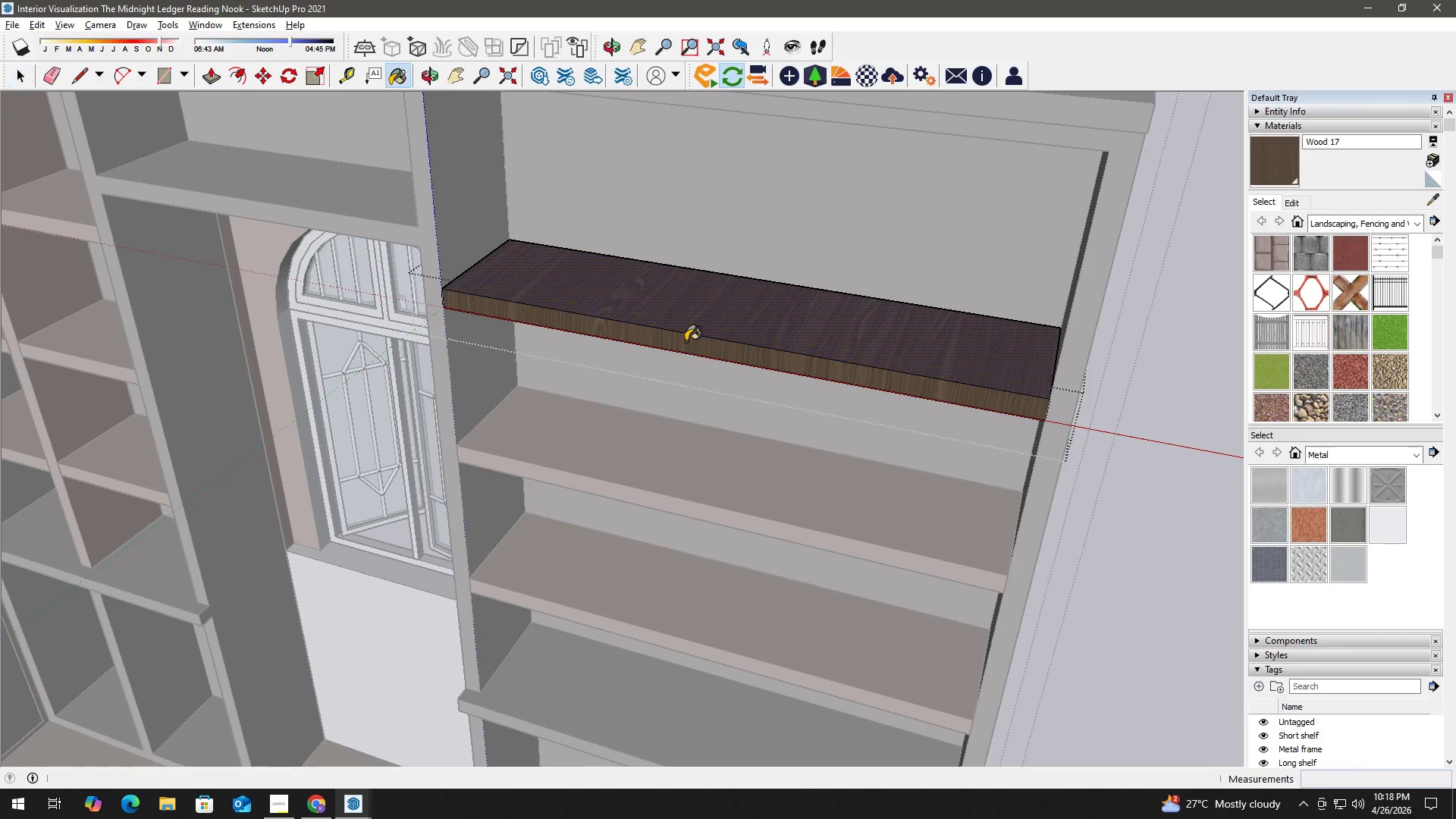 
left_click([686, 341])
 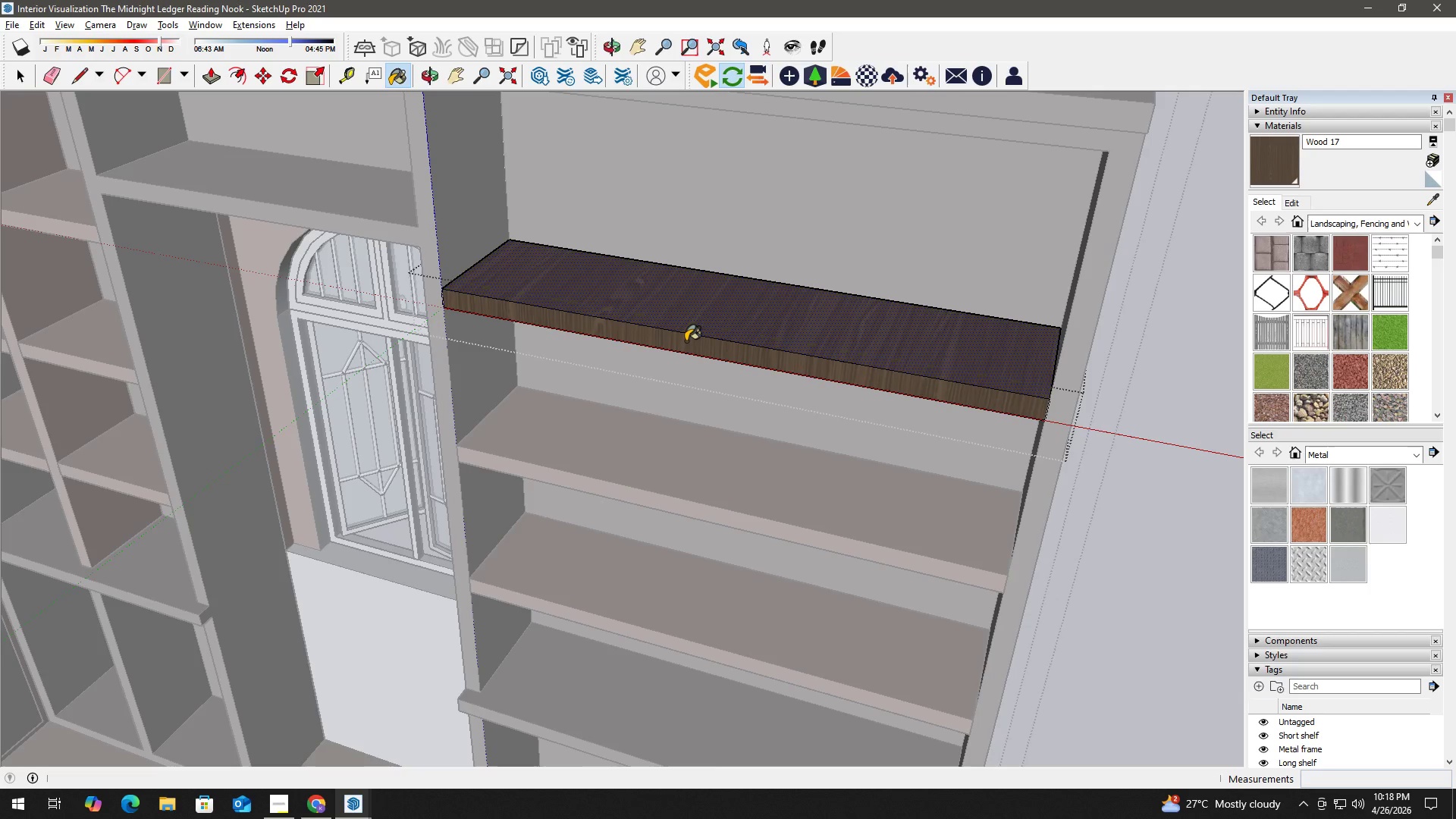 
scroll: coordinate [689, 347], scroll_direction: up, amount: 2.0
 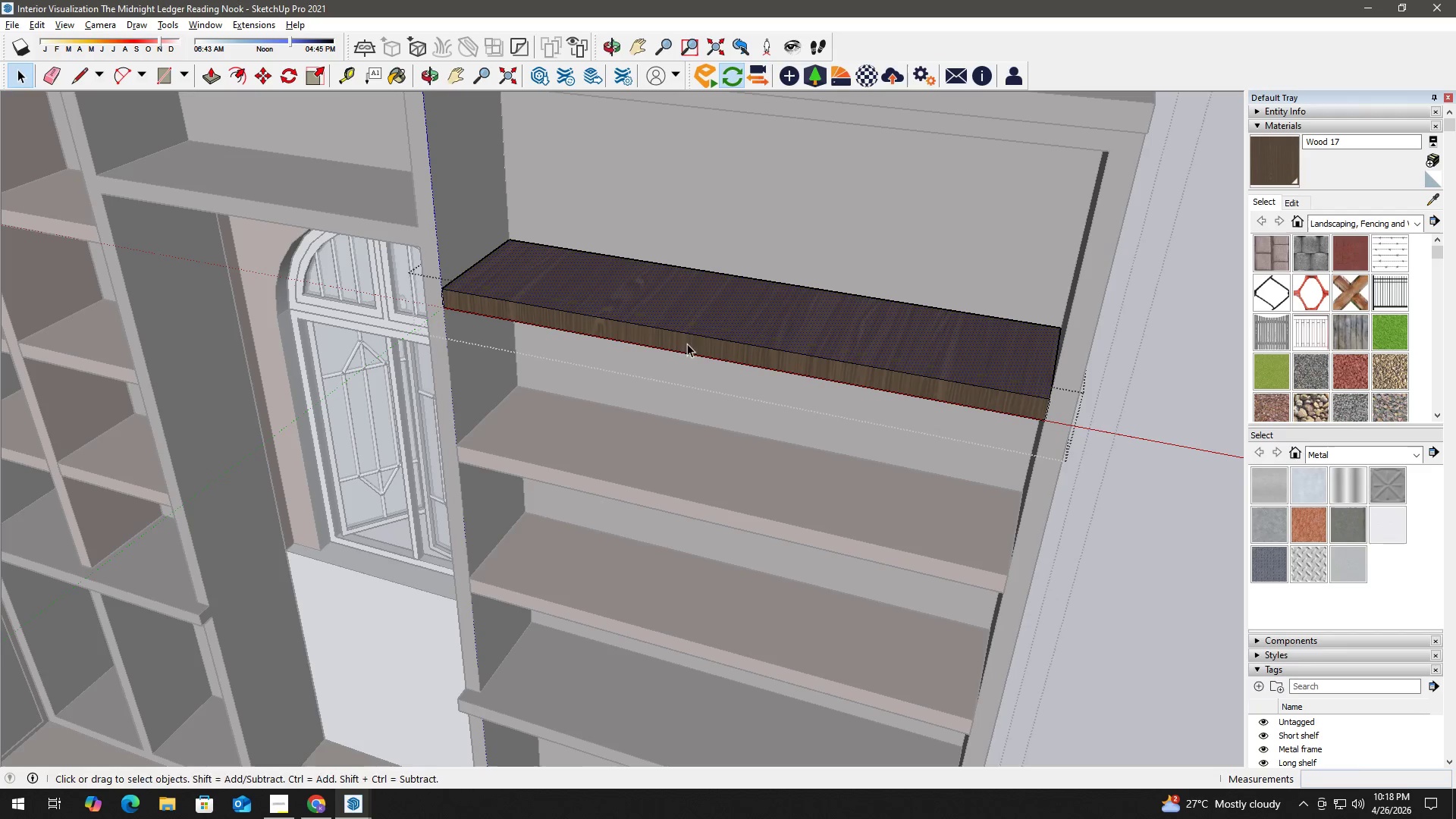 
left_click([686, 341])
 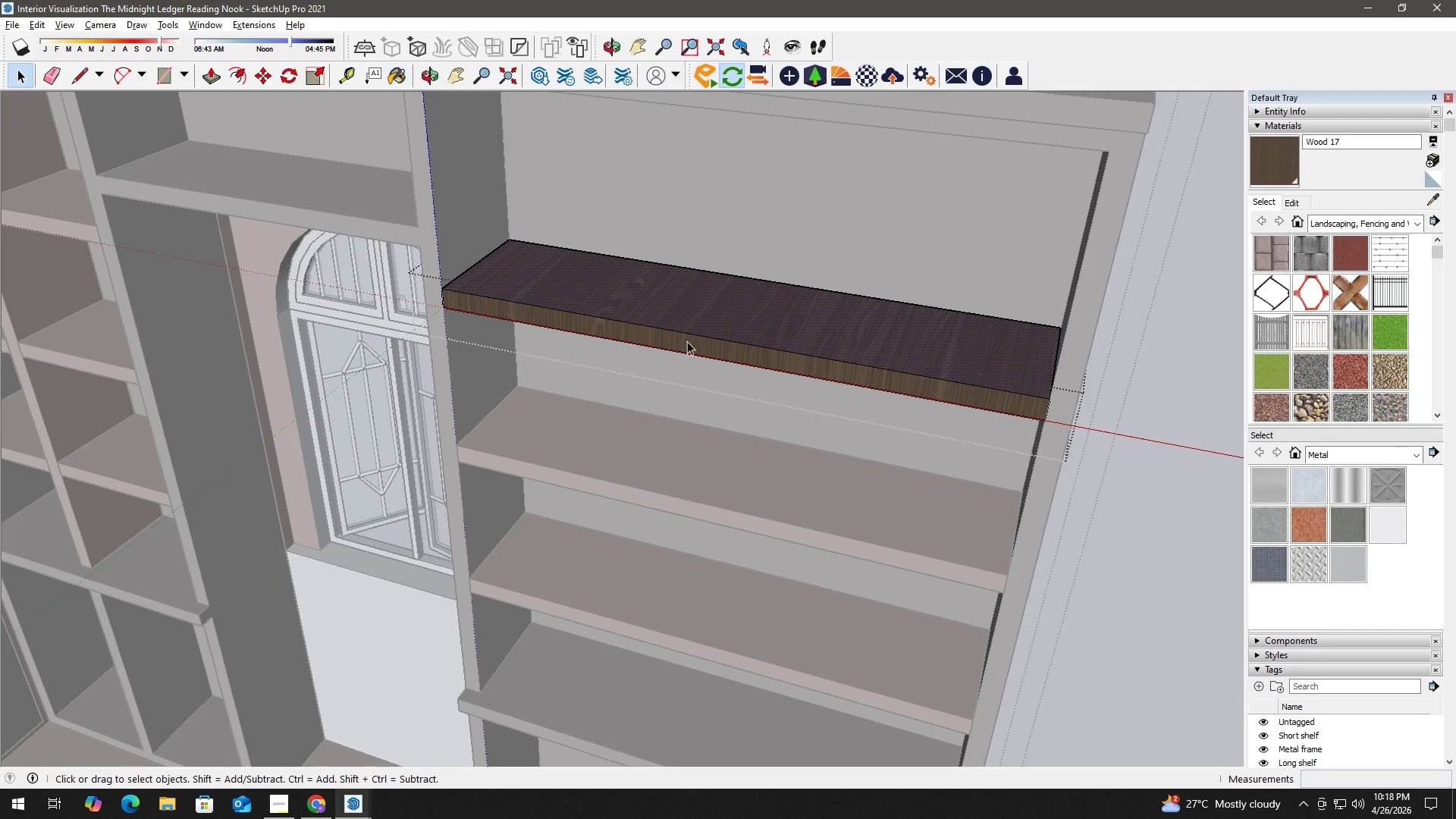 
key(Space)
 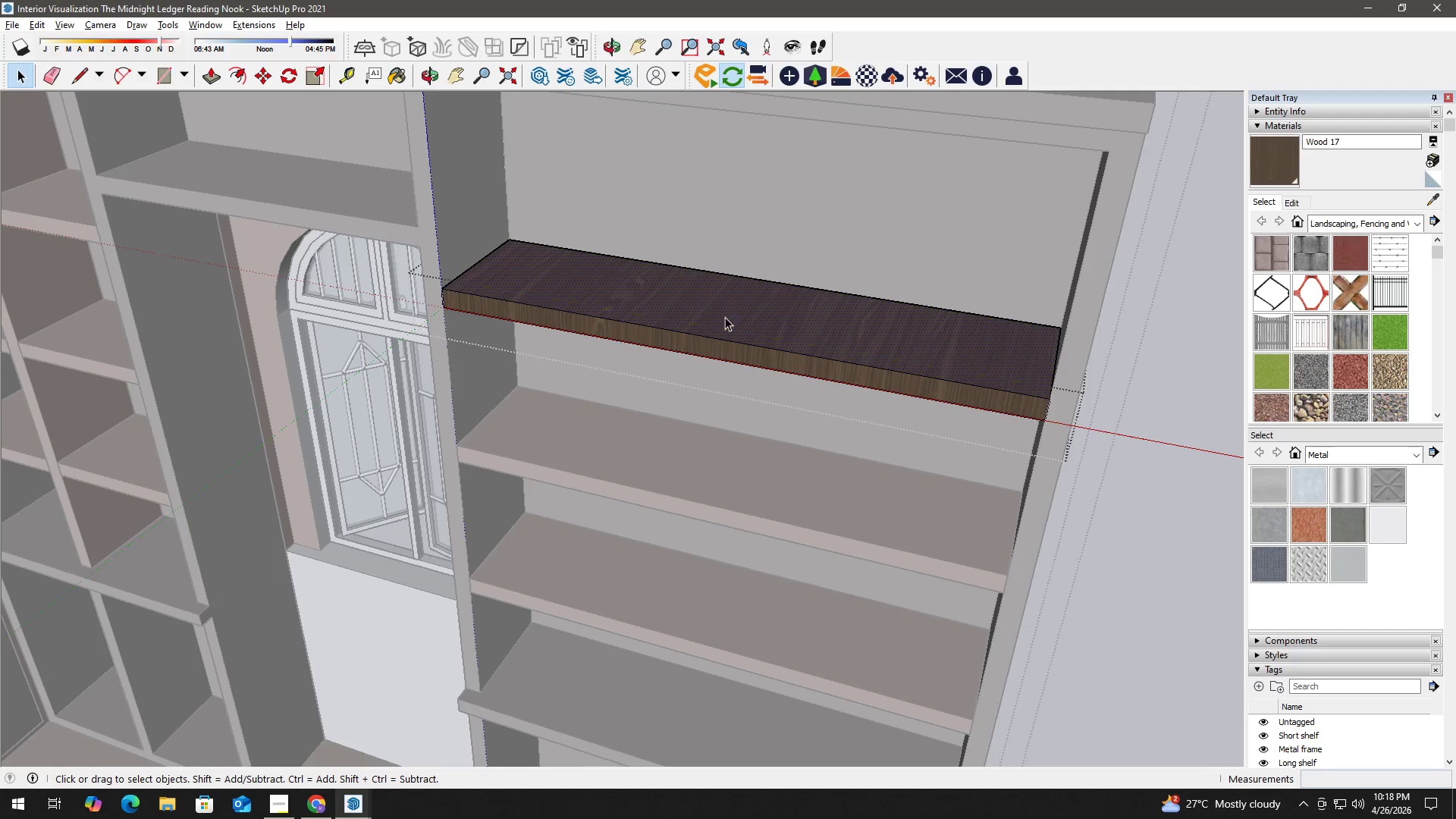 
double_click([729, 314])
 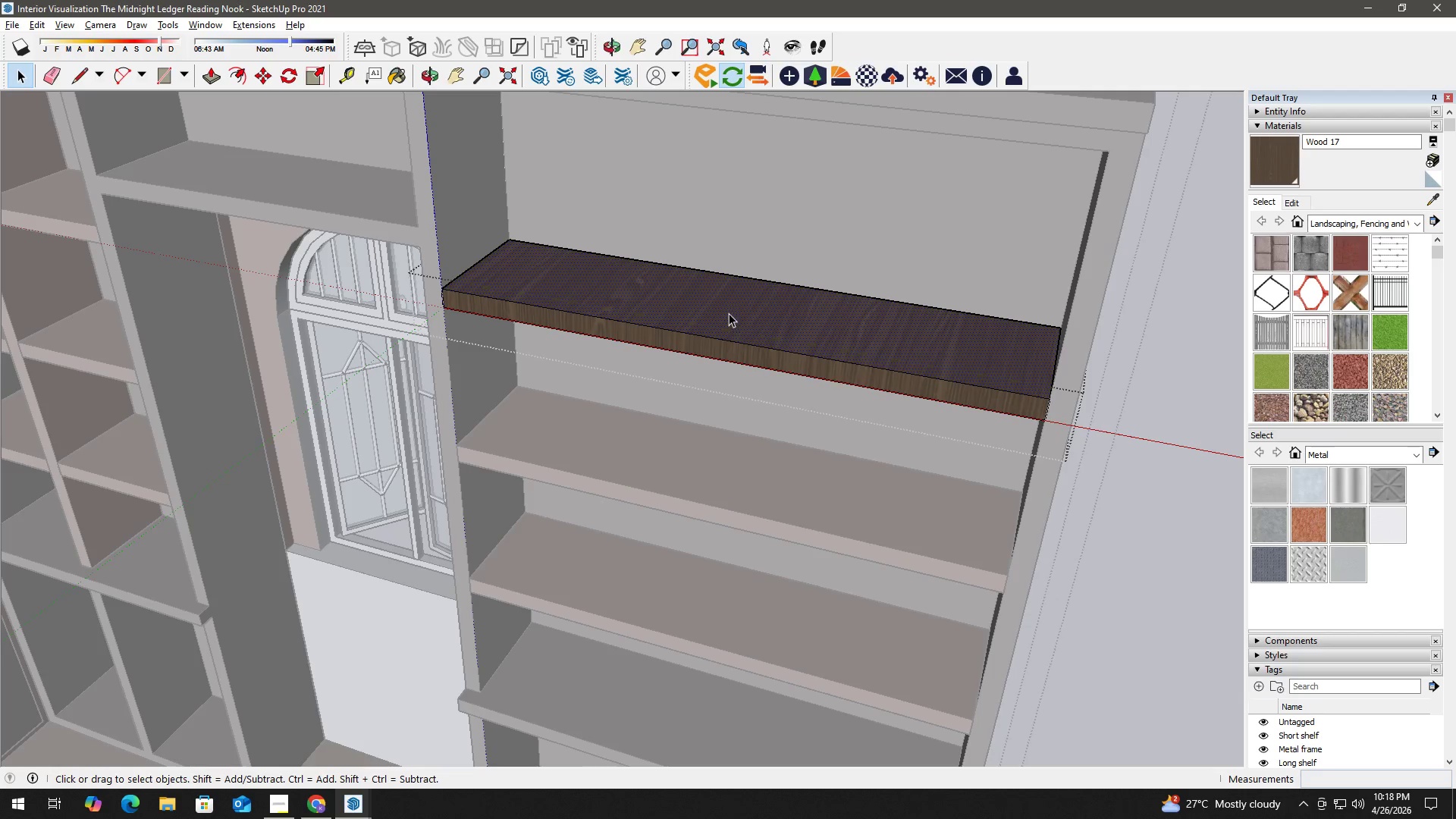 
right_click([730, 313])
 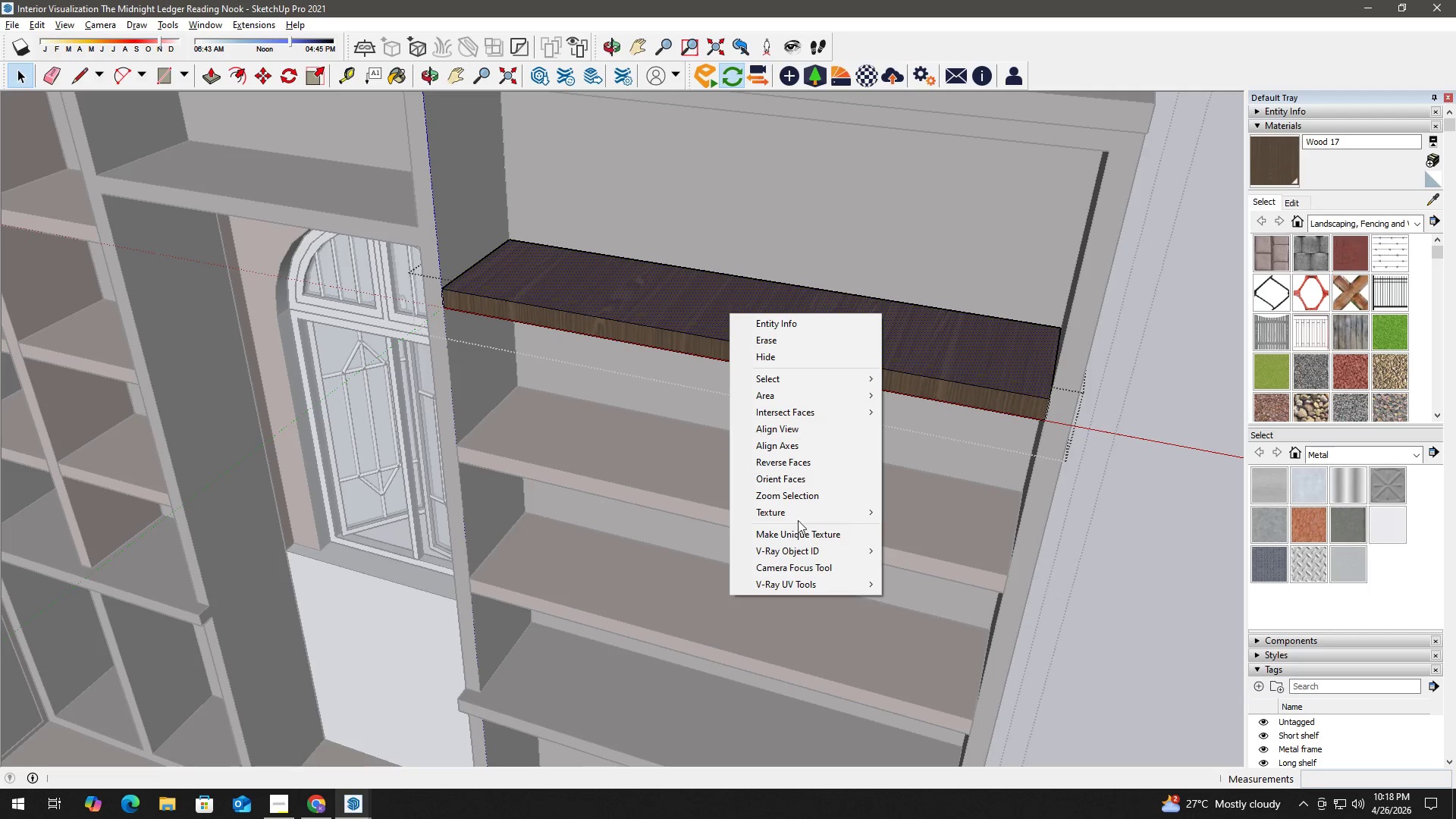 
left_click([803, 517])
 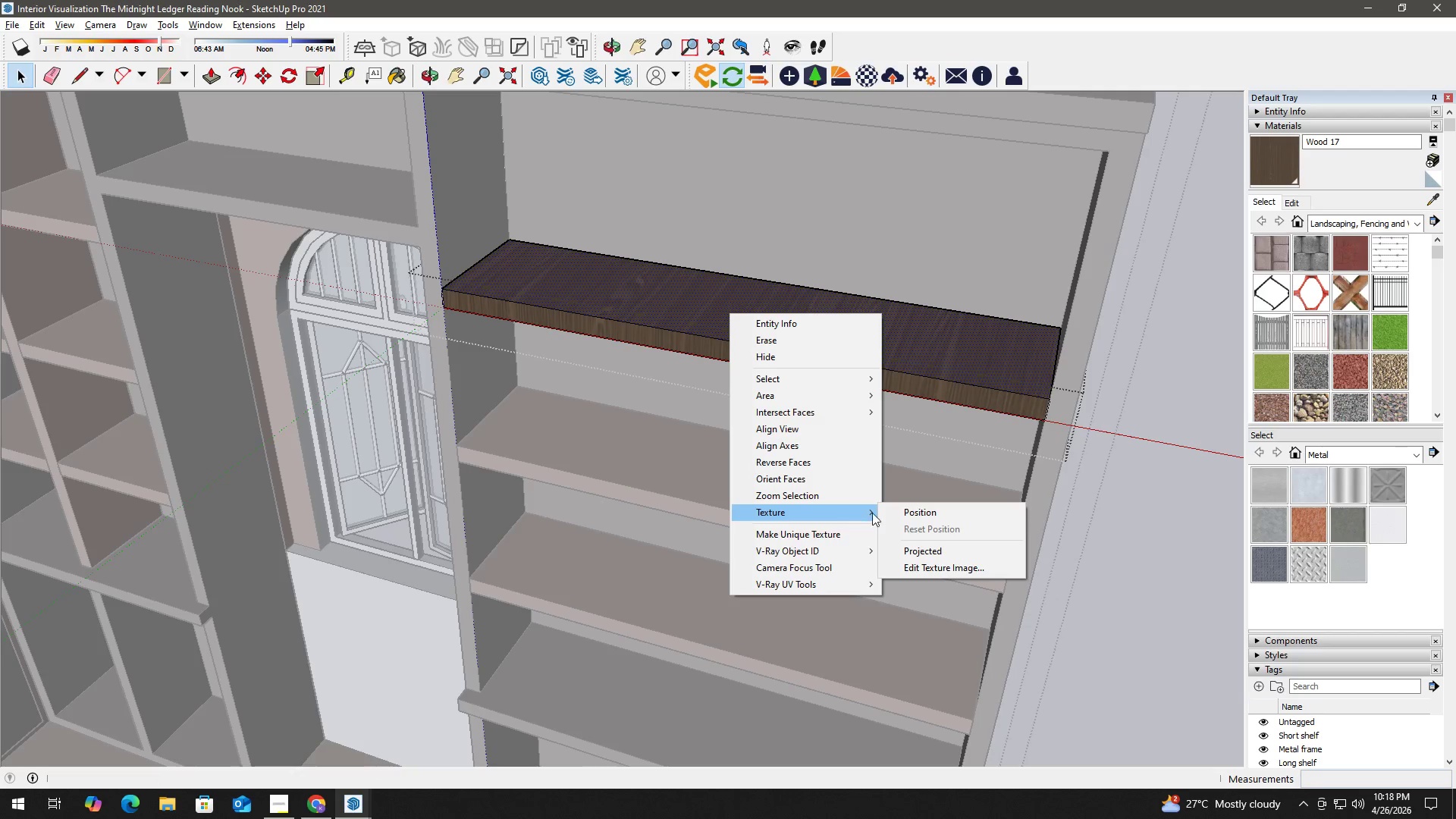 
left_click([922, 509])
 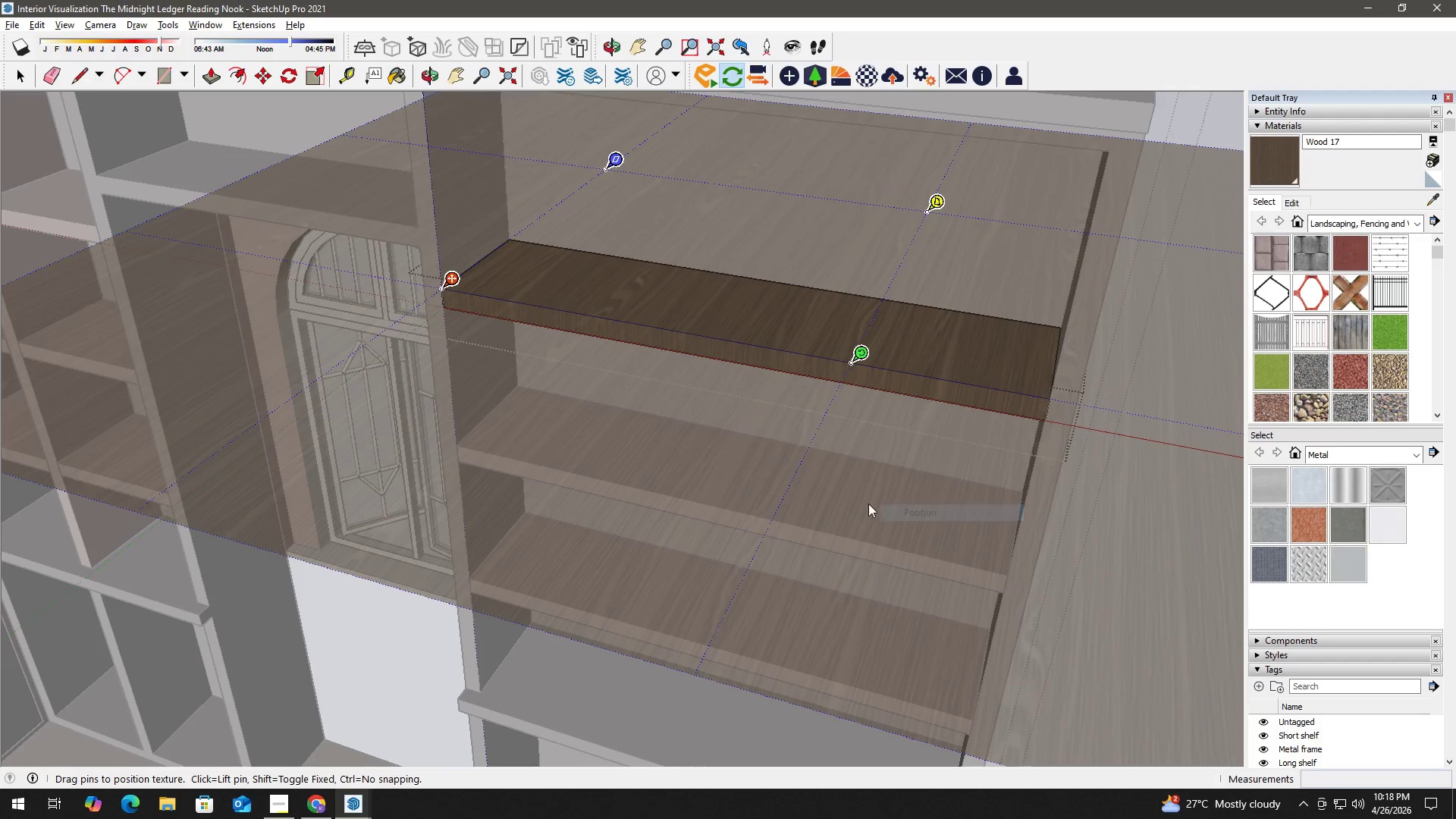 
scroll: coordinate [843, 497], scroll_direction: down, amount: 6.0
 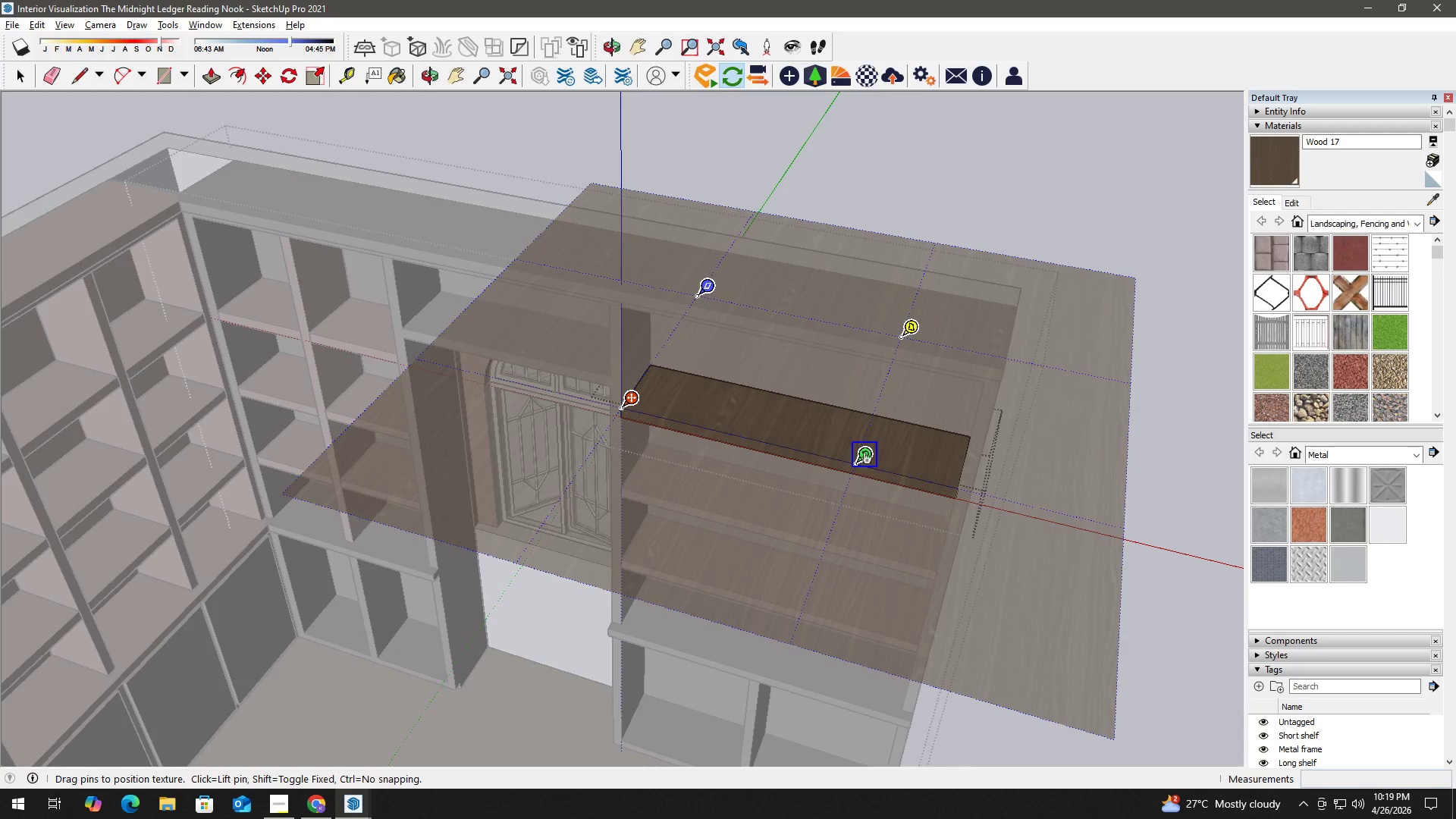 
left_click_drag(start_coordinate=[862, 447], to_coordinate=[701, 278])
 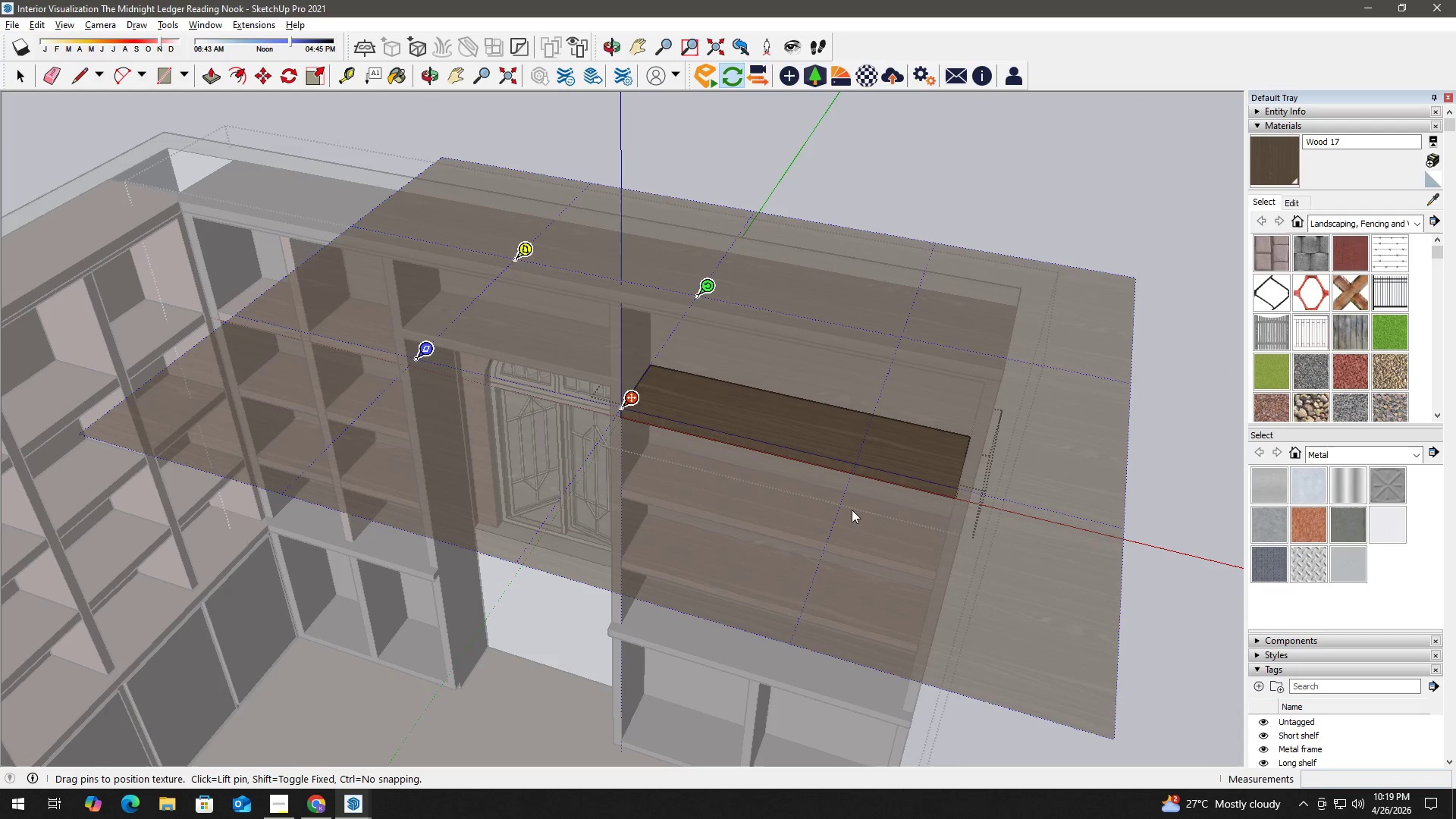 
left_click([859, 545])
 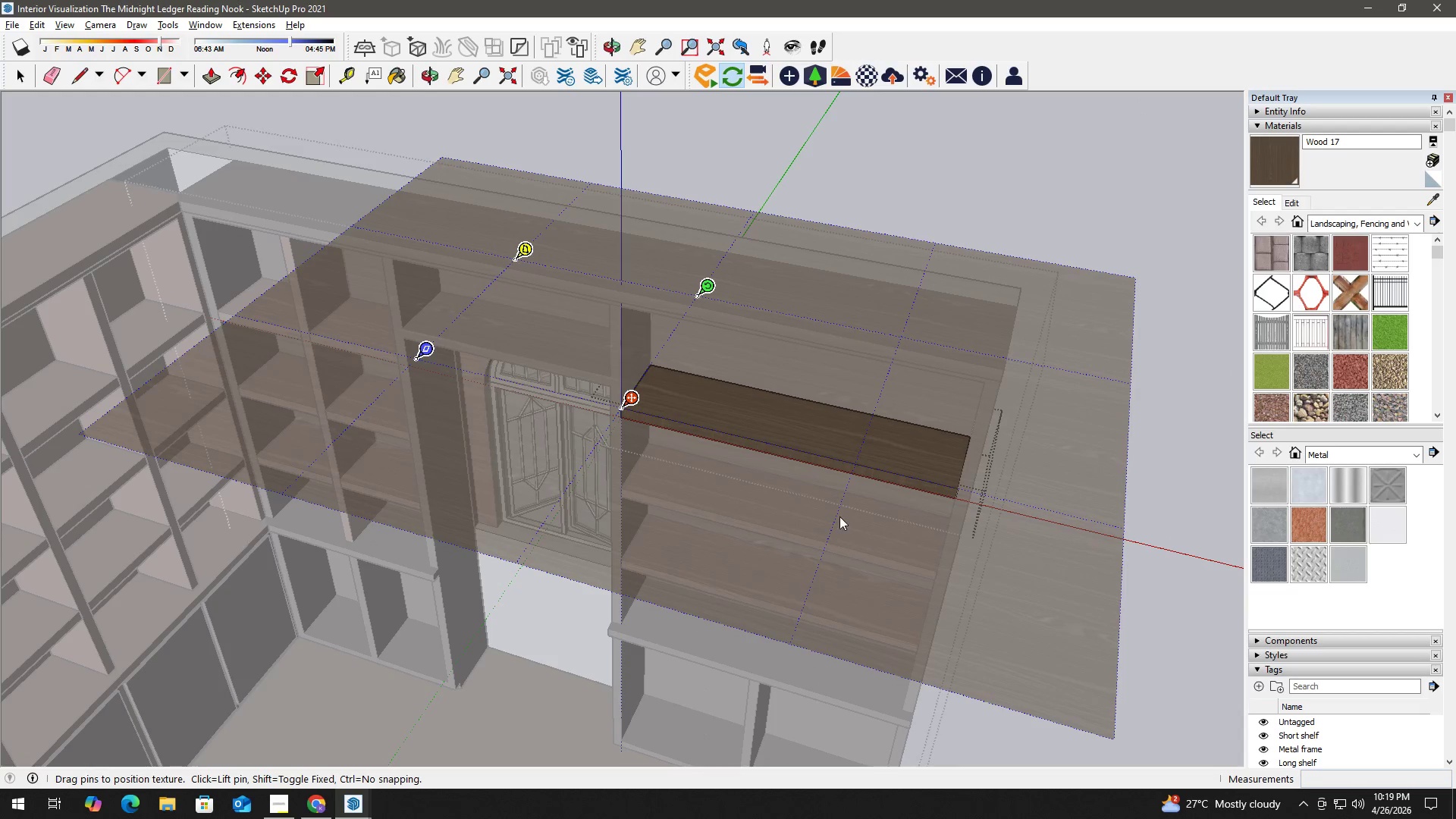 
scroll: coordinate [838, 510], scroll_direction: down, amount: 3.0
 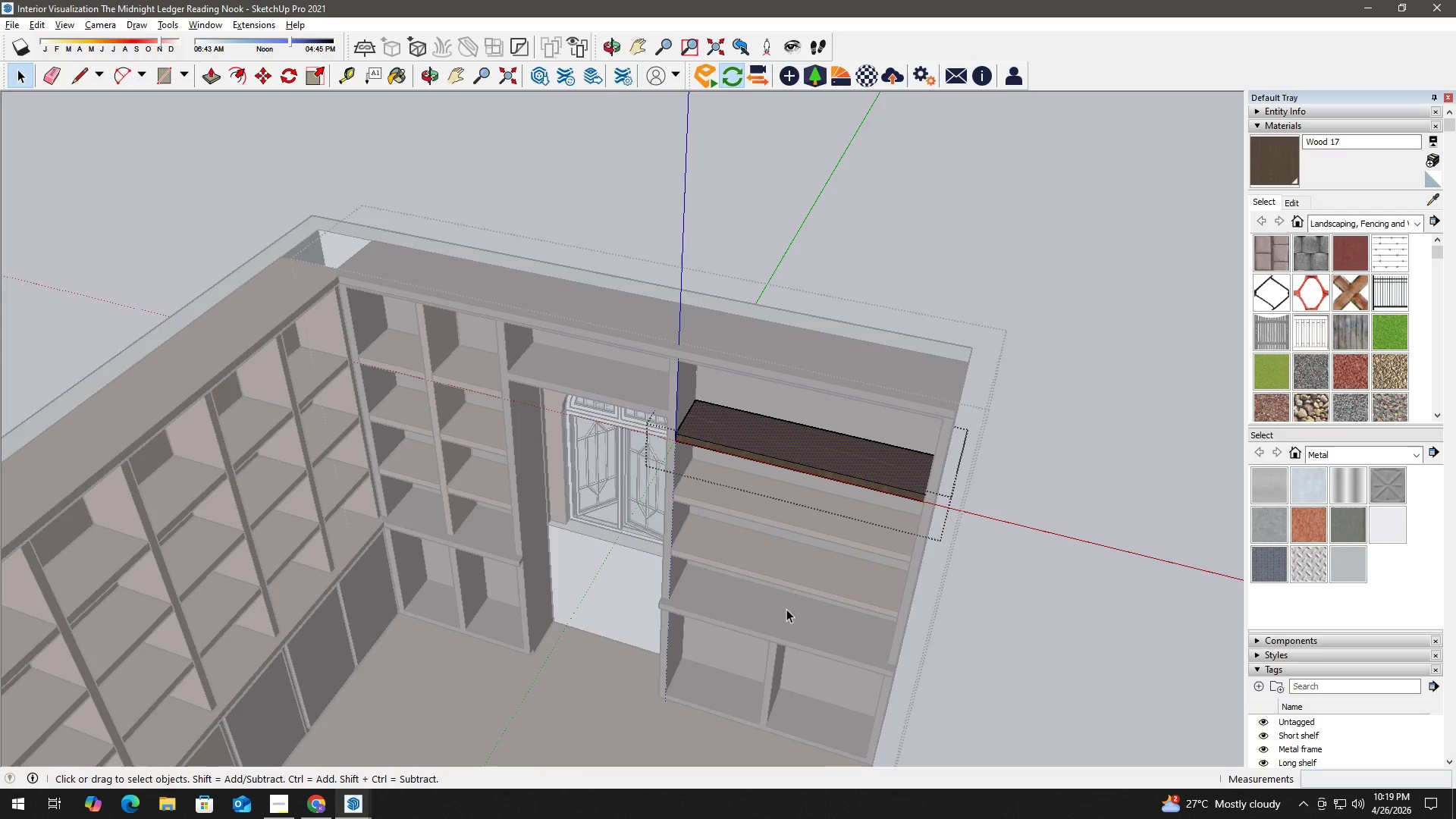 
key(B)
 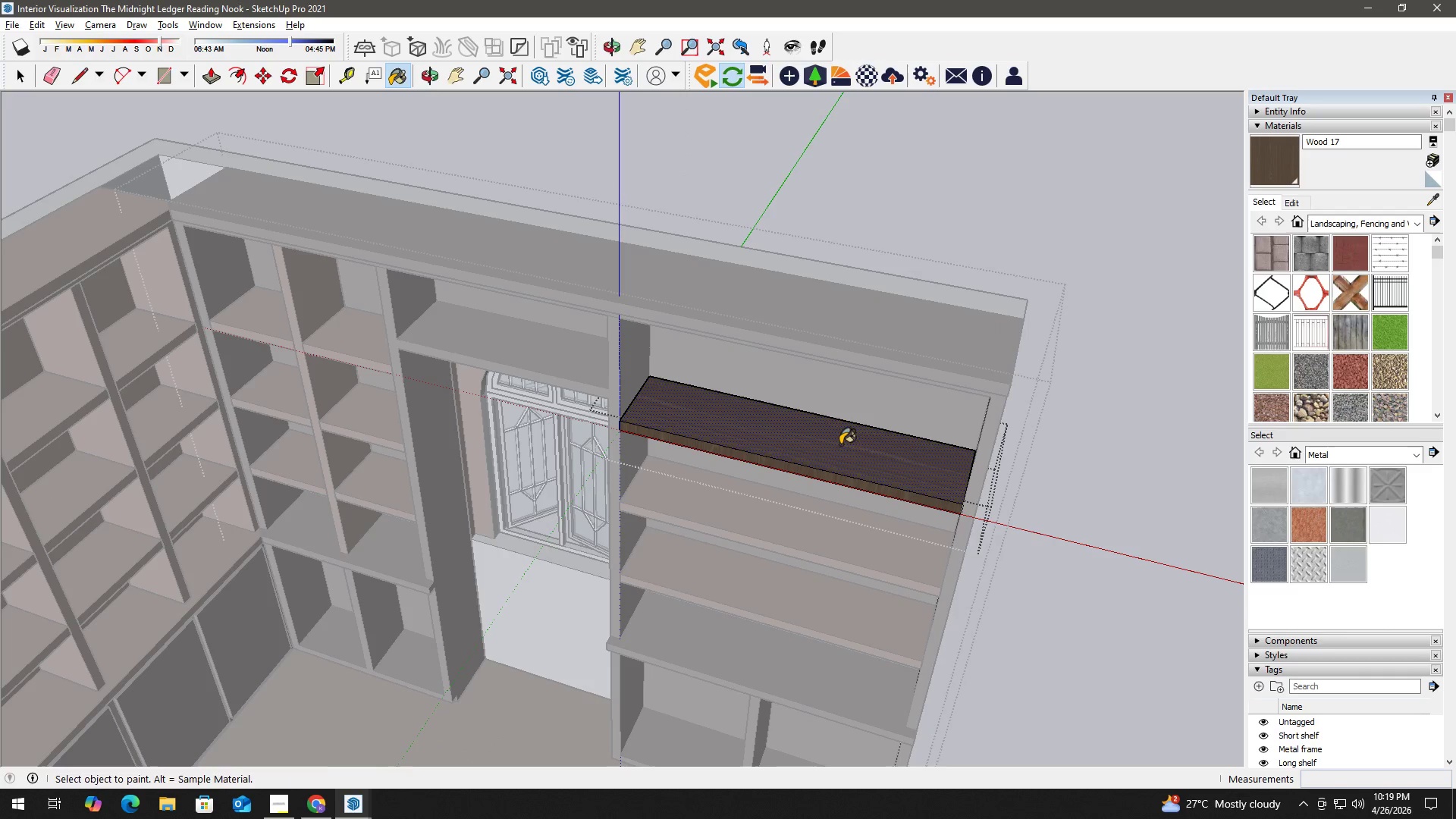 
scroll: coordinate [839, 450], scroll_direction: up, amount: 3.0
 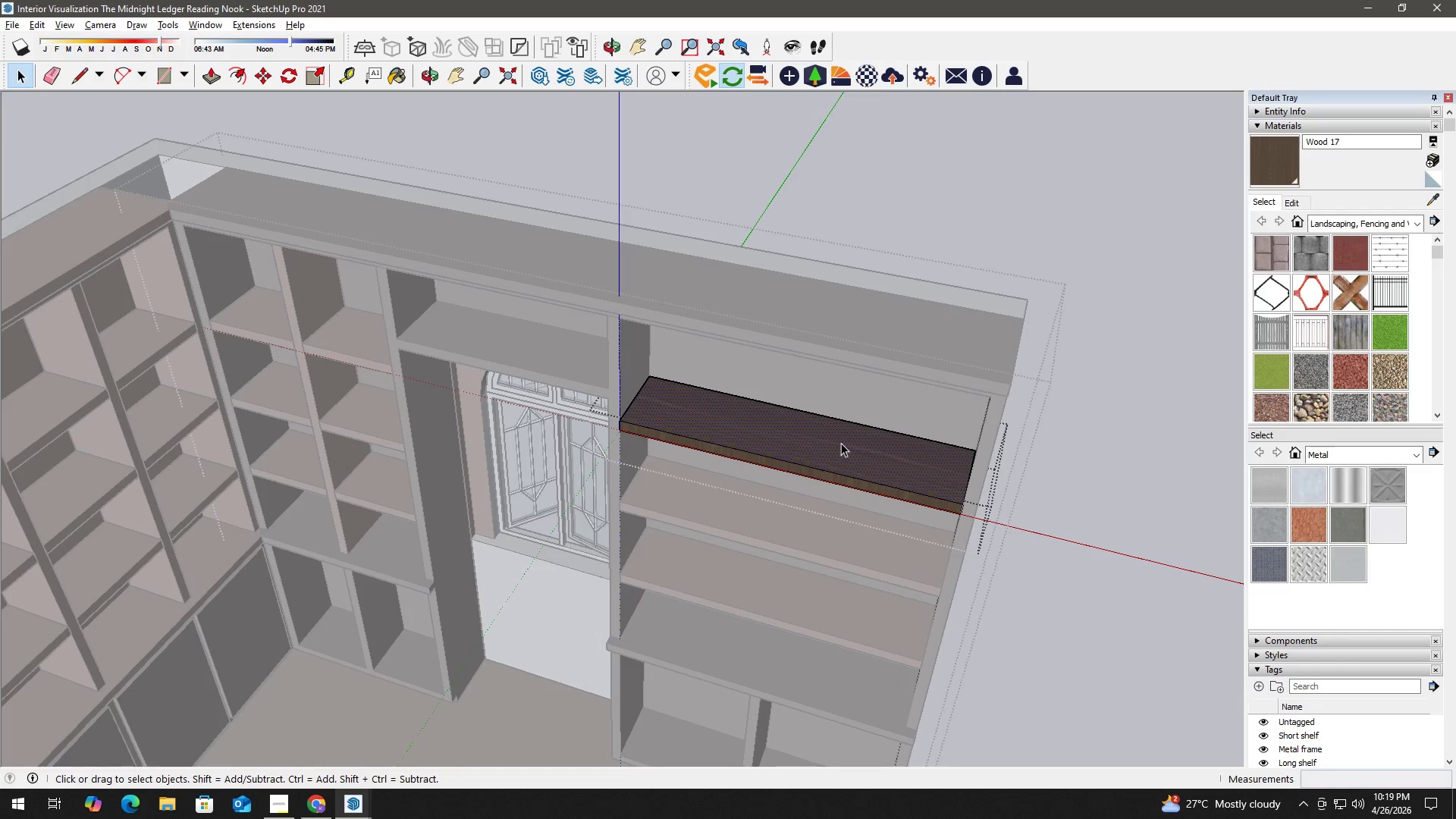 
key(Space)
 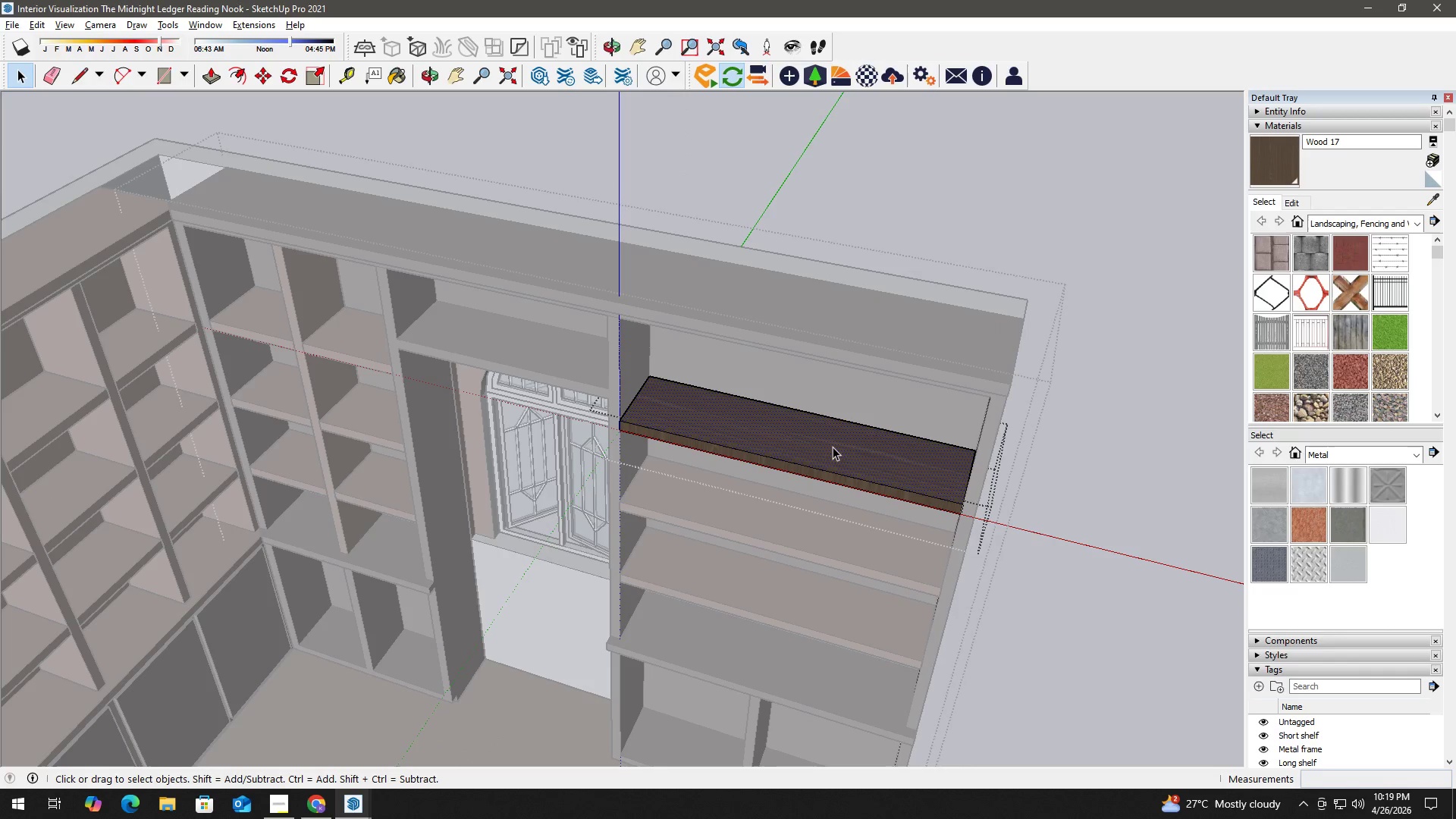 
left_click([833, 447])
 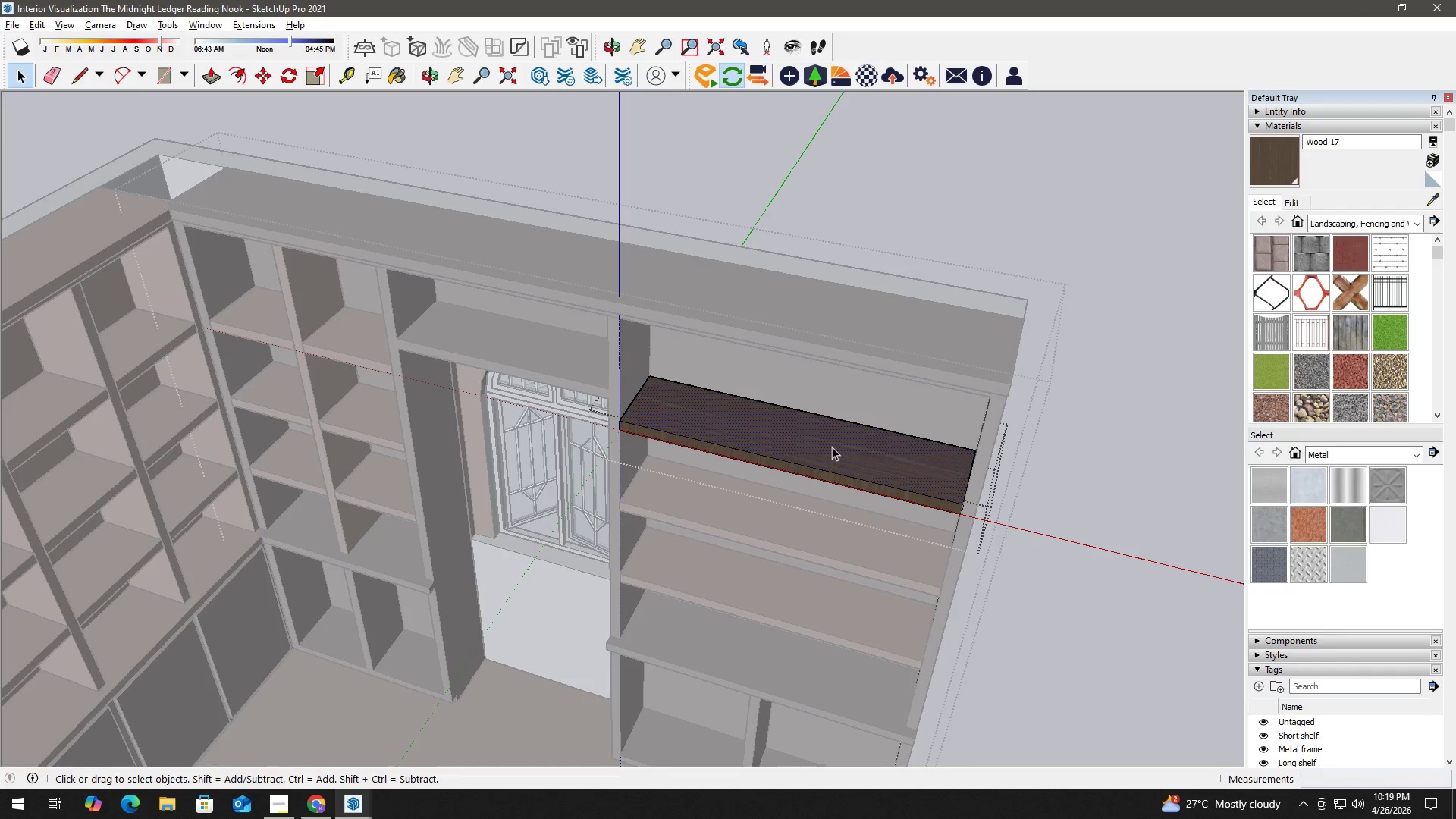 
double_click([832, 447])
 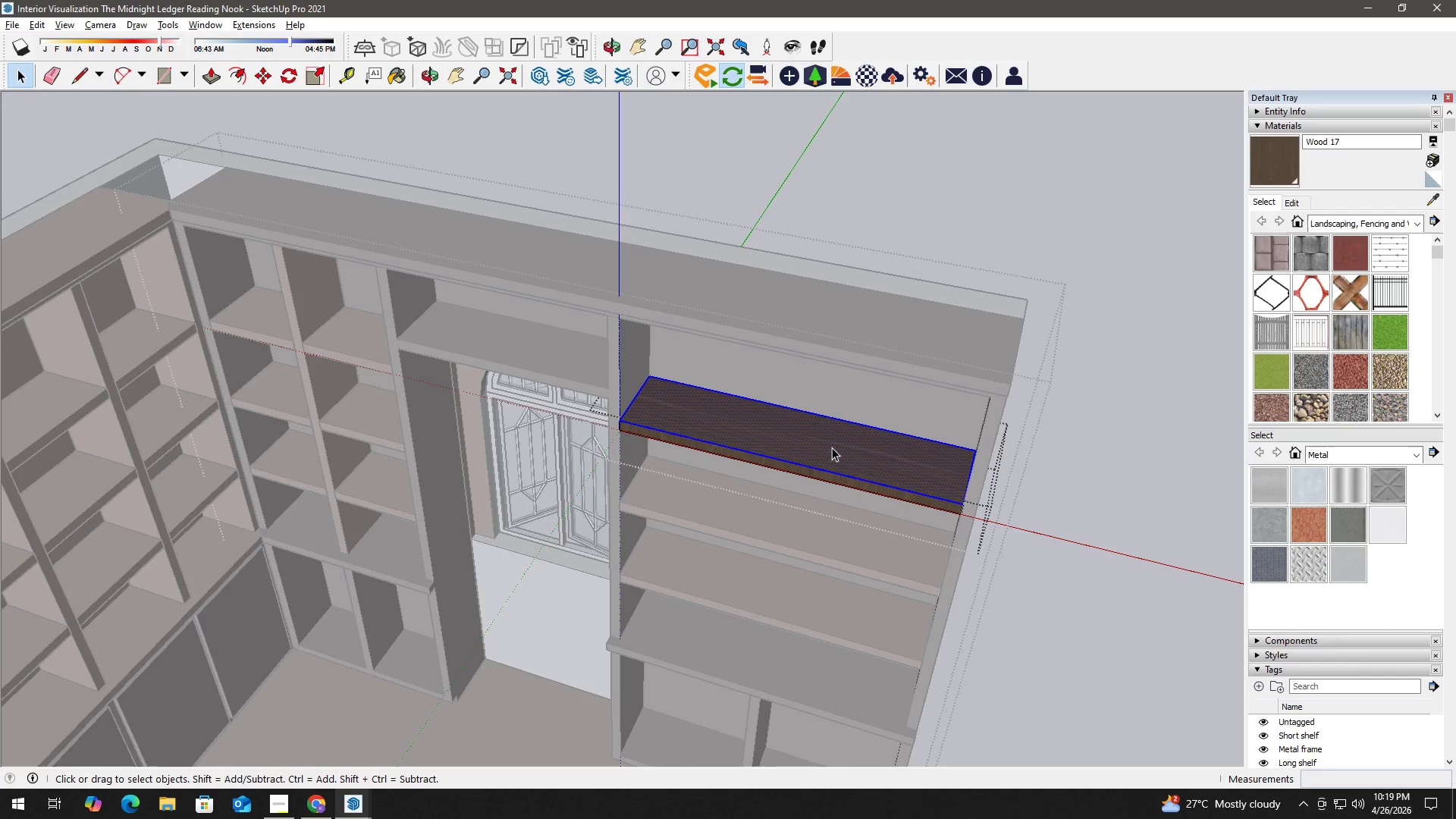 
triple_click([832, 447])
 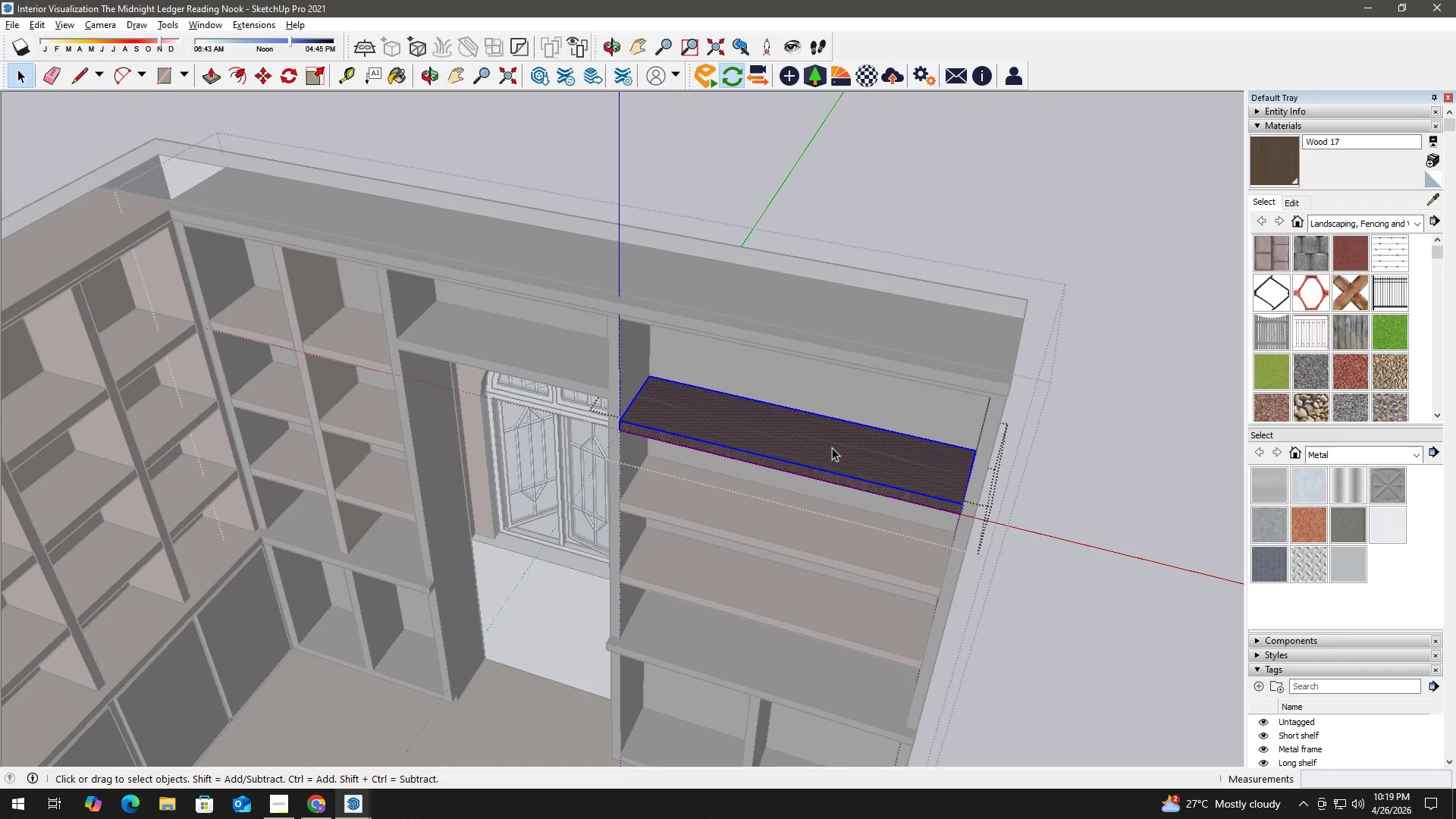 
triple_click([832, 447])
 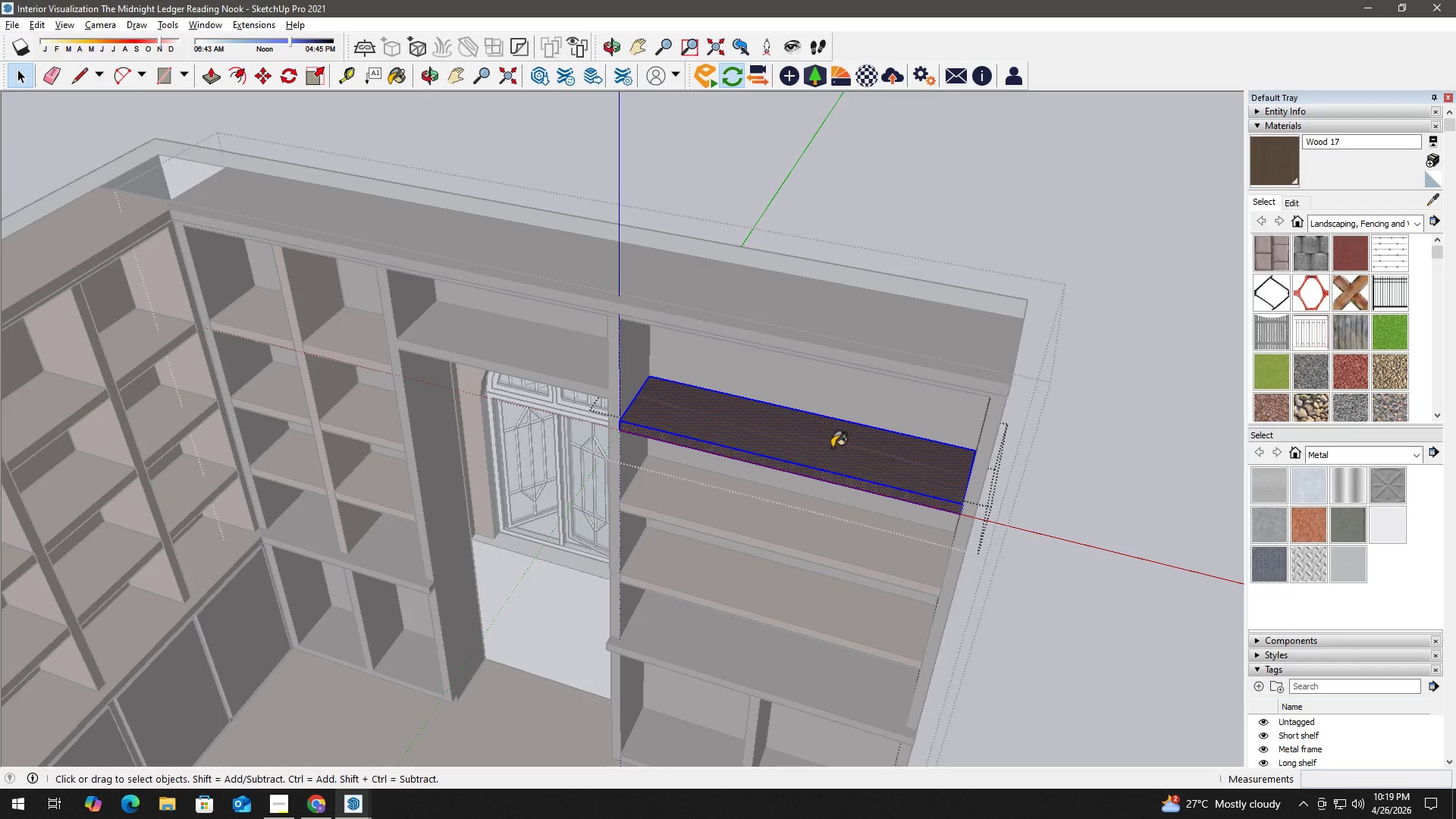 
key(B)
 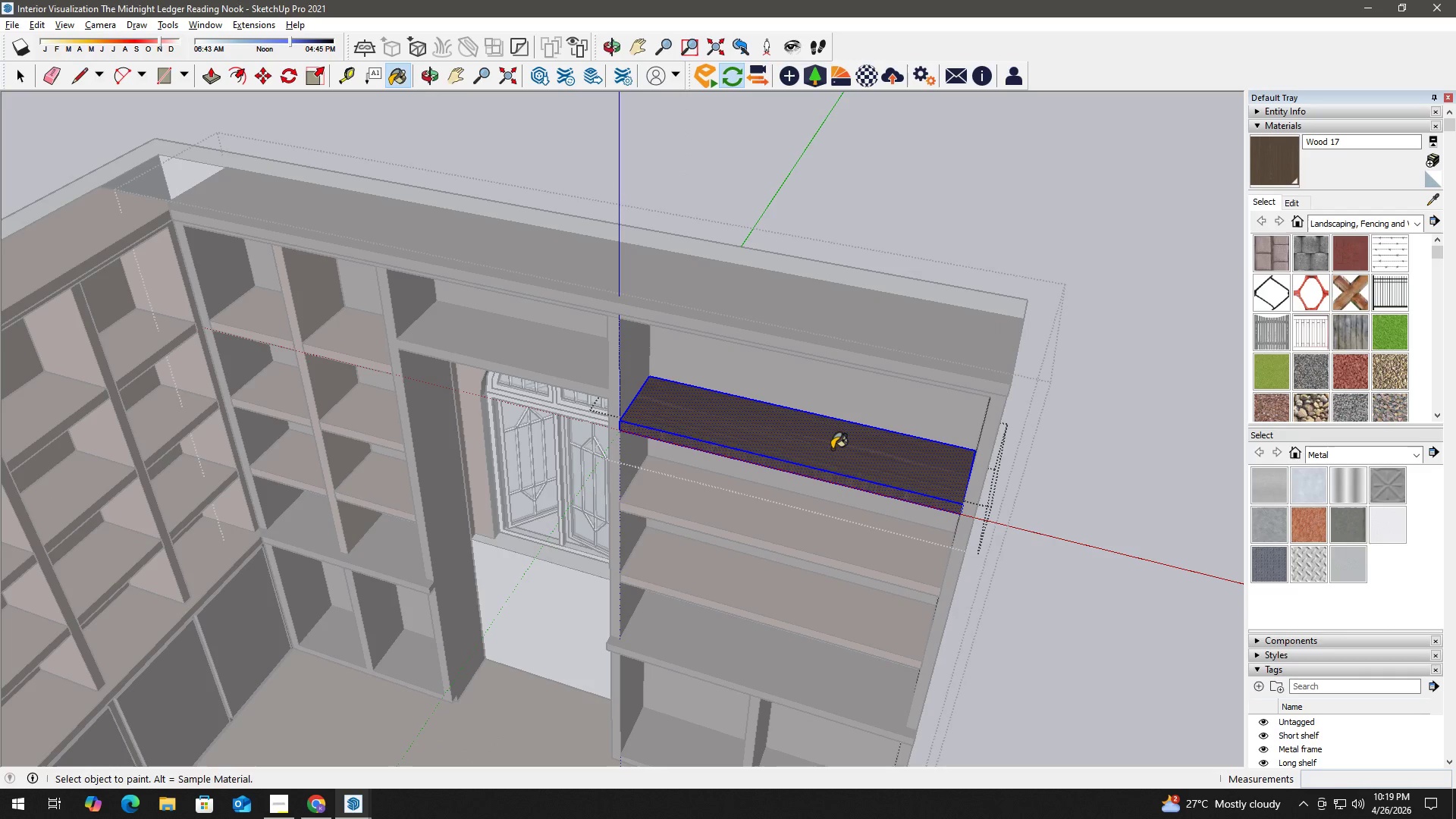 
hold_key(key=AltLeft, duration=0.38)
double_click([832, 449])
 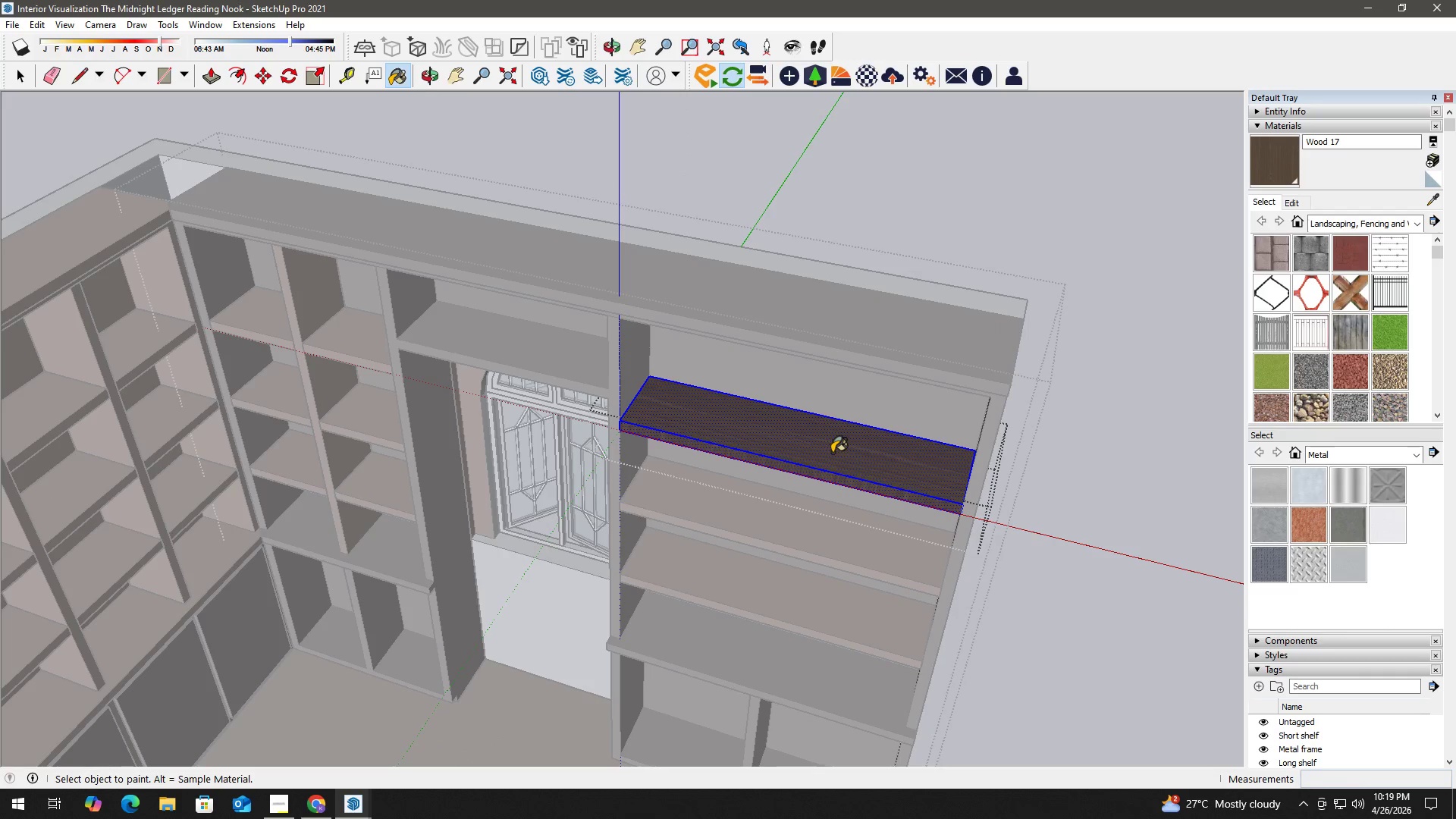 
triple_click([831, 454])
 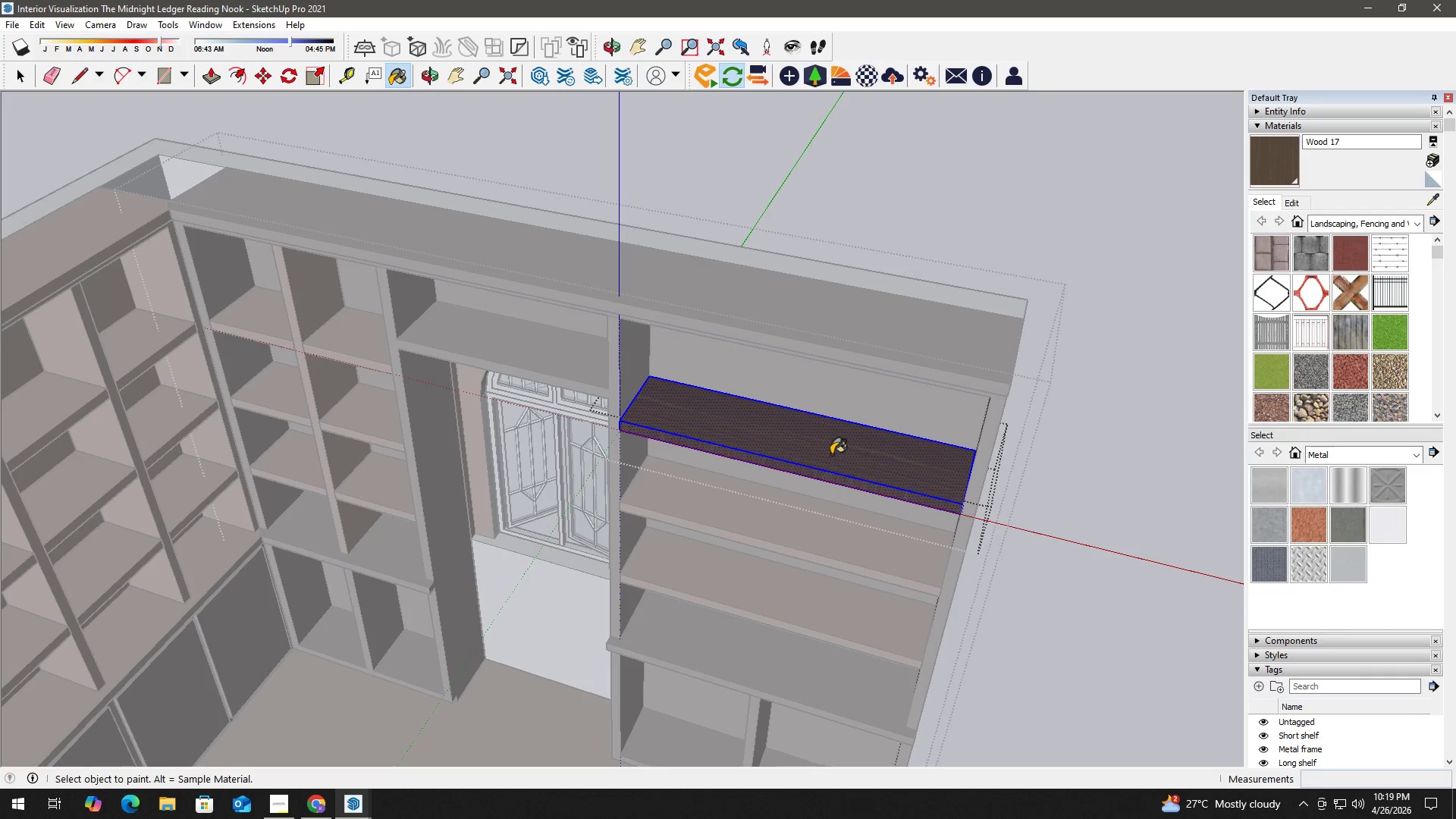 
triple_click([831, 454])
 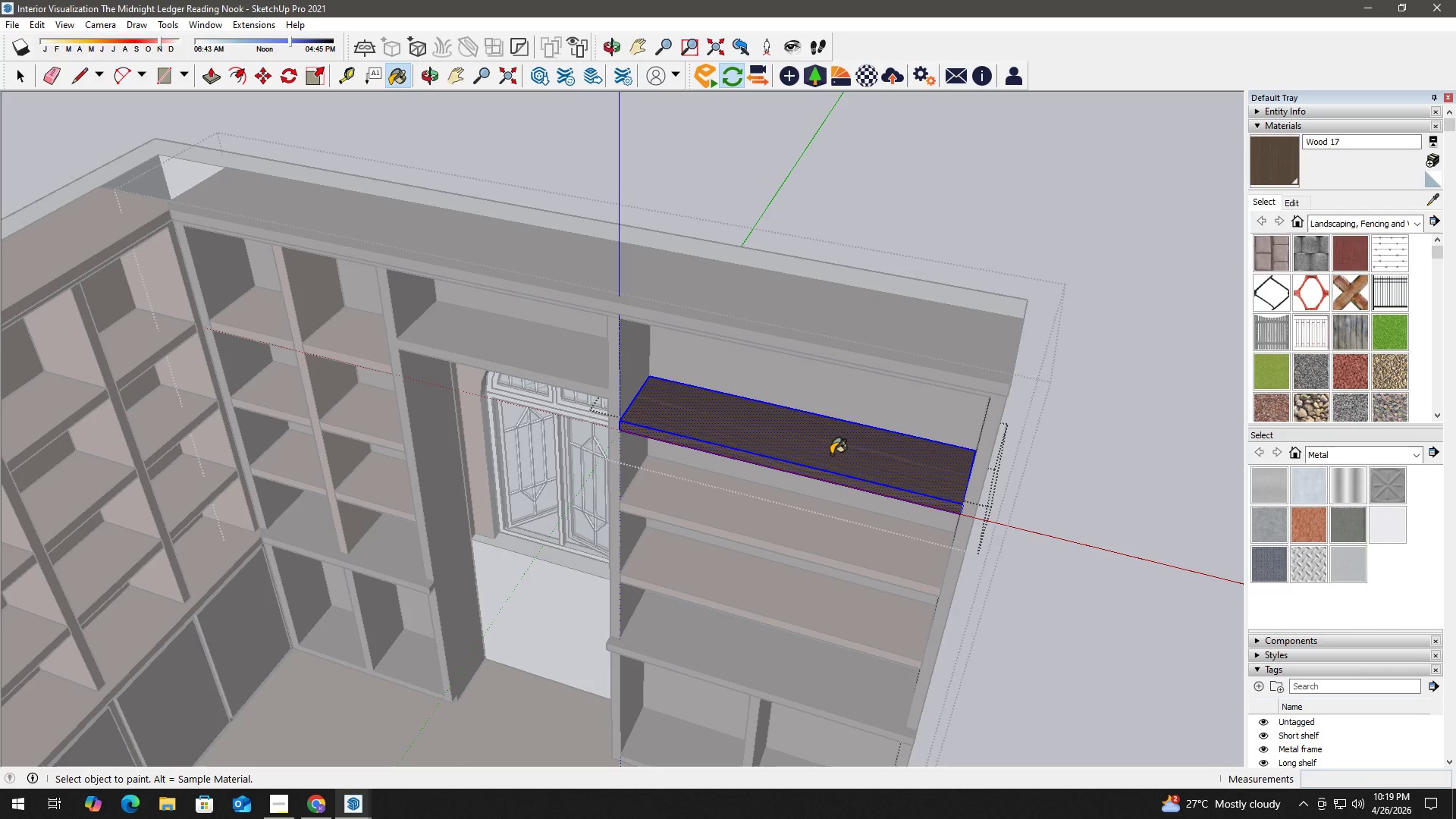 
triple_click([831, 454])
 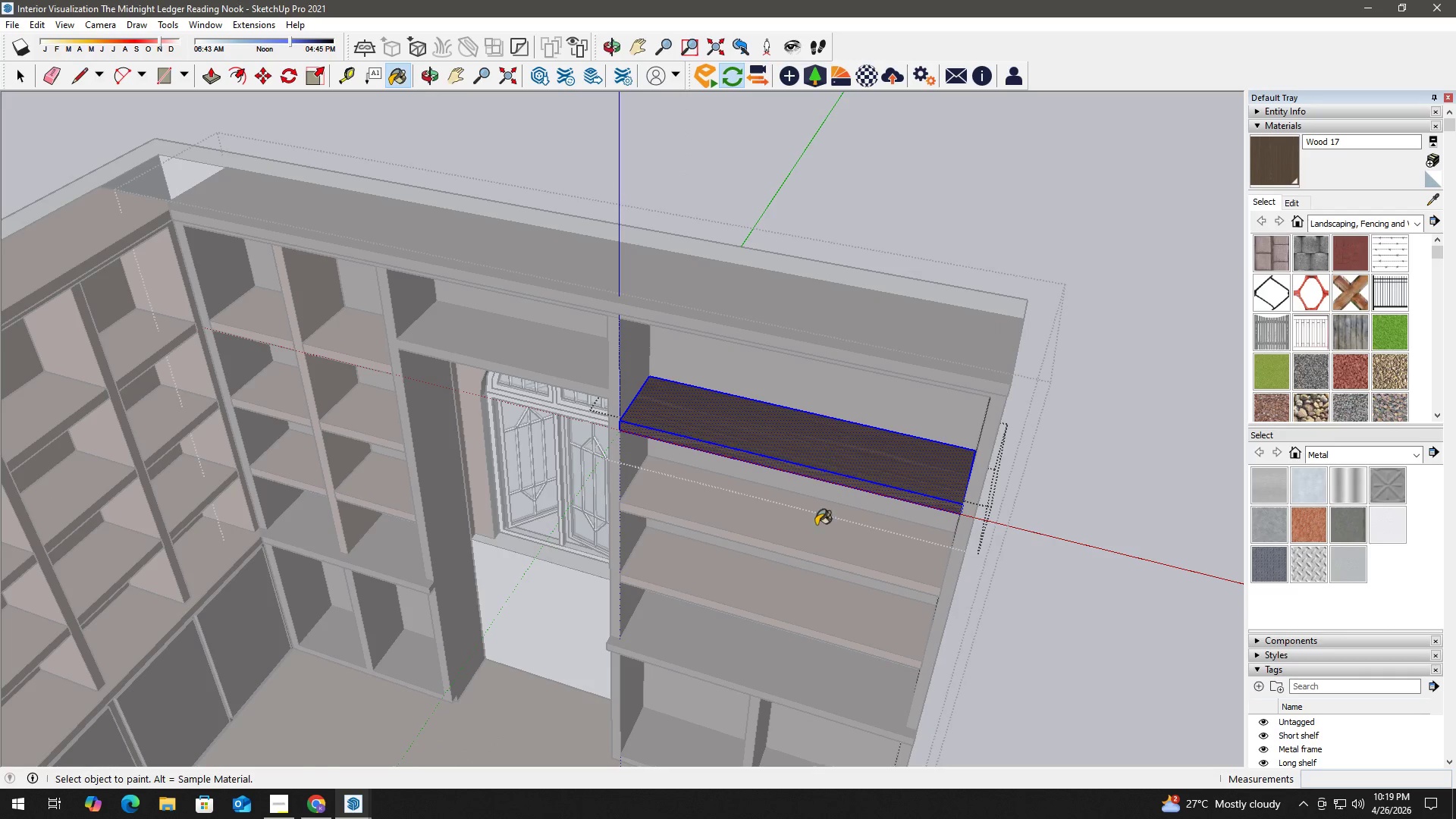 
key(Space)
 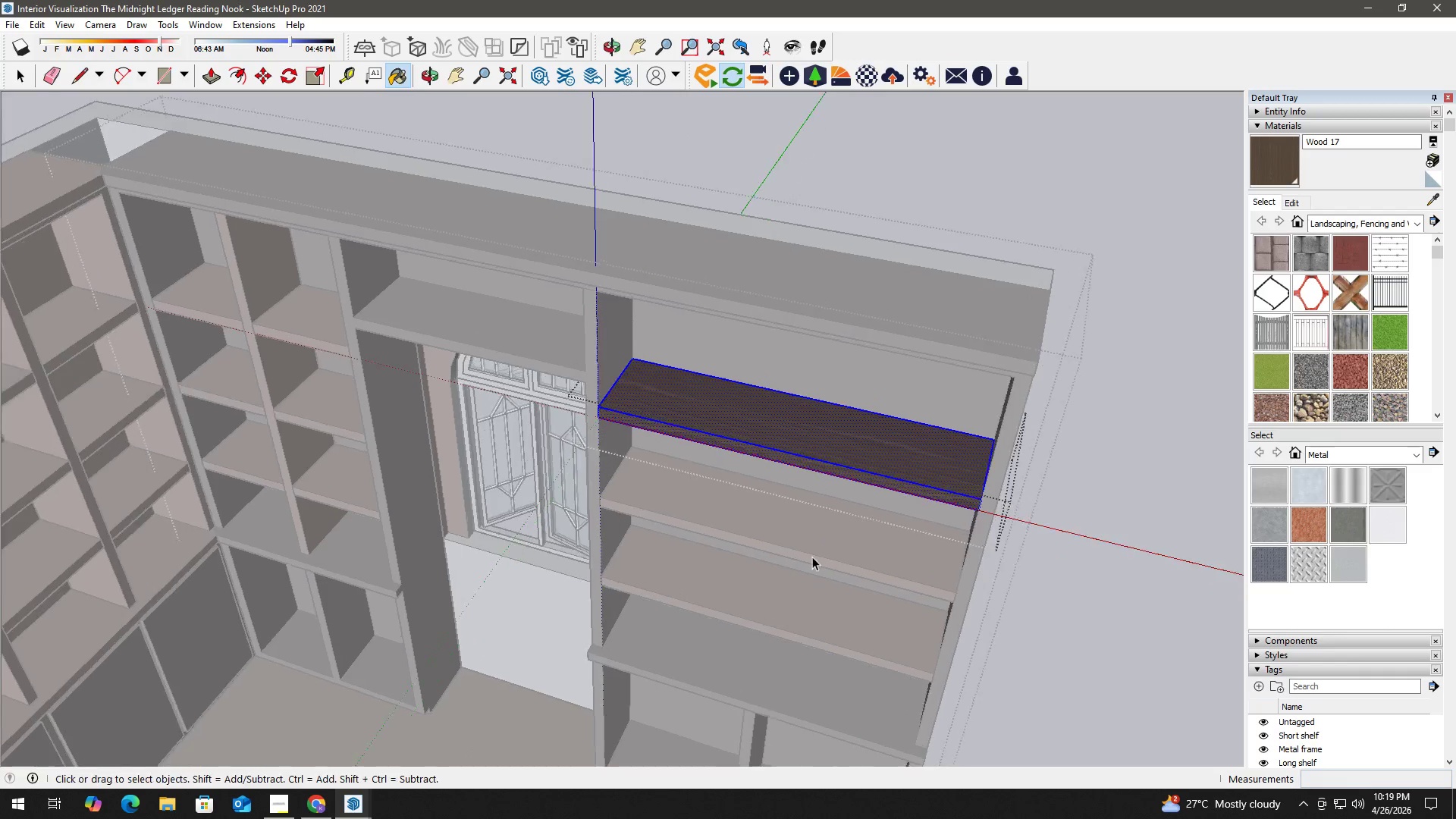 
key(Escape)
 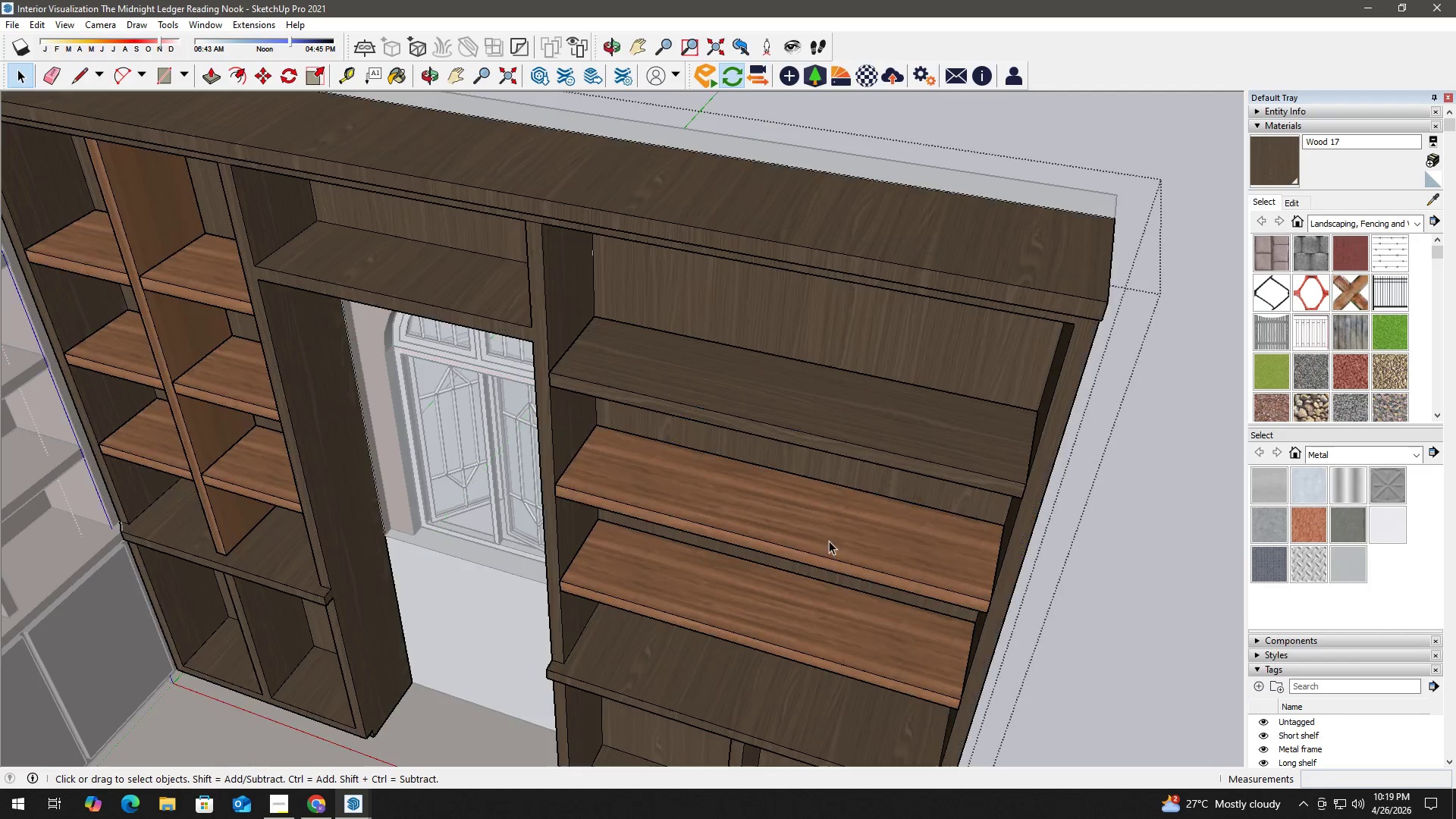 
left_click([833, 533])
 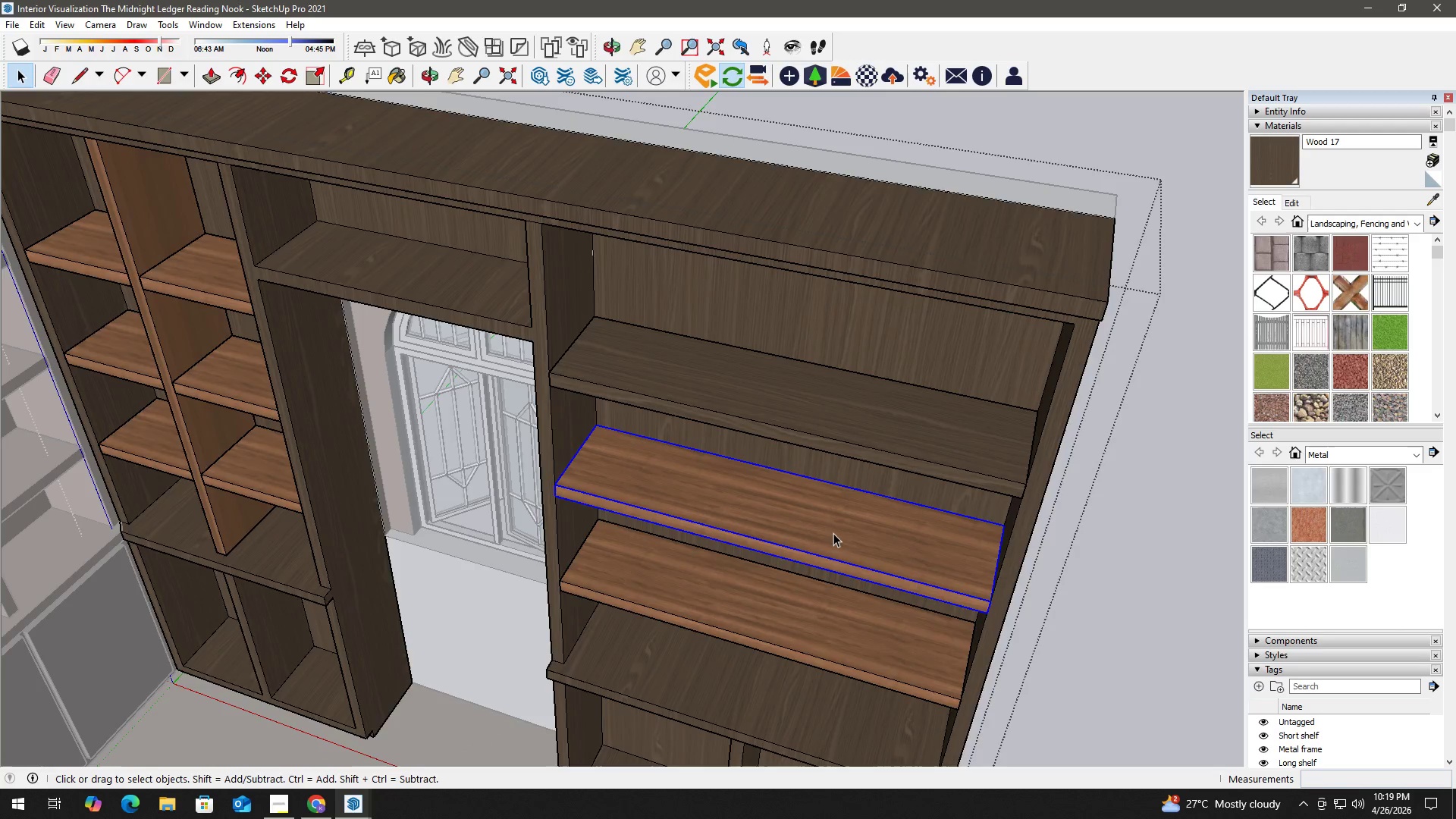 
scroll: coordinate [812, 557], scroll_direction: up, amount: 3.0
 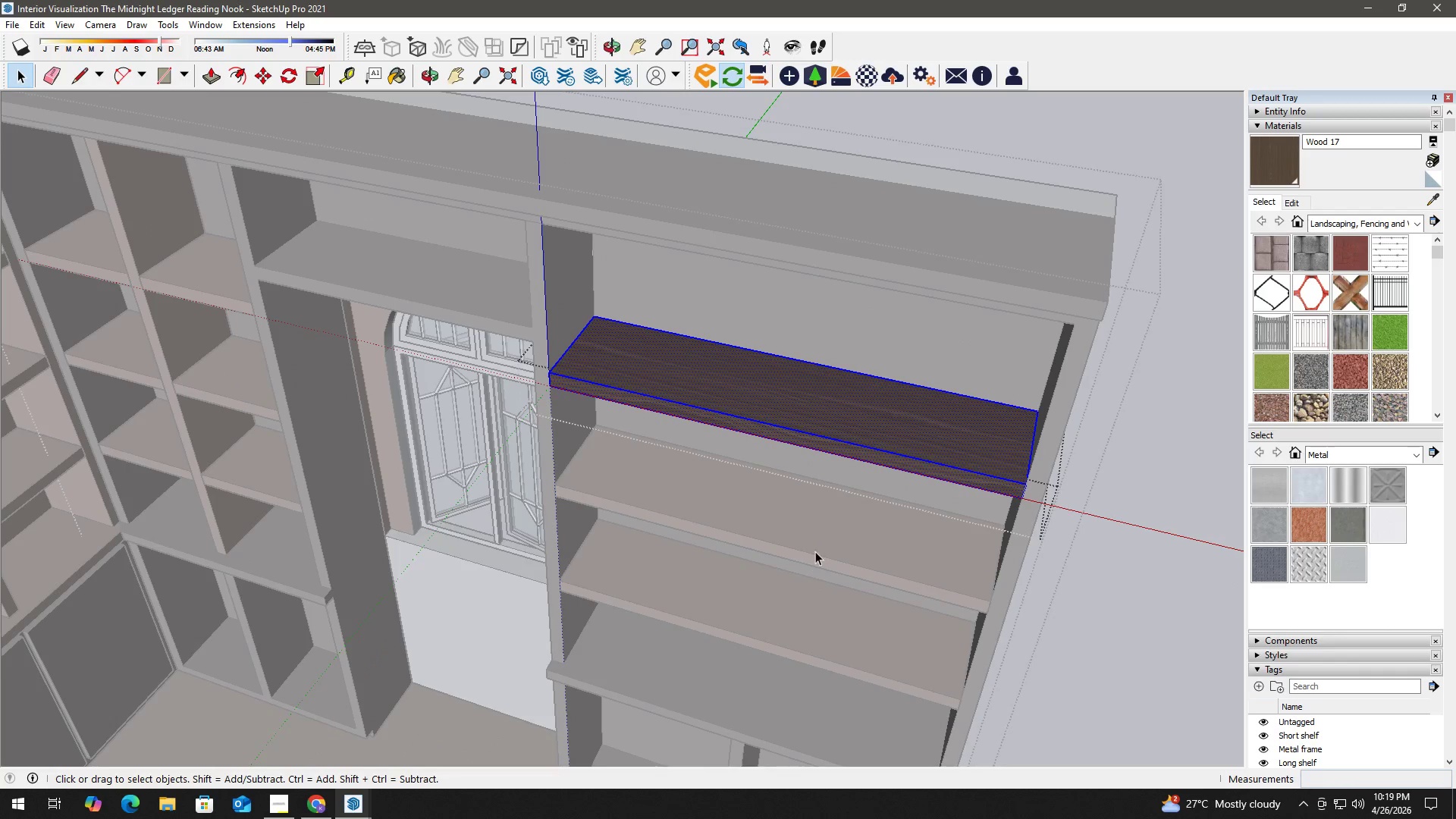 
double_click([833, 533])
 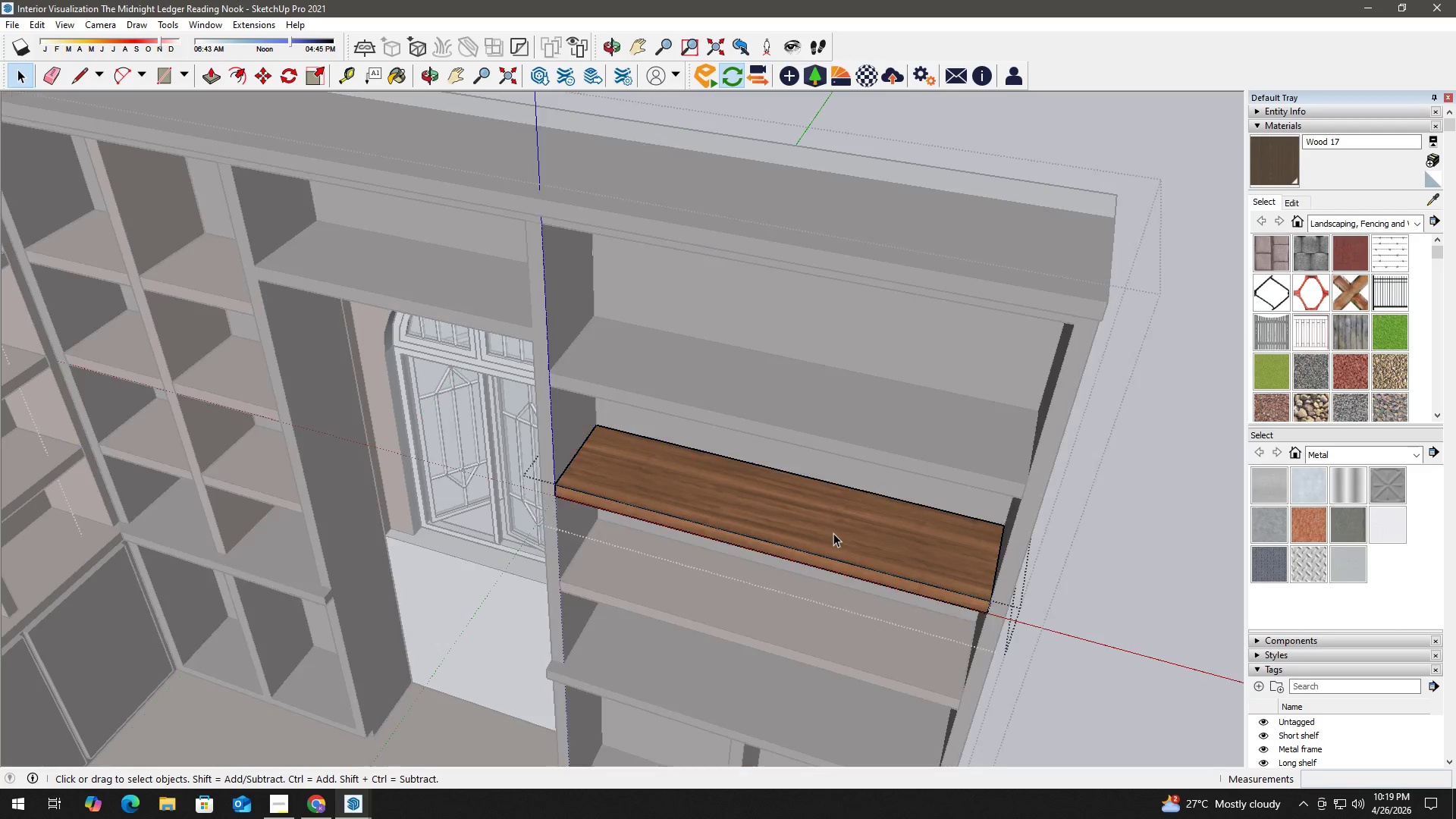 
triple_click([833, 533])
 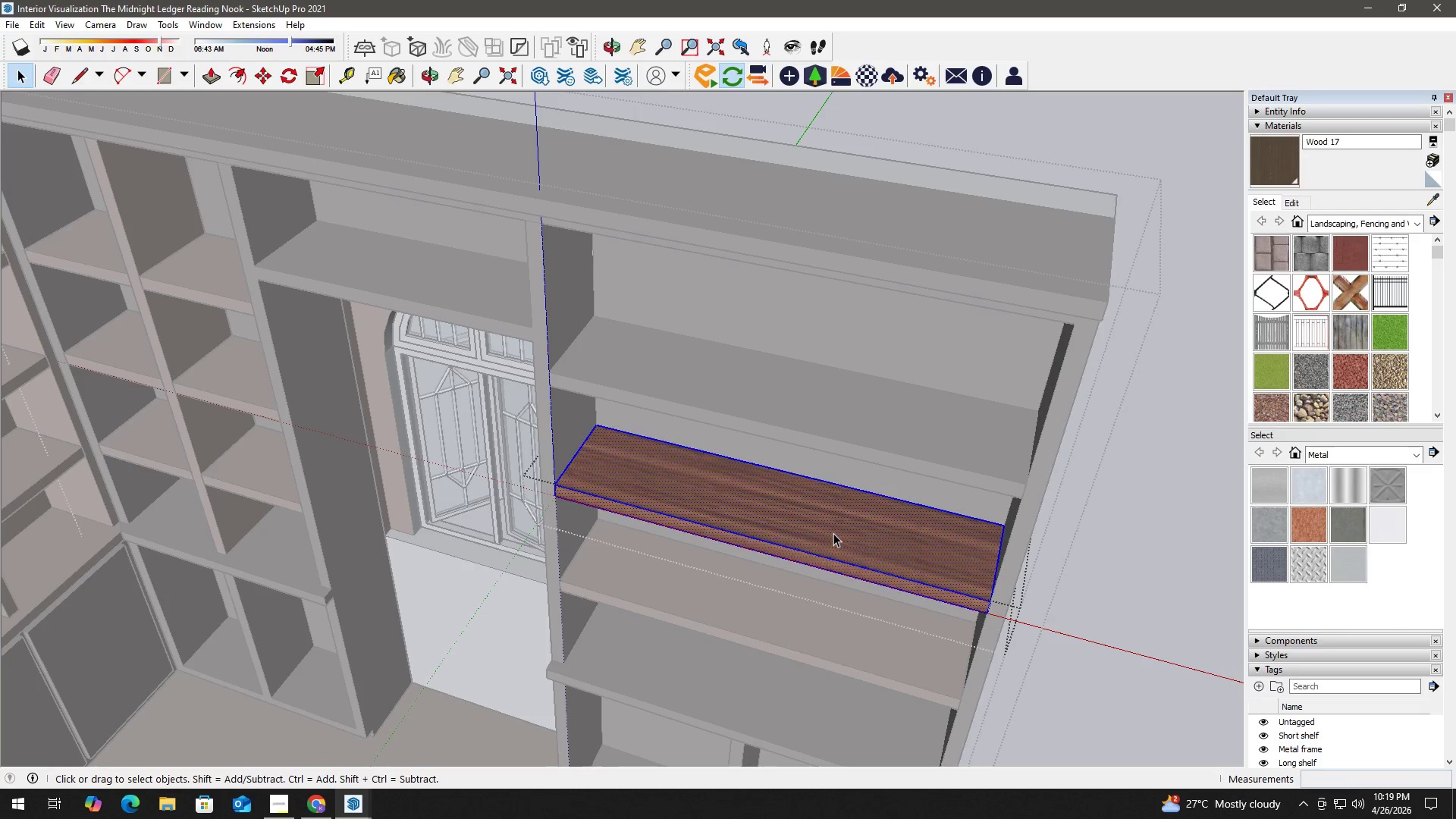 
triple_click([833, 533])
 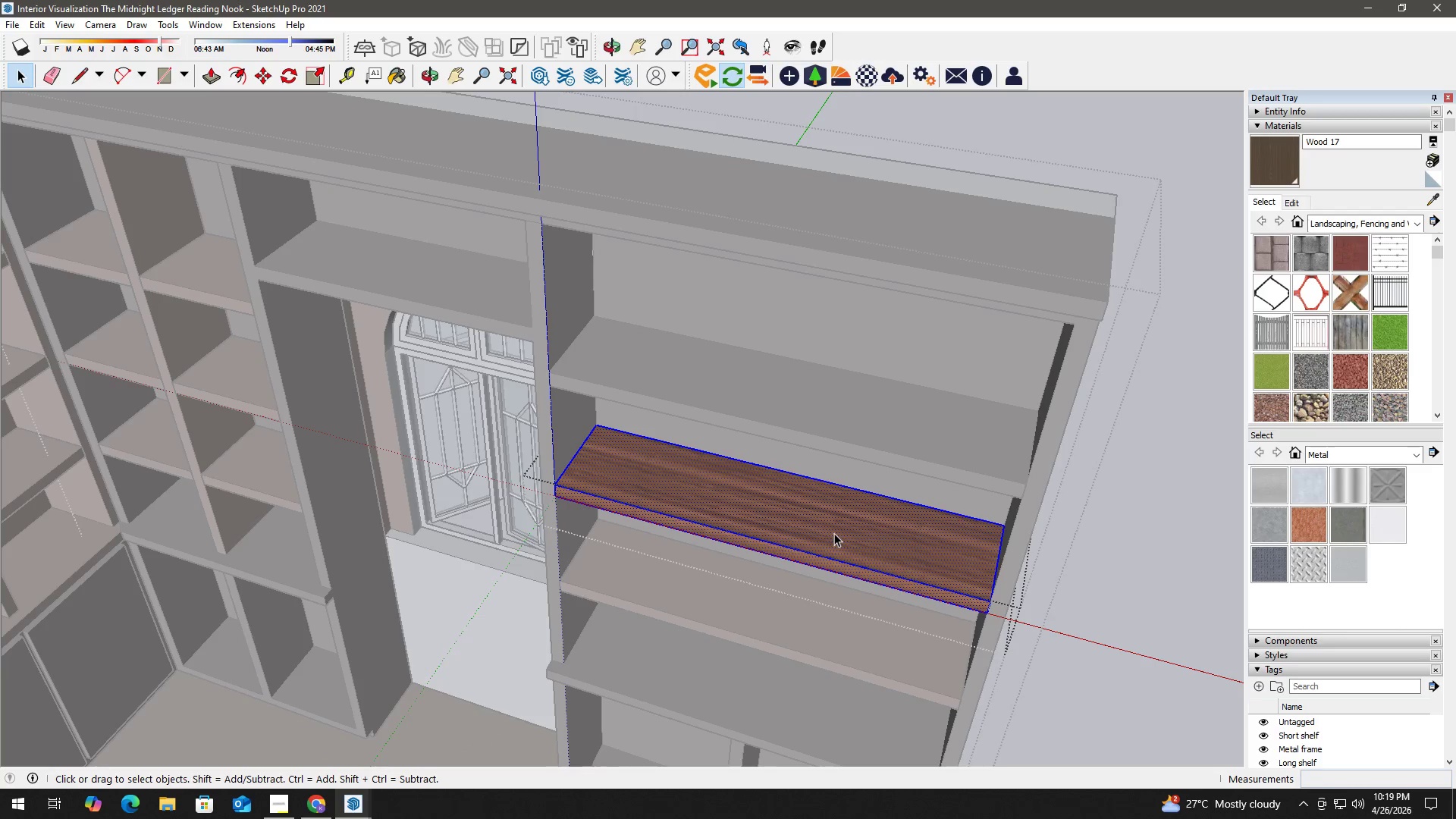 
triple_click([834, 533])
 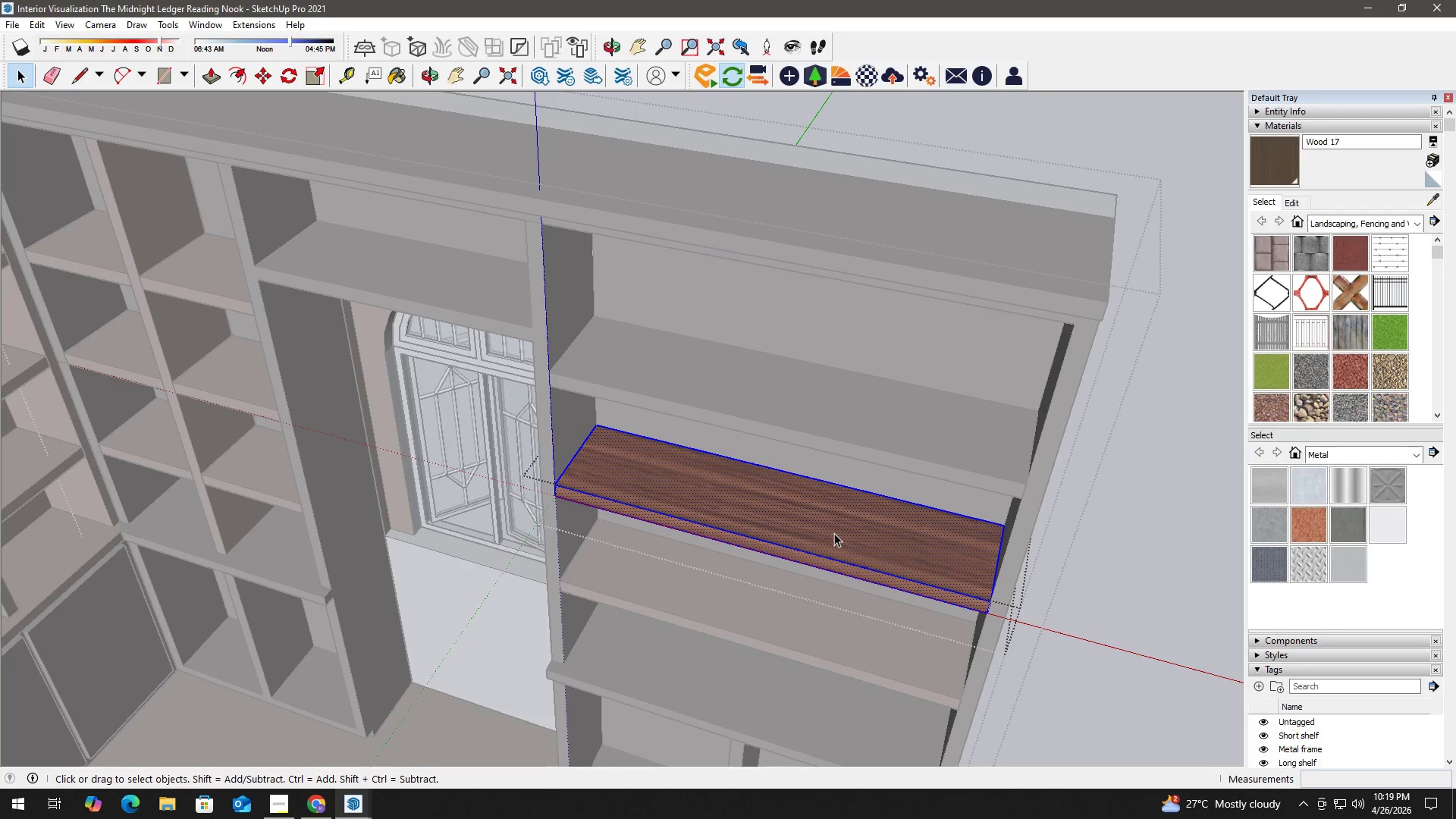 
key(B)
 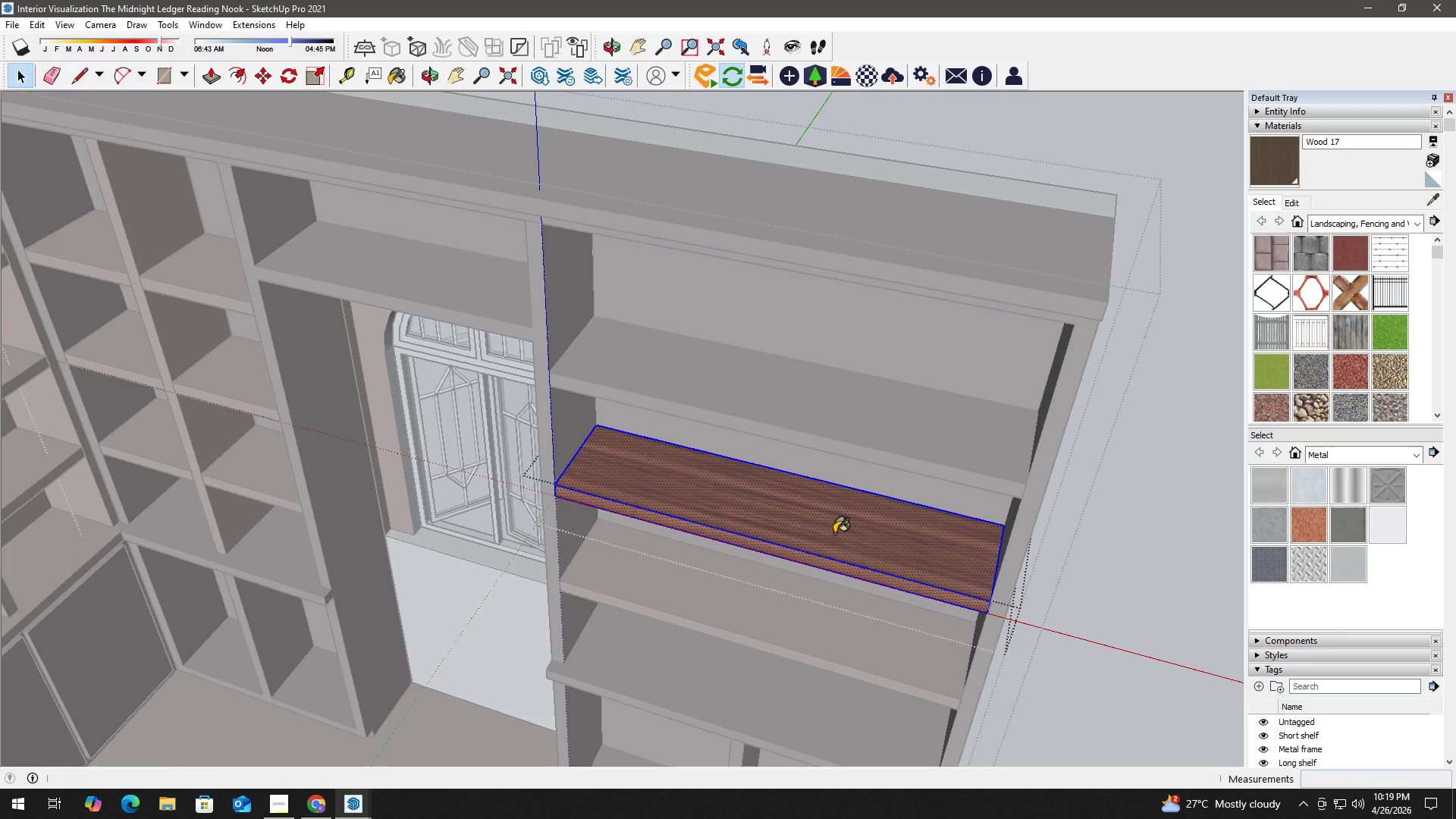 
triple_click([834, 533])
 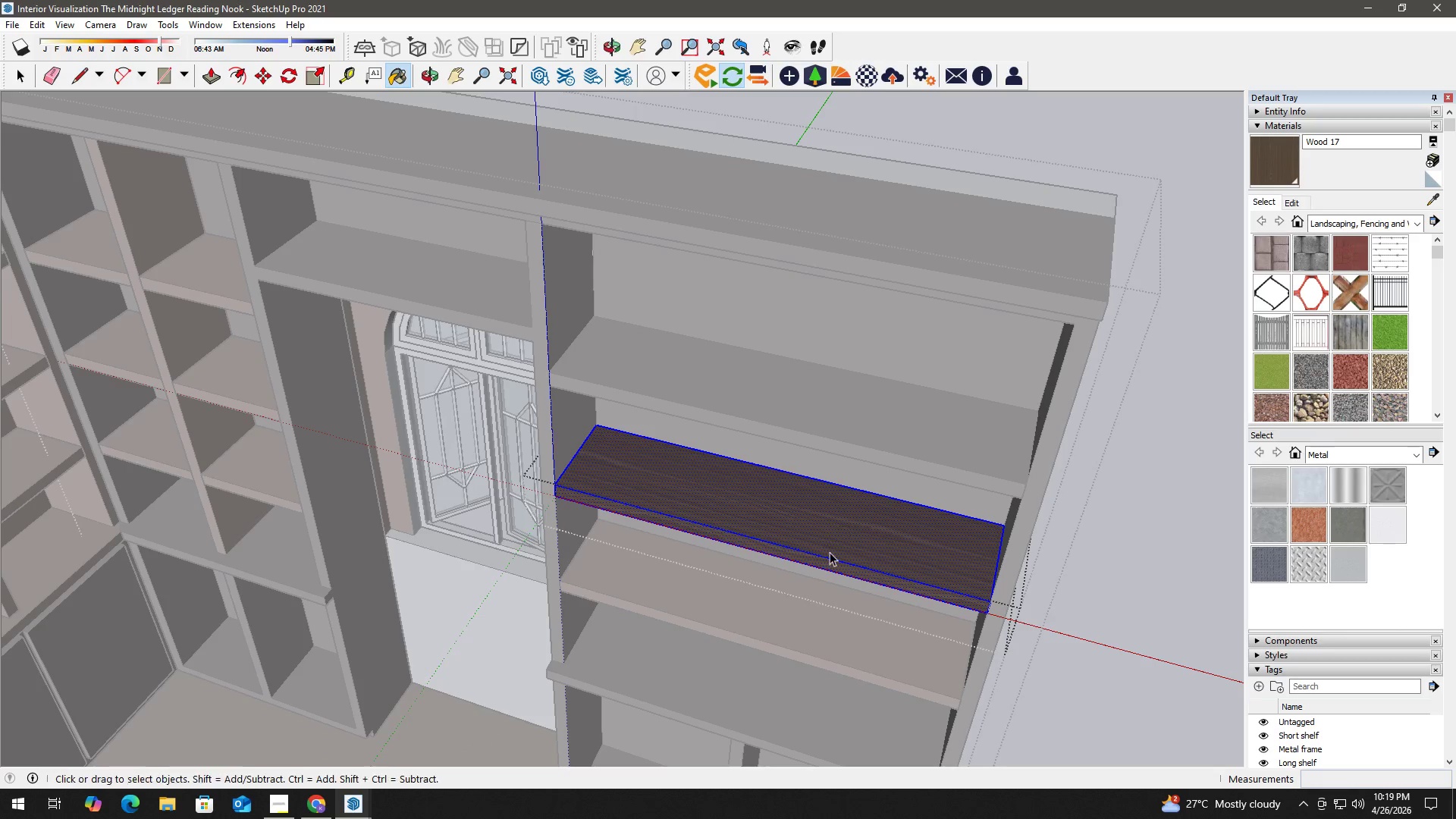 
key(Escape)
 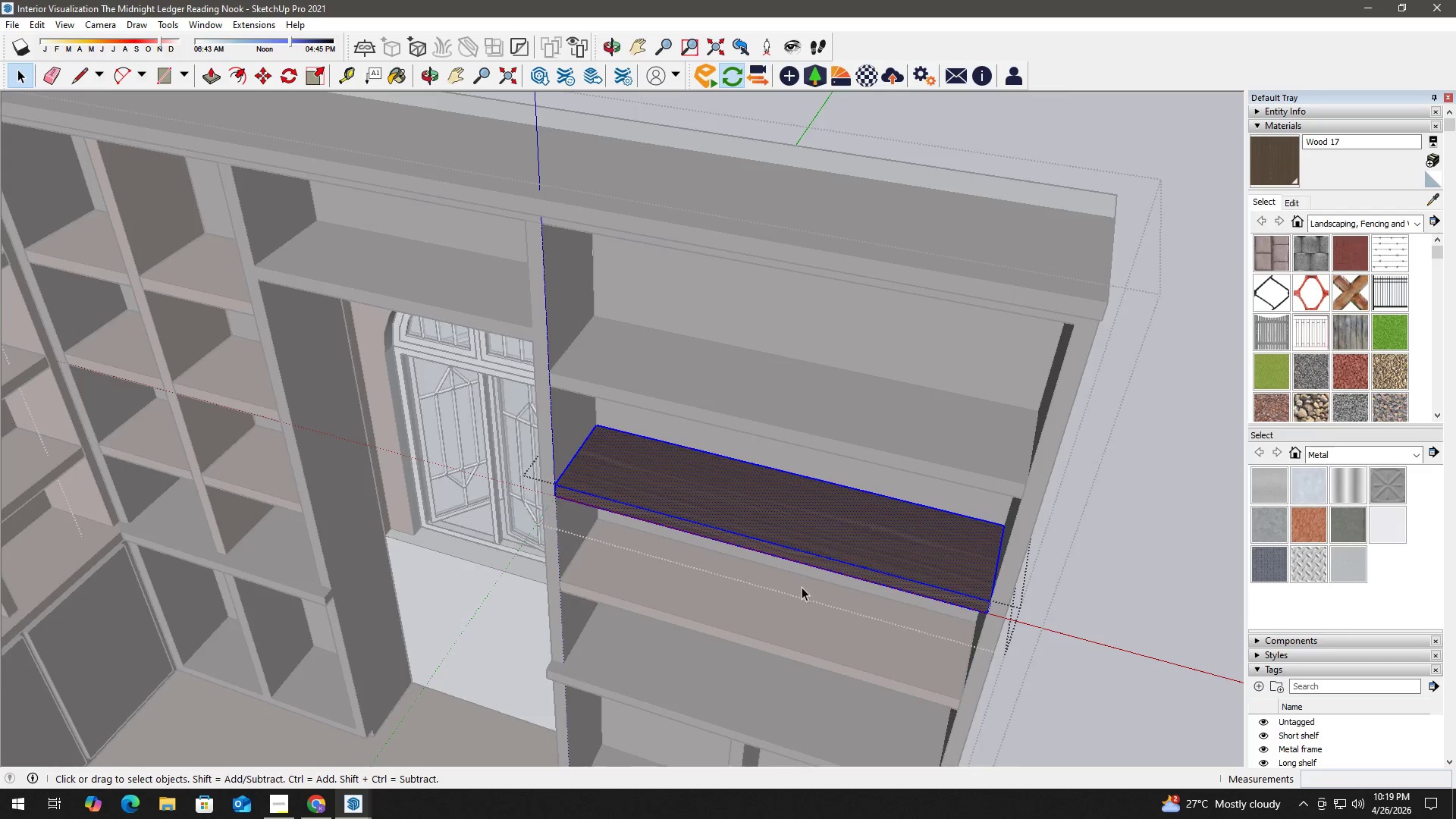 
scroll: coordinate [798, 592], scroll_direction: down, amount: 3.0
 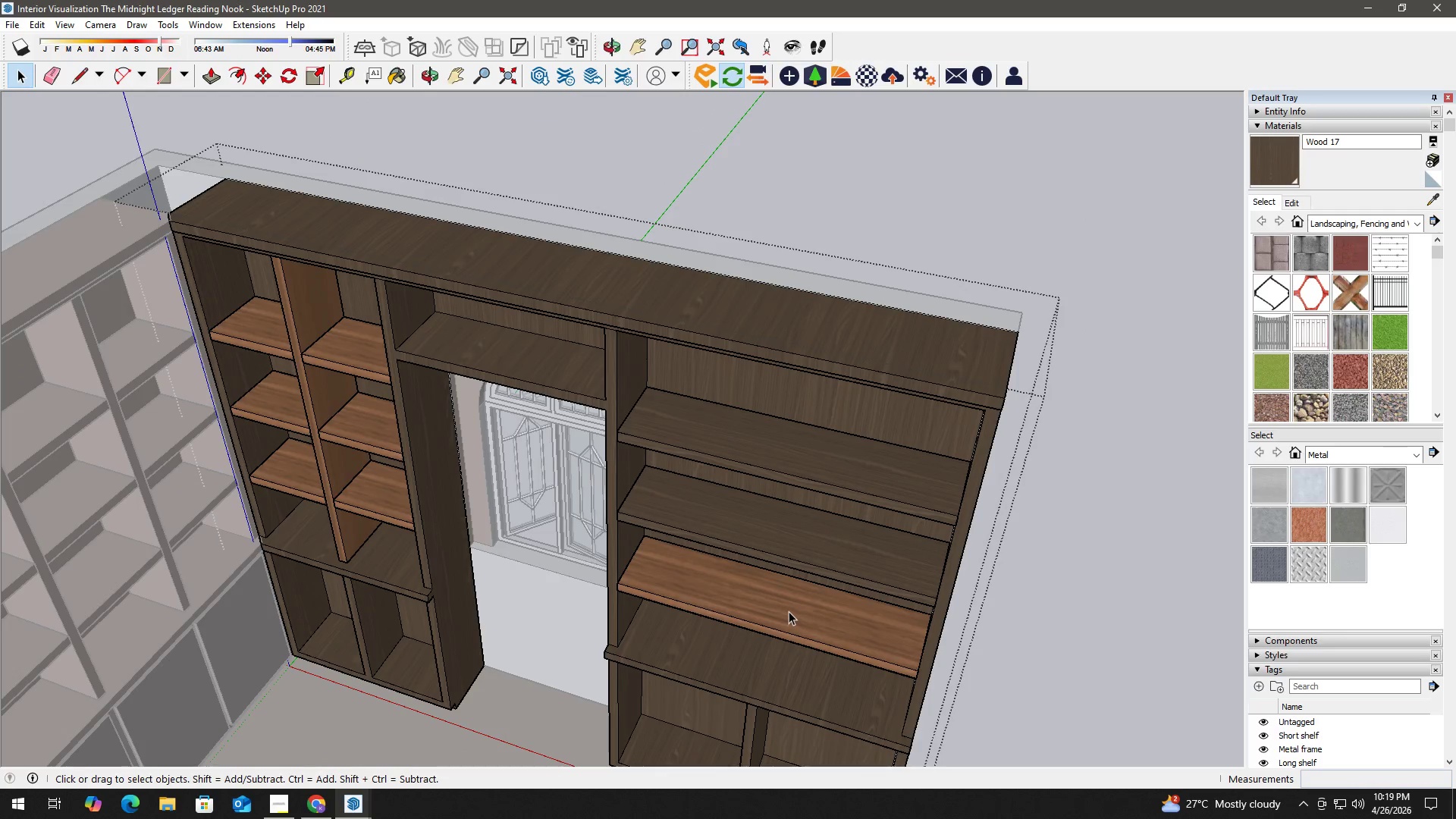 
triple_click([789, 610])
 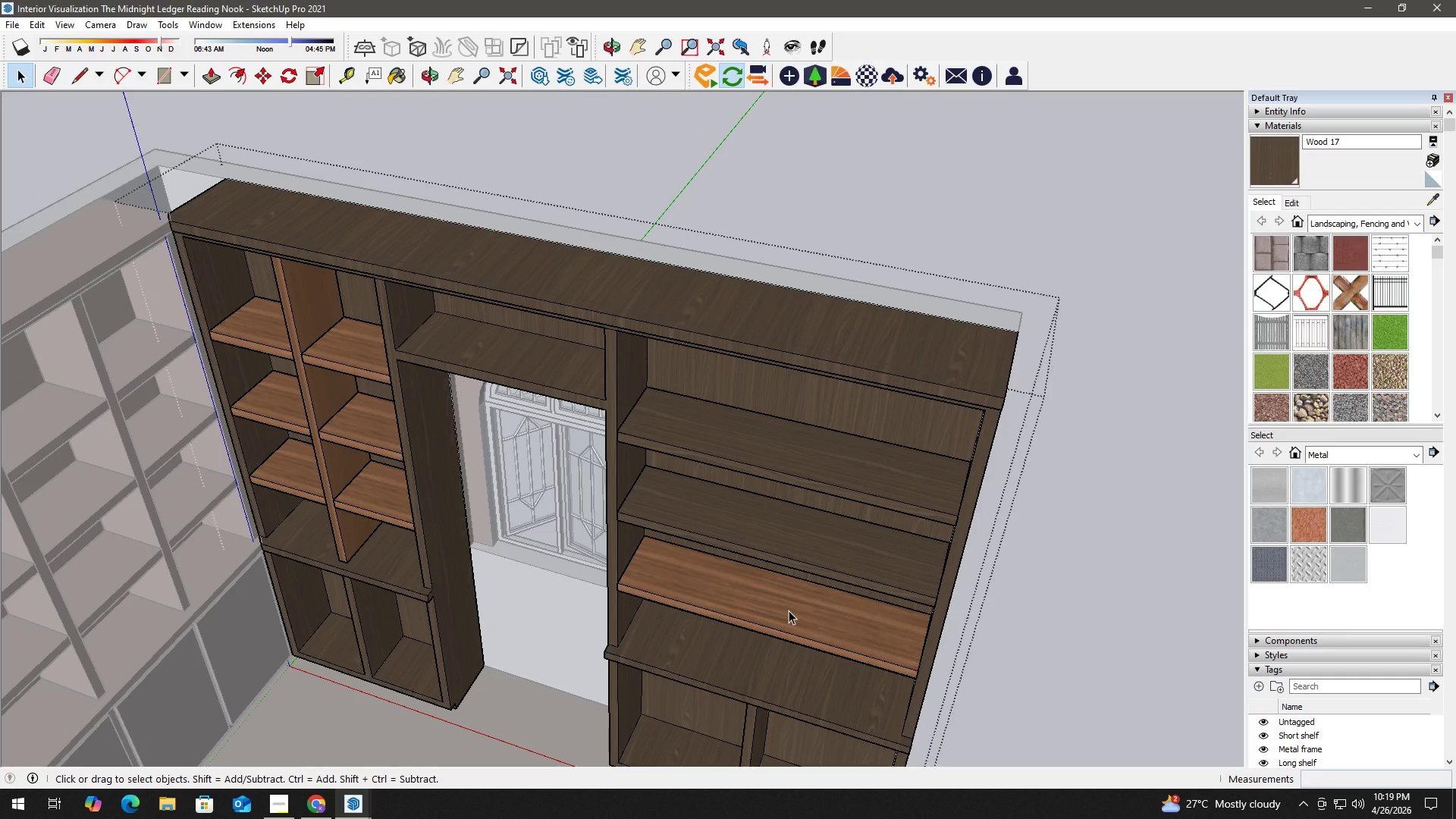 
triple_click([789, 610])
 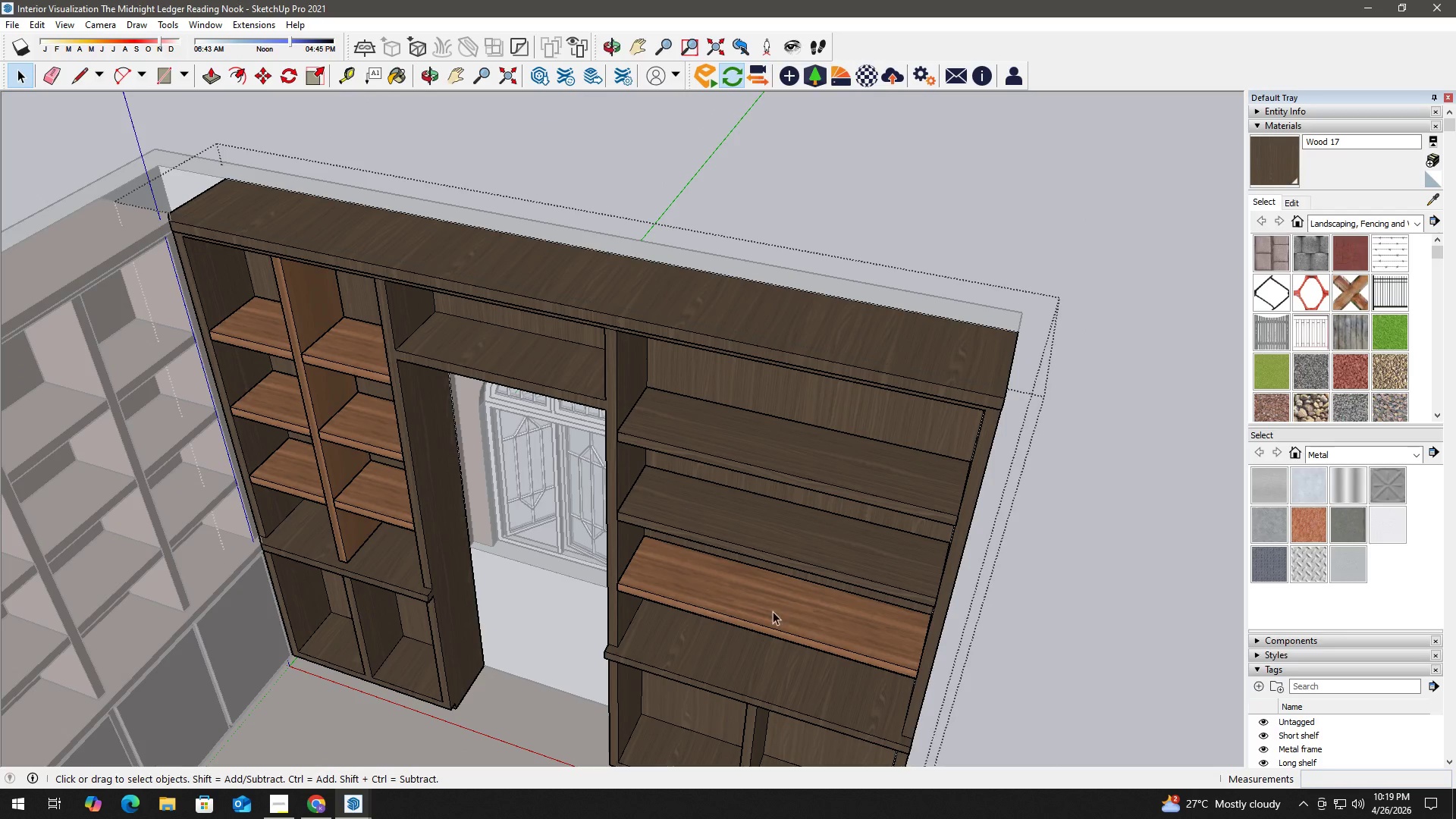 
key(Space)
 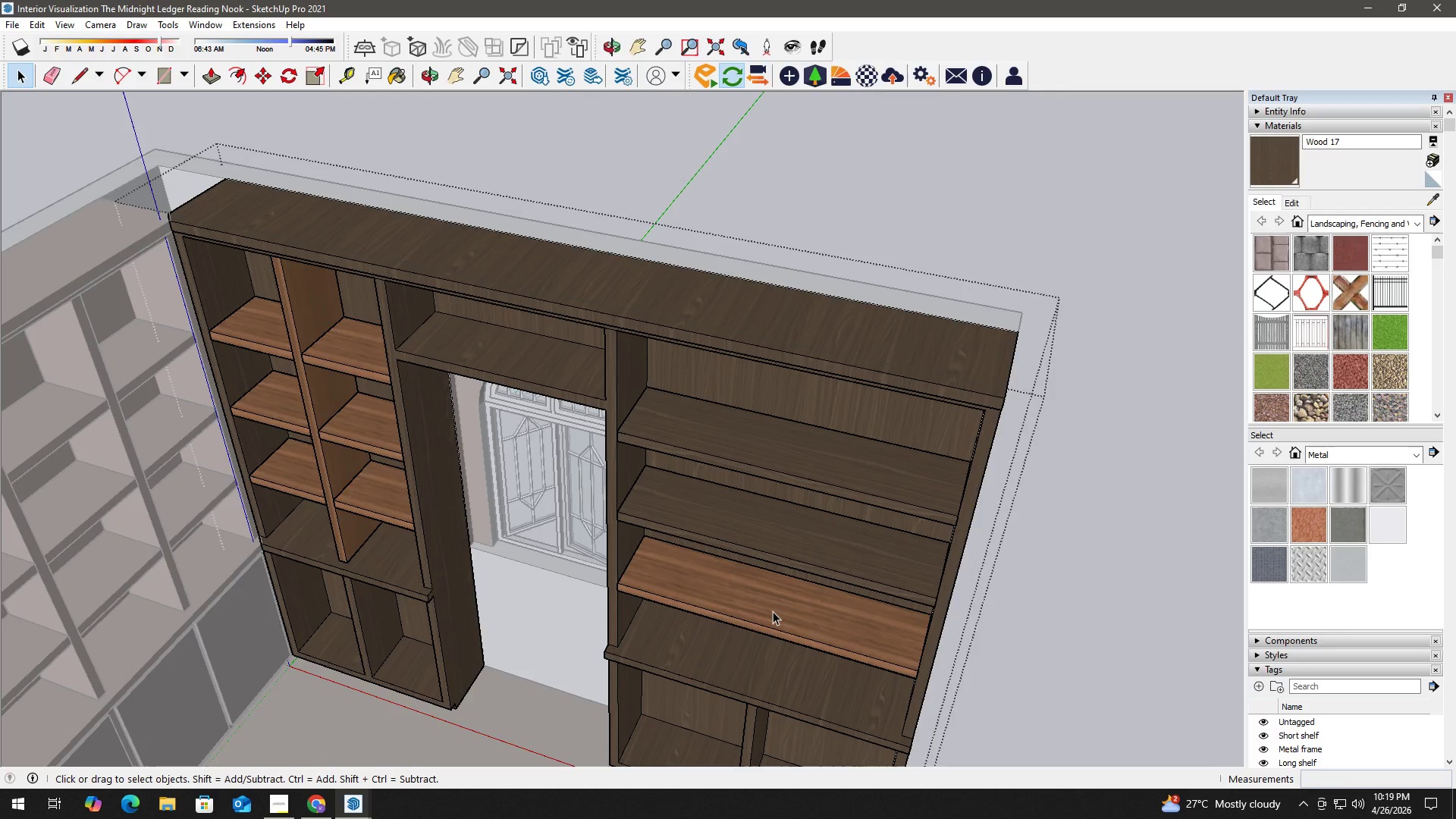 
triple_click([773, 611])
 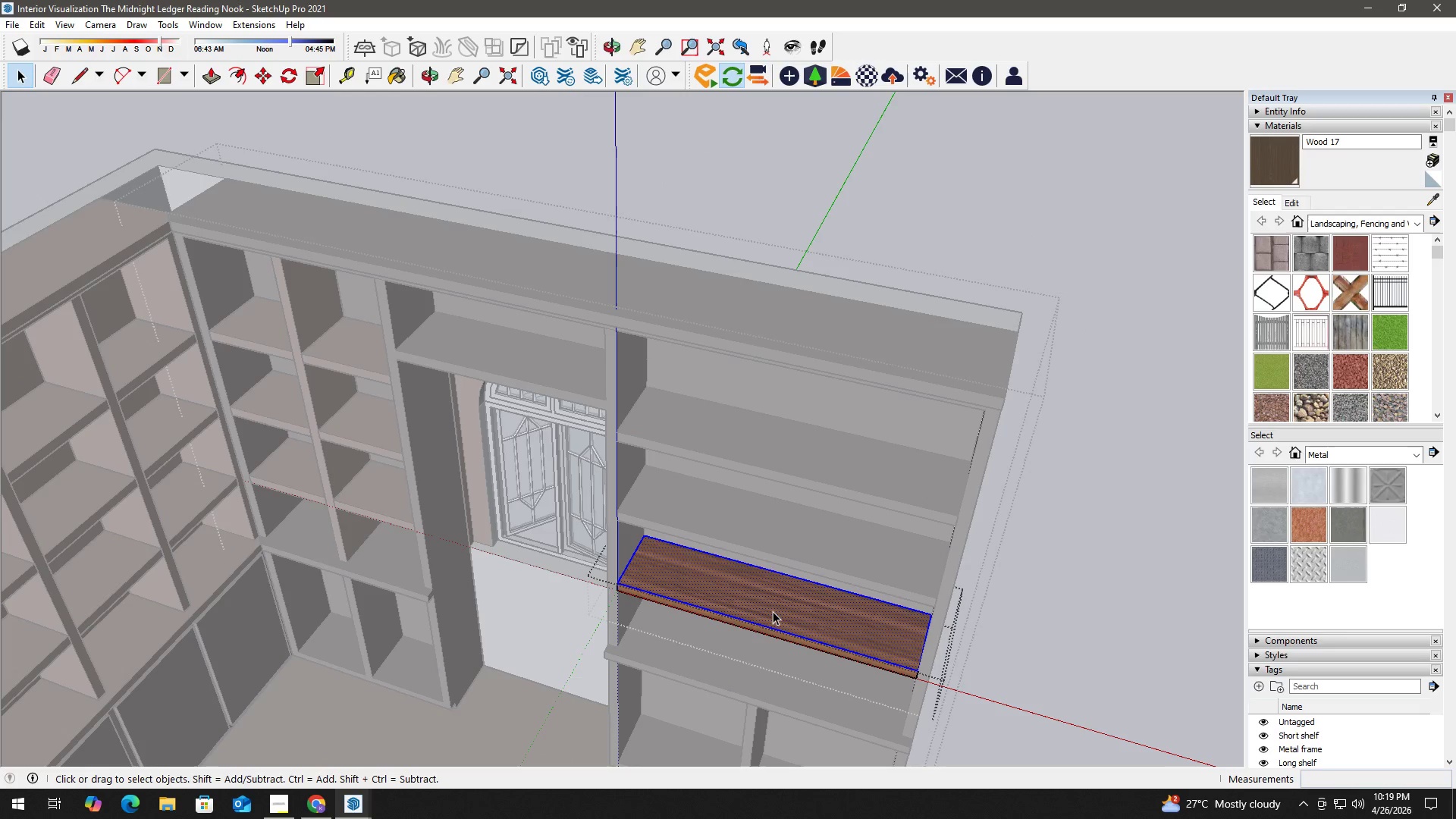 
triple_click([773, 611])
 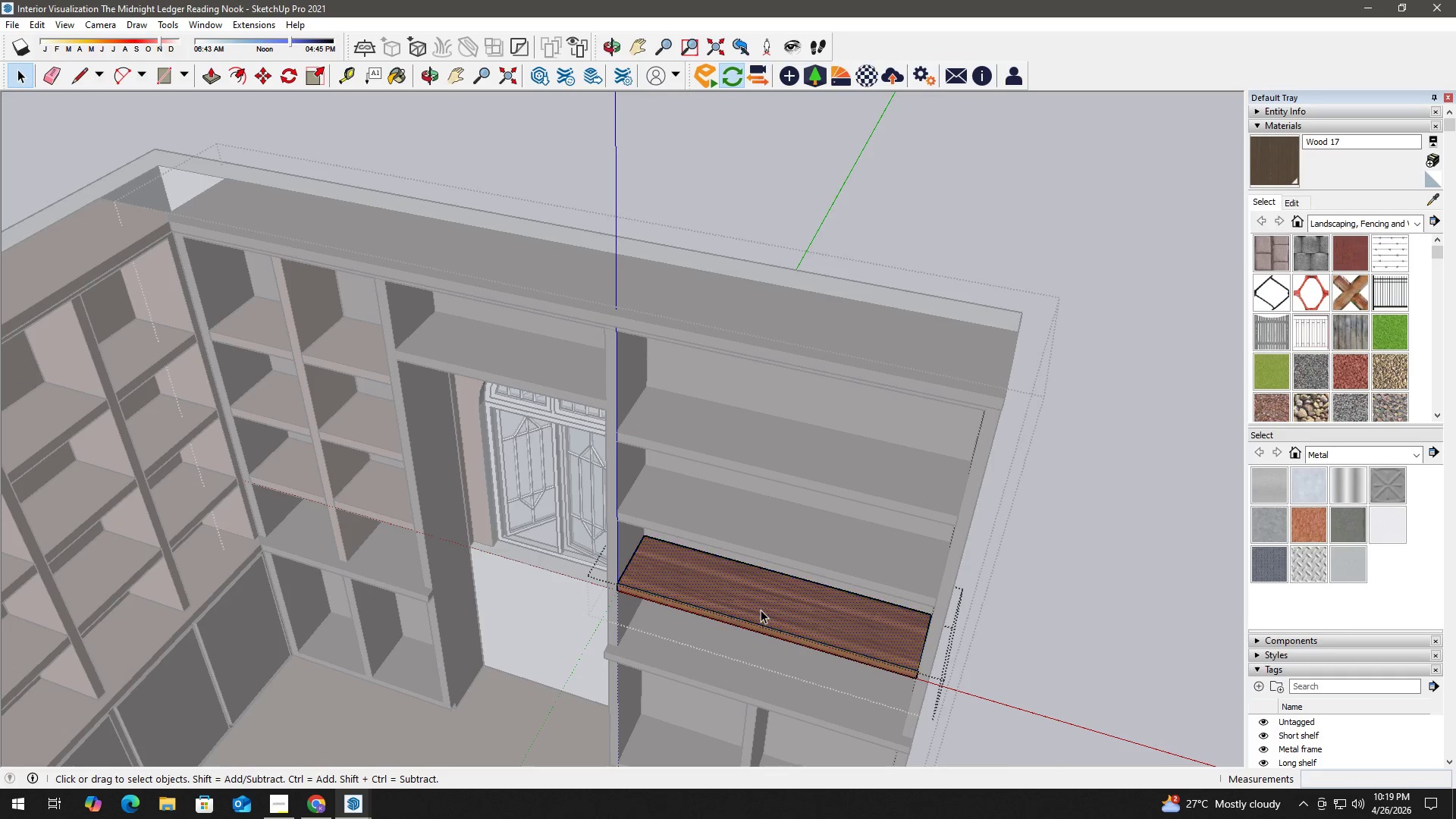 
double_click([761, 610])
 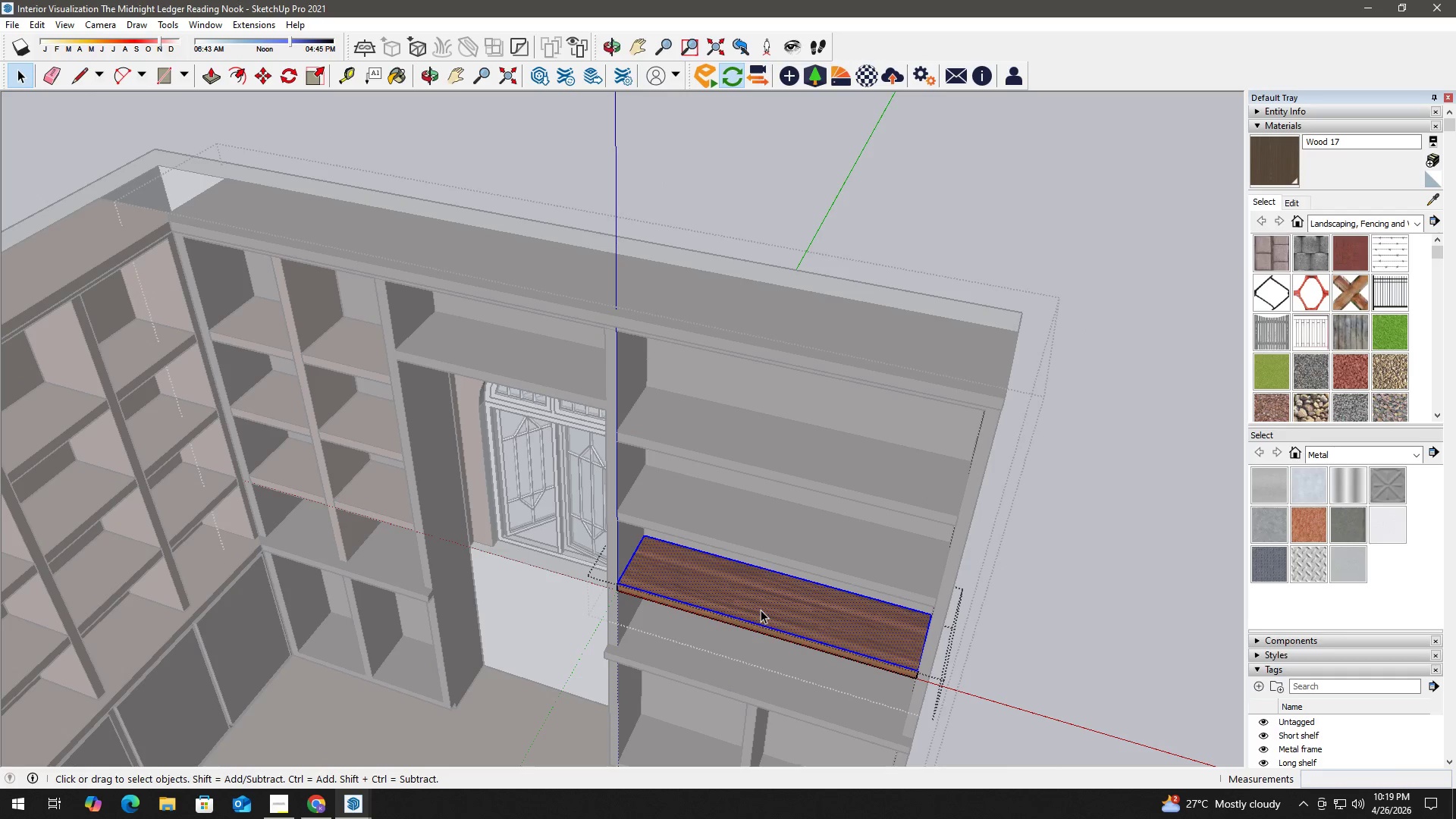 
triple_click([761, 610])
 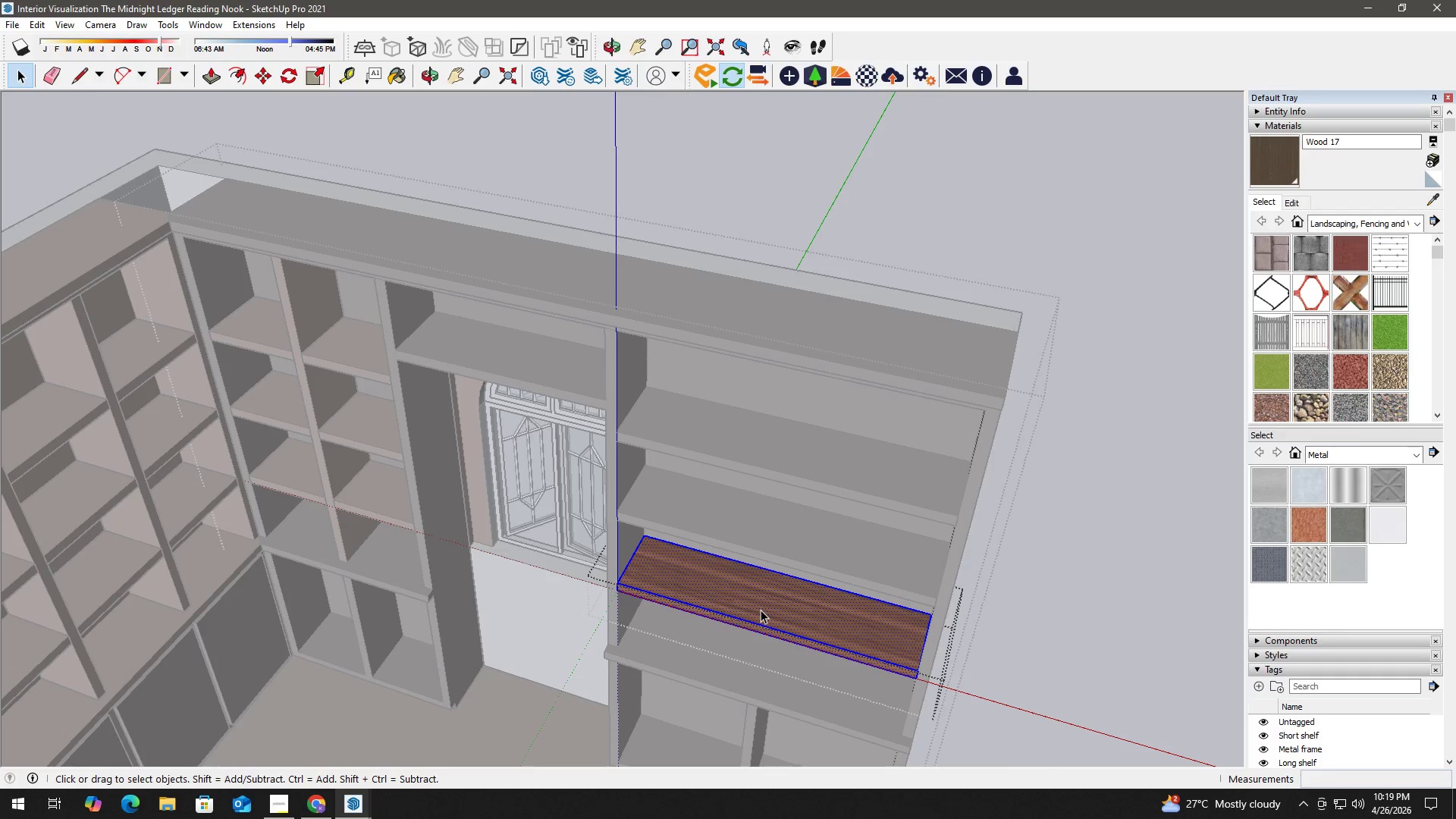 
triple_click([761, 610])
 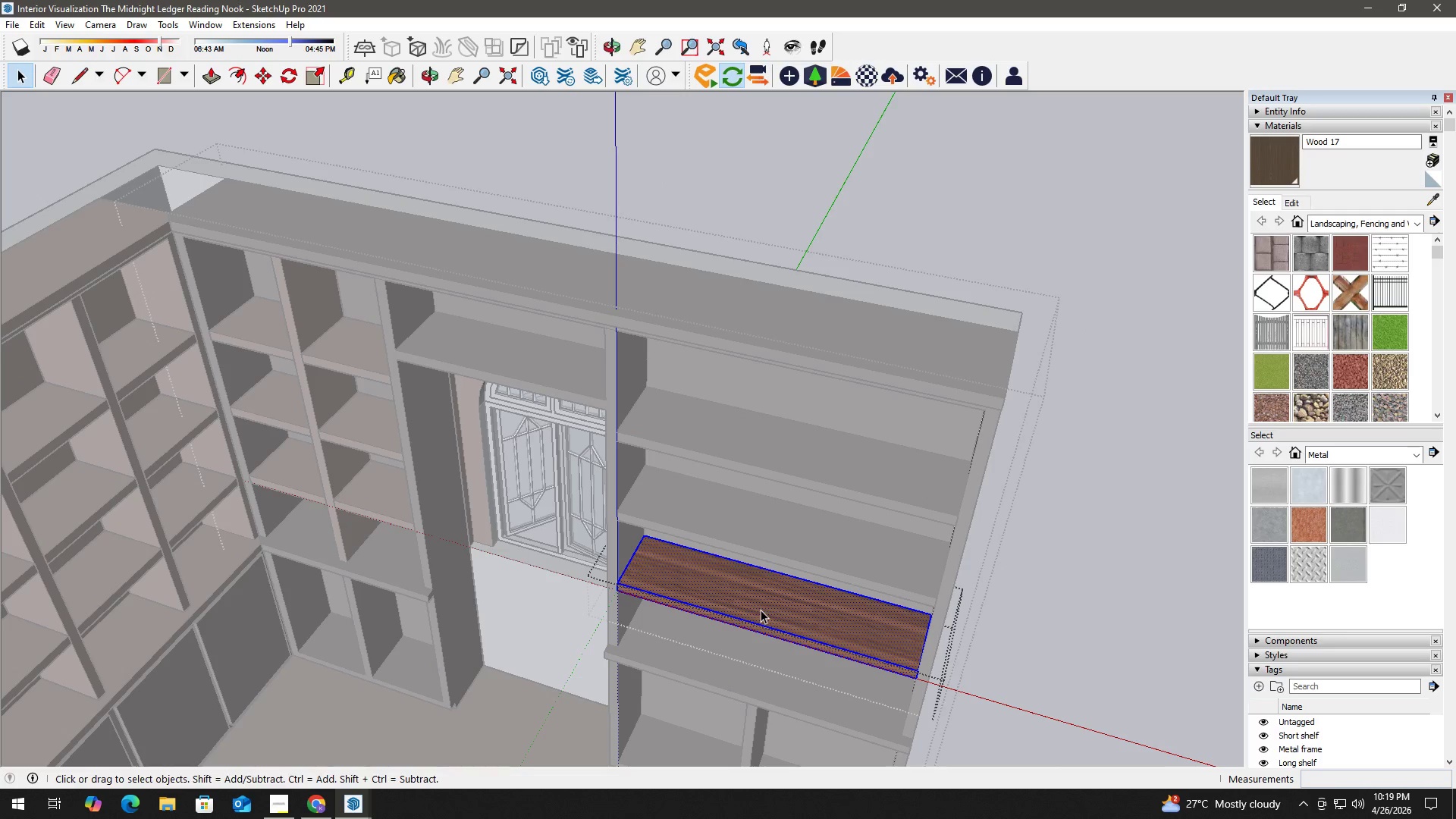 
key(B)
 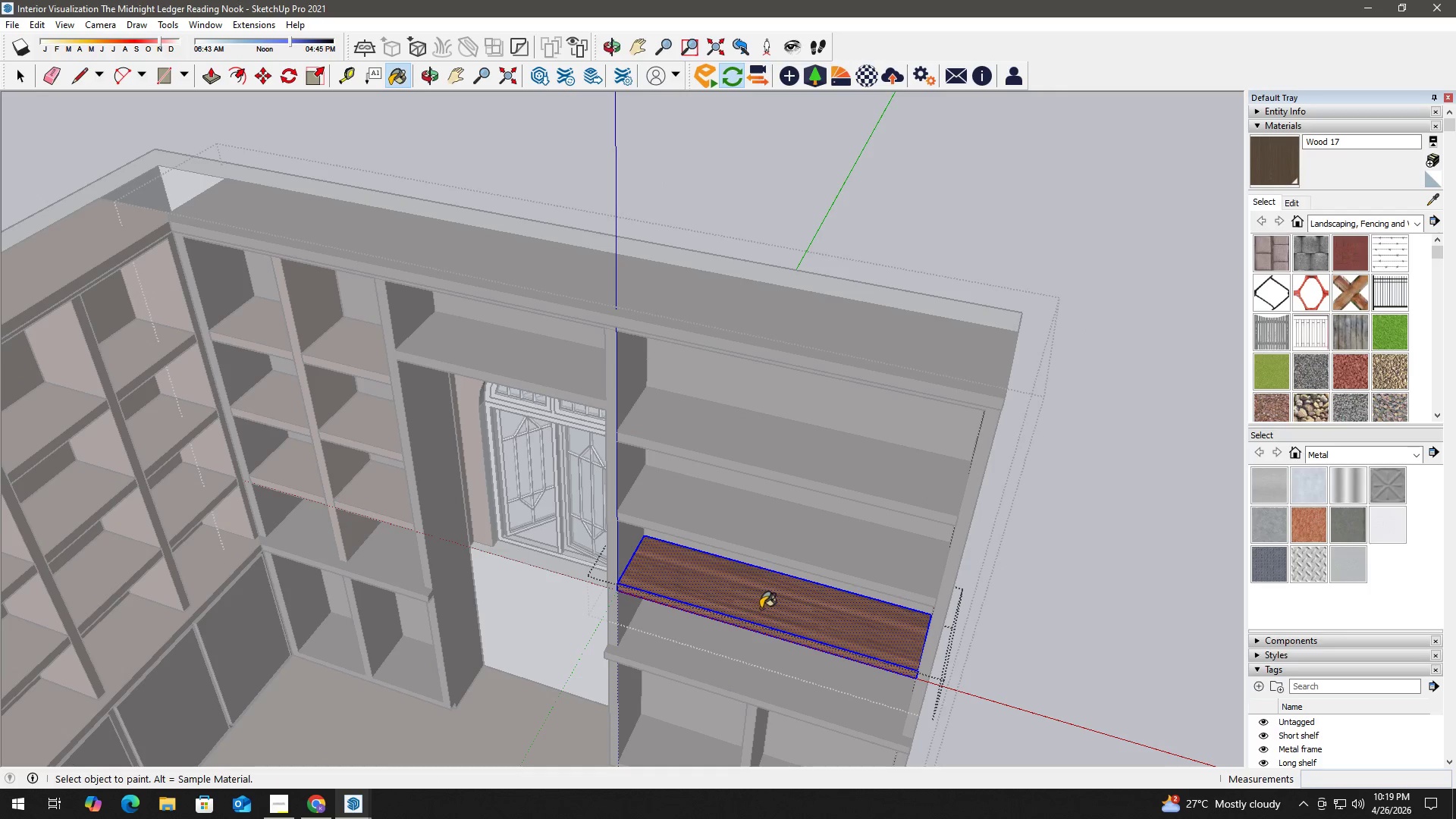 
triple_click([761, 608])
 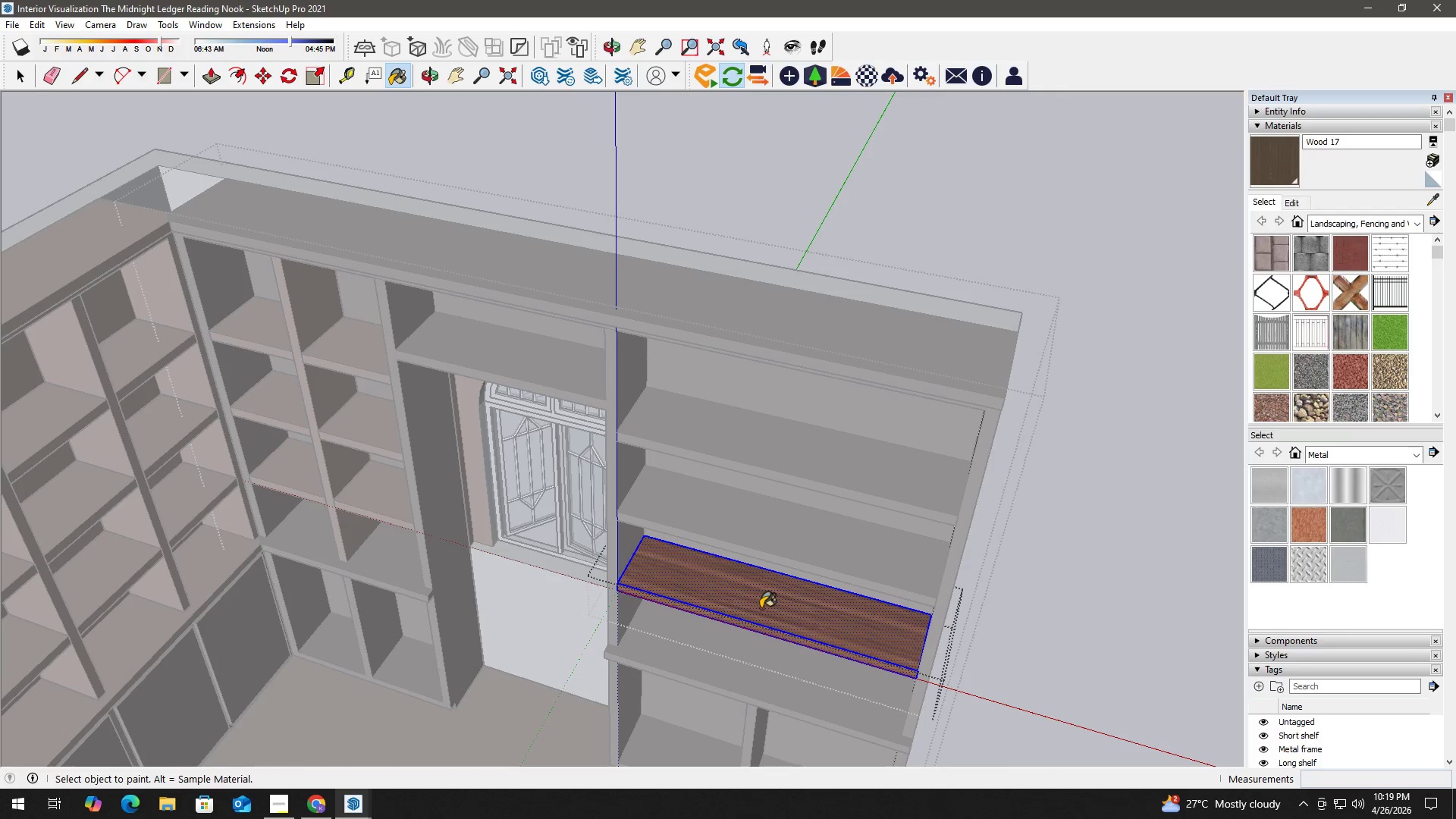 
triple_click([761, 608])
 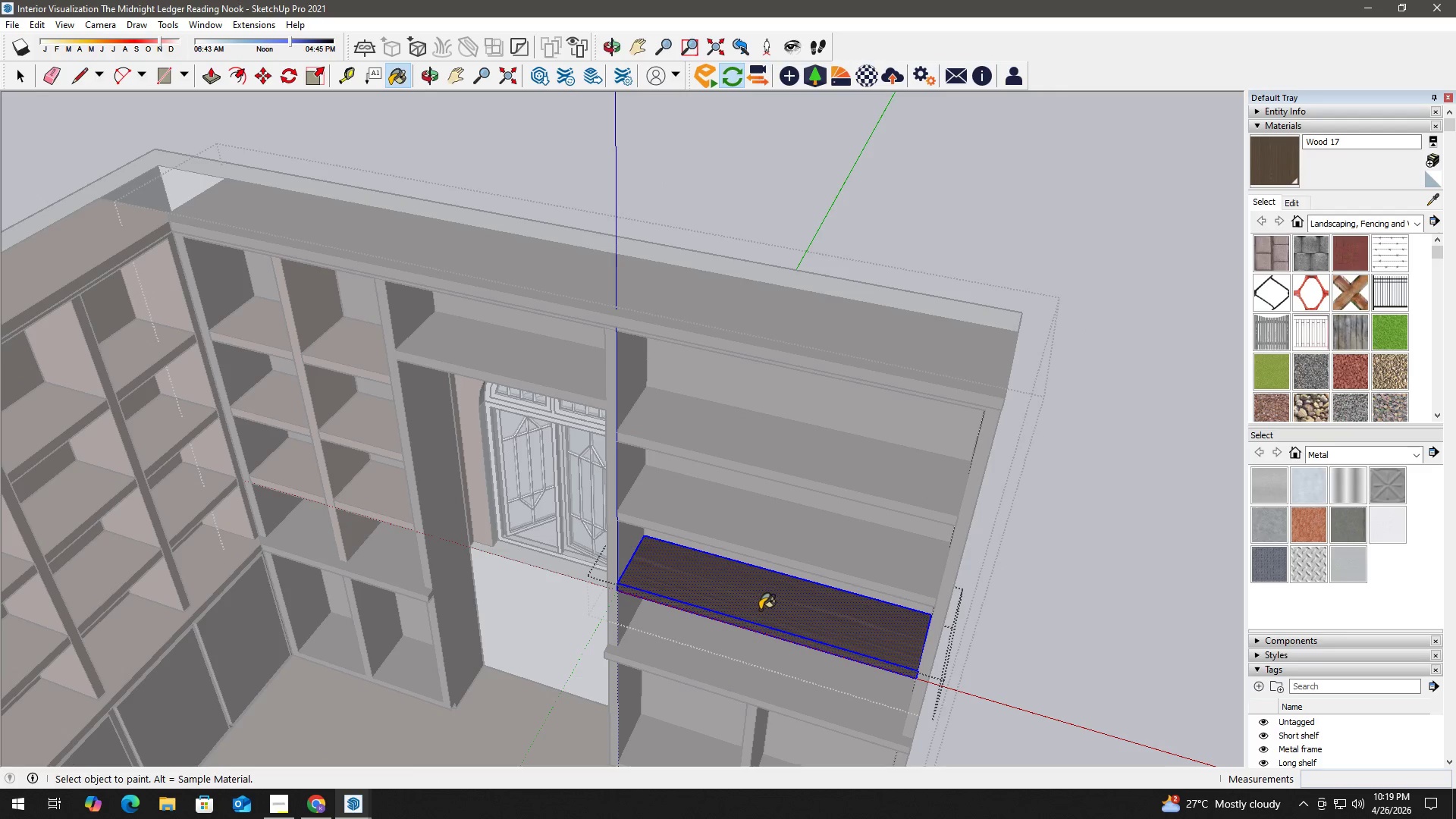 
key(Space)
 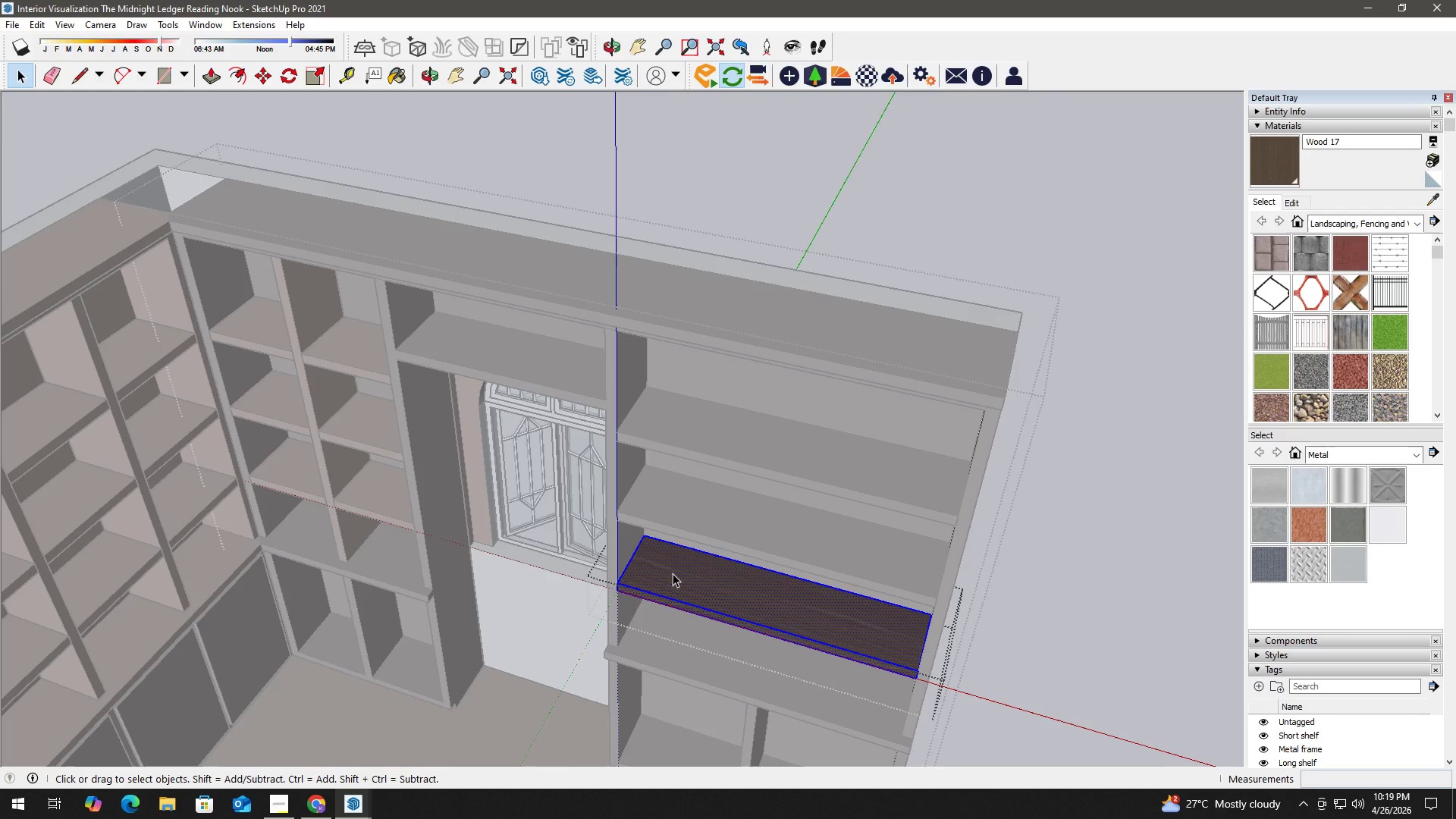 
key(Escape)
 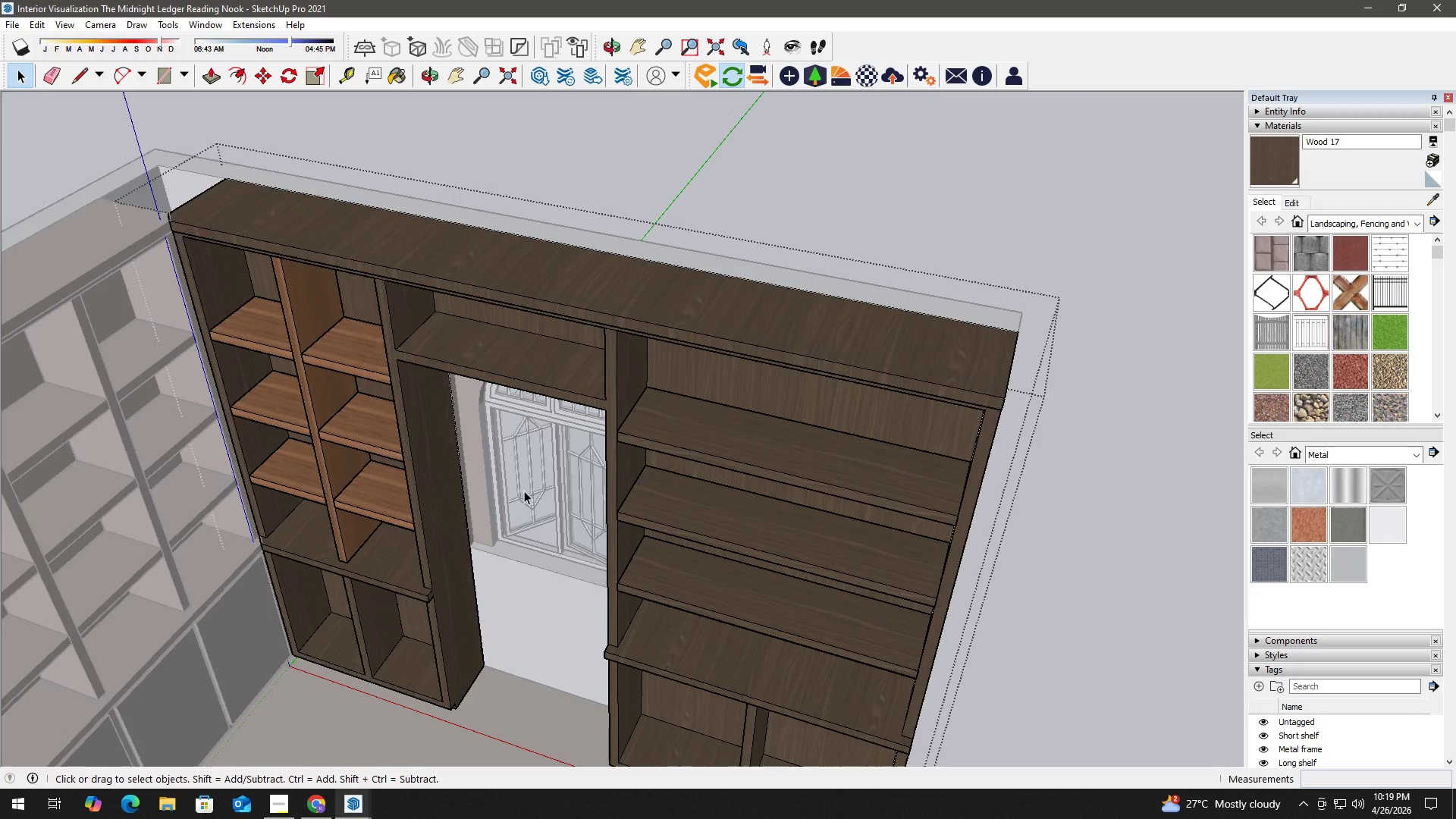 
key(H)
 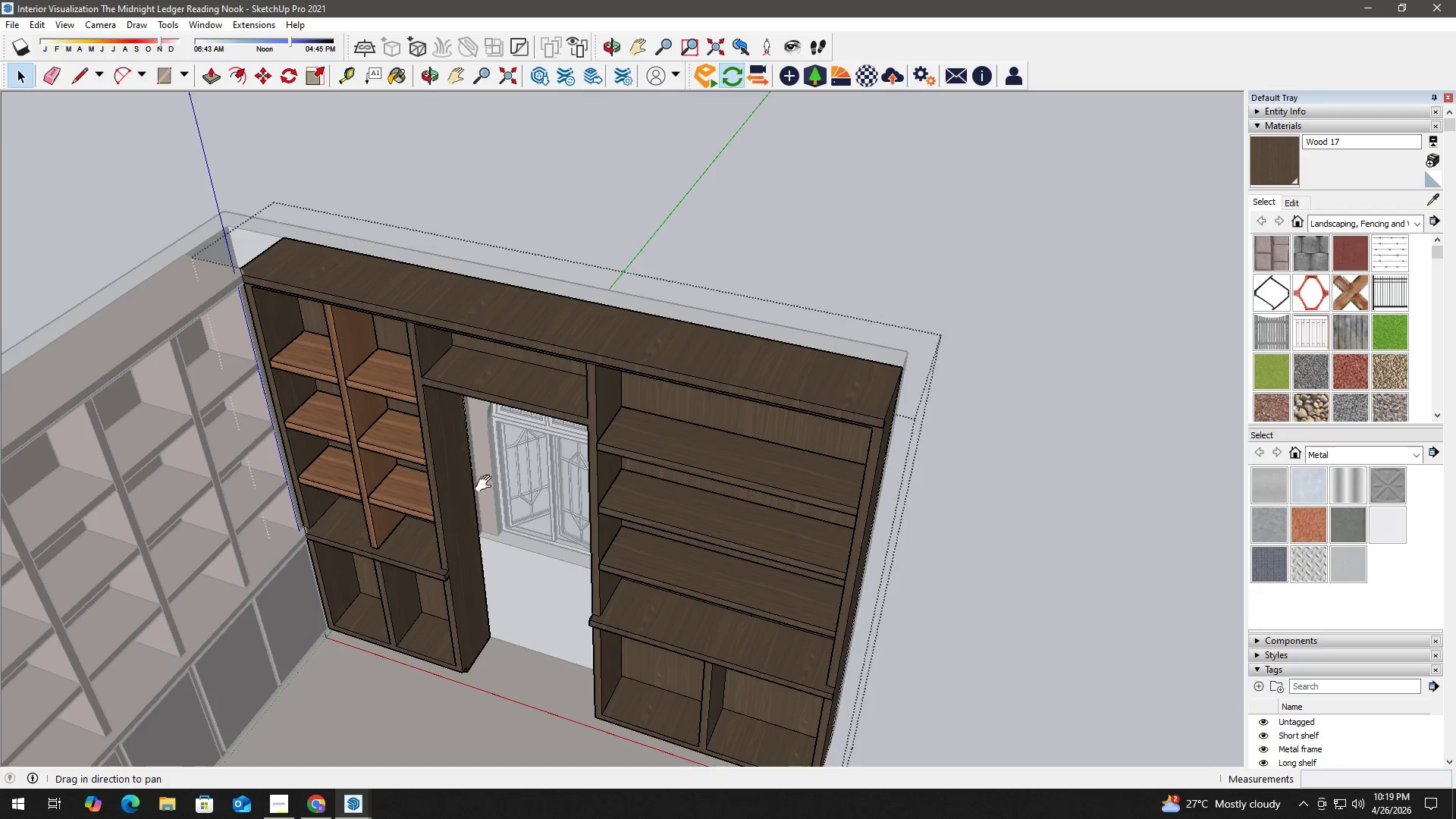 
left_click_drag(start_coordinate=[462, 482], to_coordinate=[594, 491])
 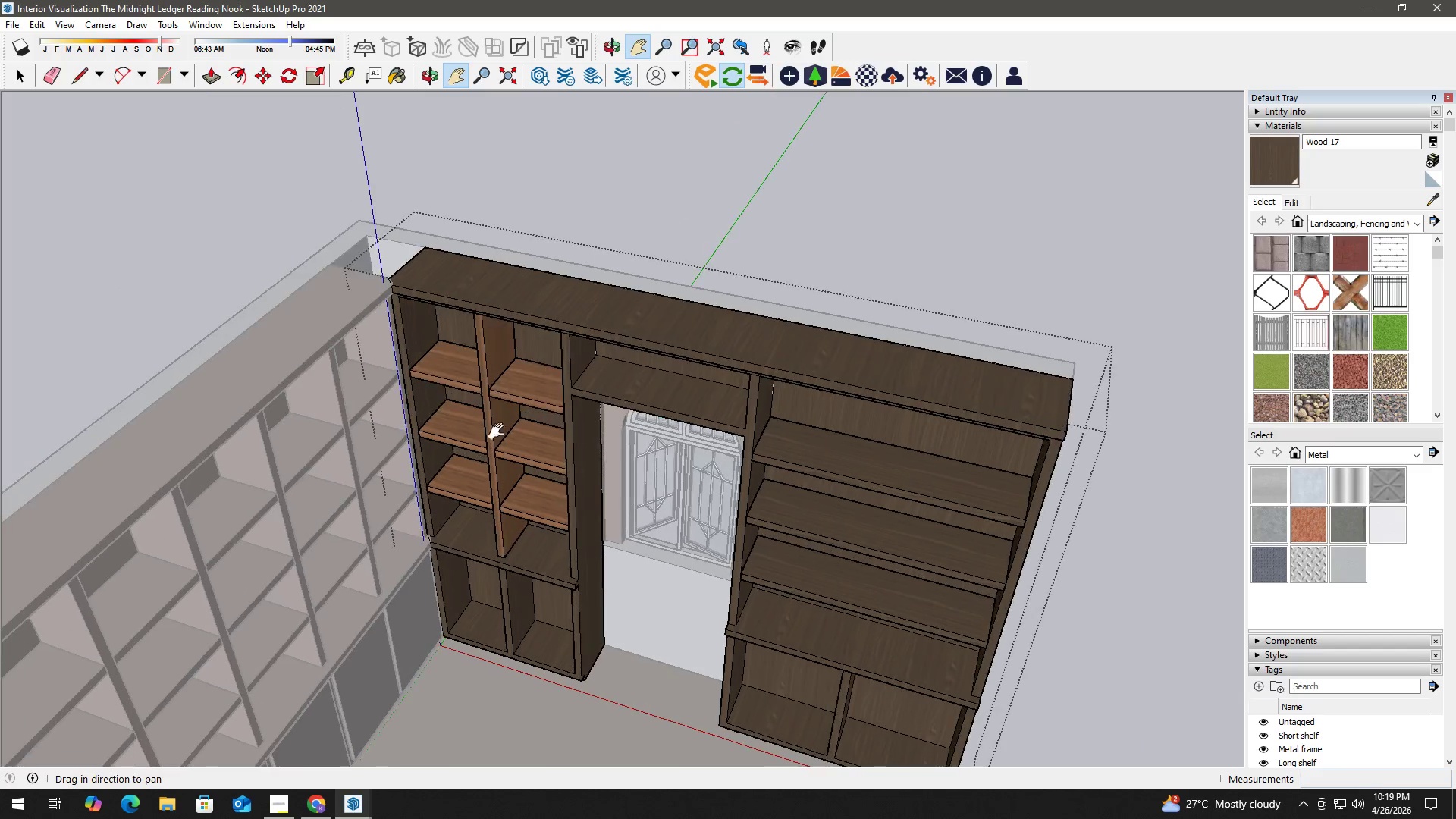 
scroll: coordinate [523, 482], scroll_direction: down, amount: 2.0
 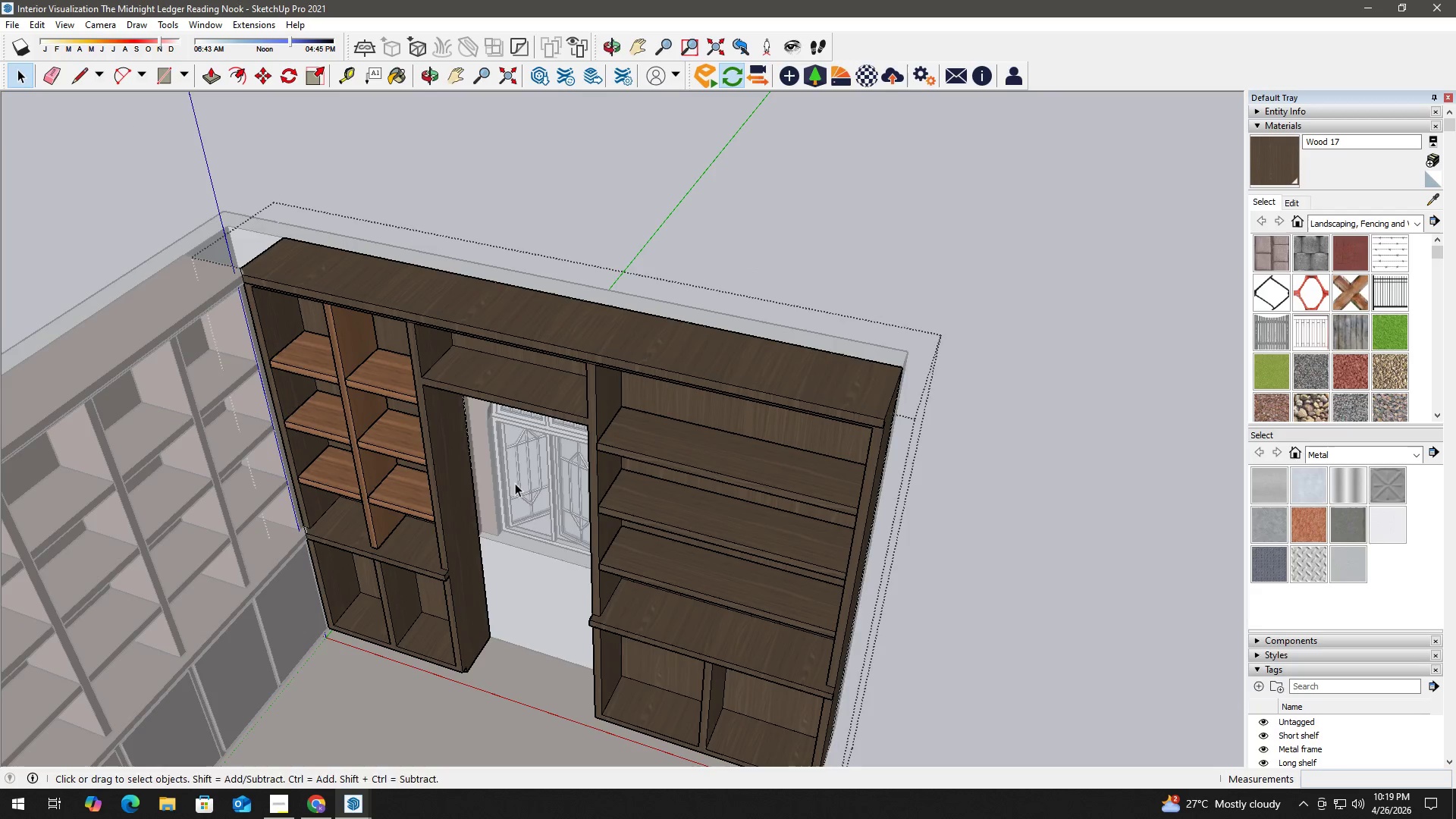 
key(Space)
 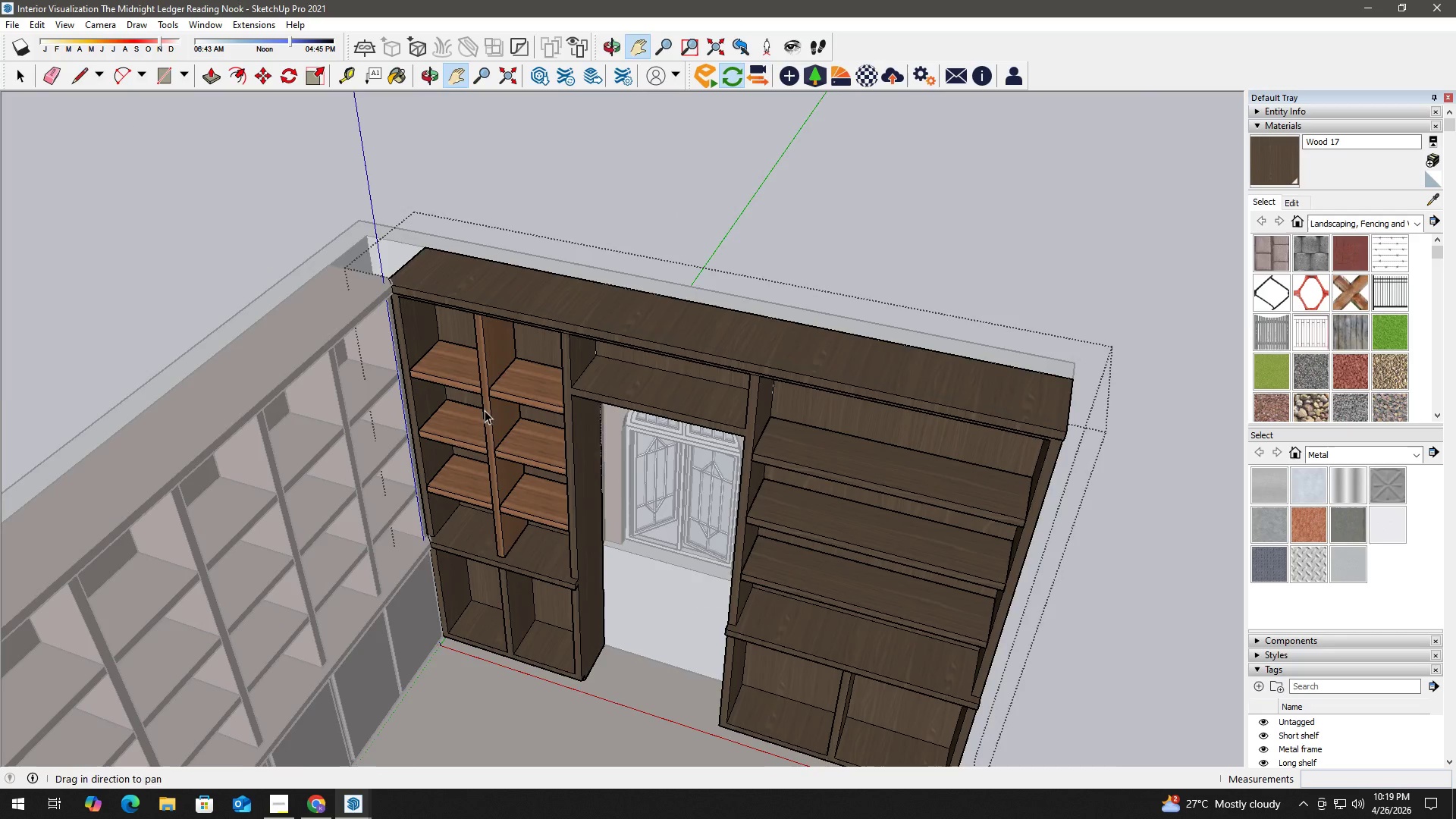 
double_click([531, 375])
 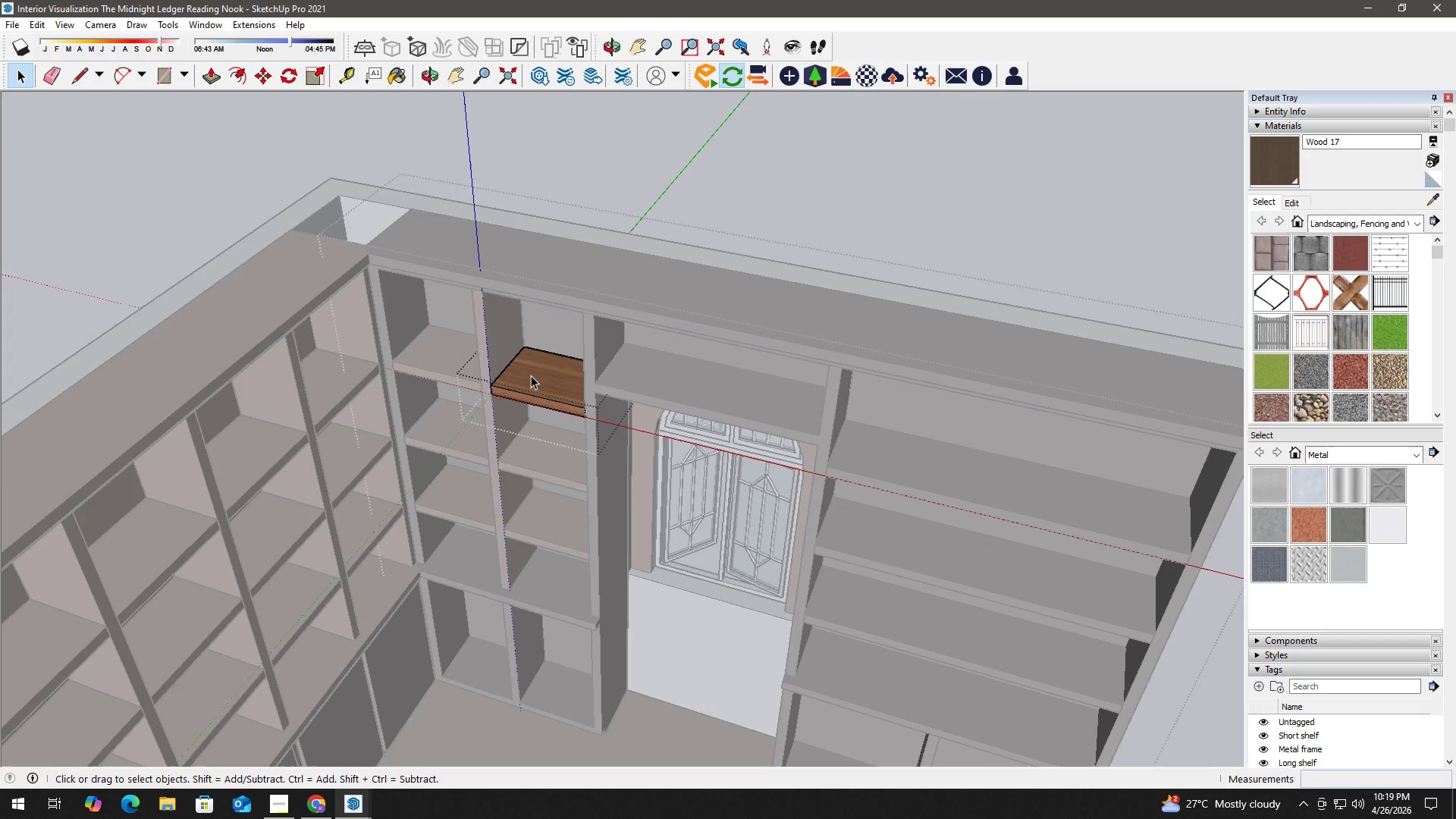 
scroll: coordinate [480, 403], scroll_direction: up, amount: 2.0
 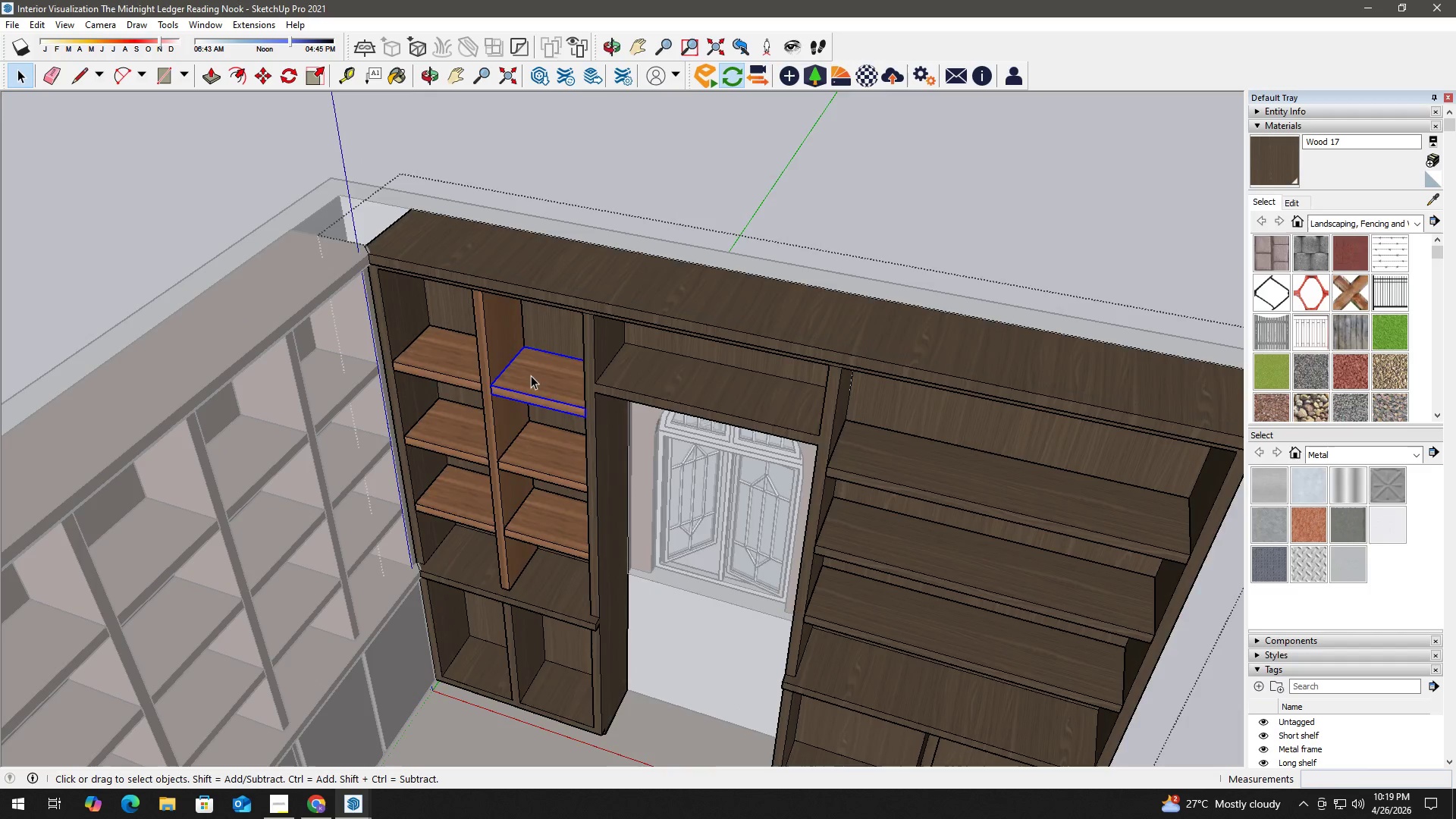 
triple_click([531, 375])
 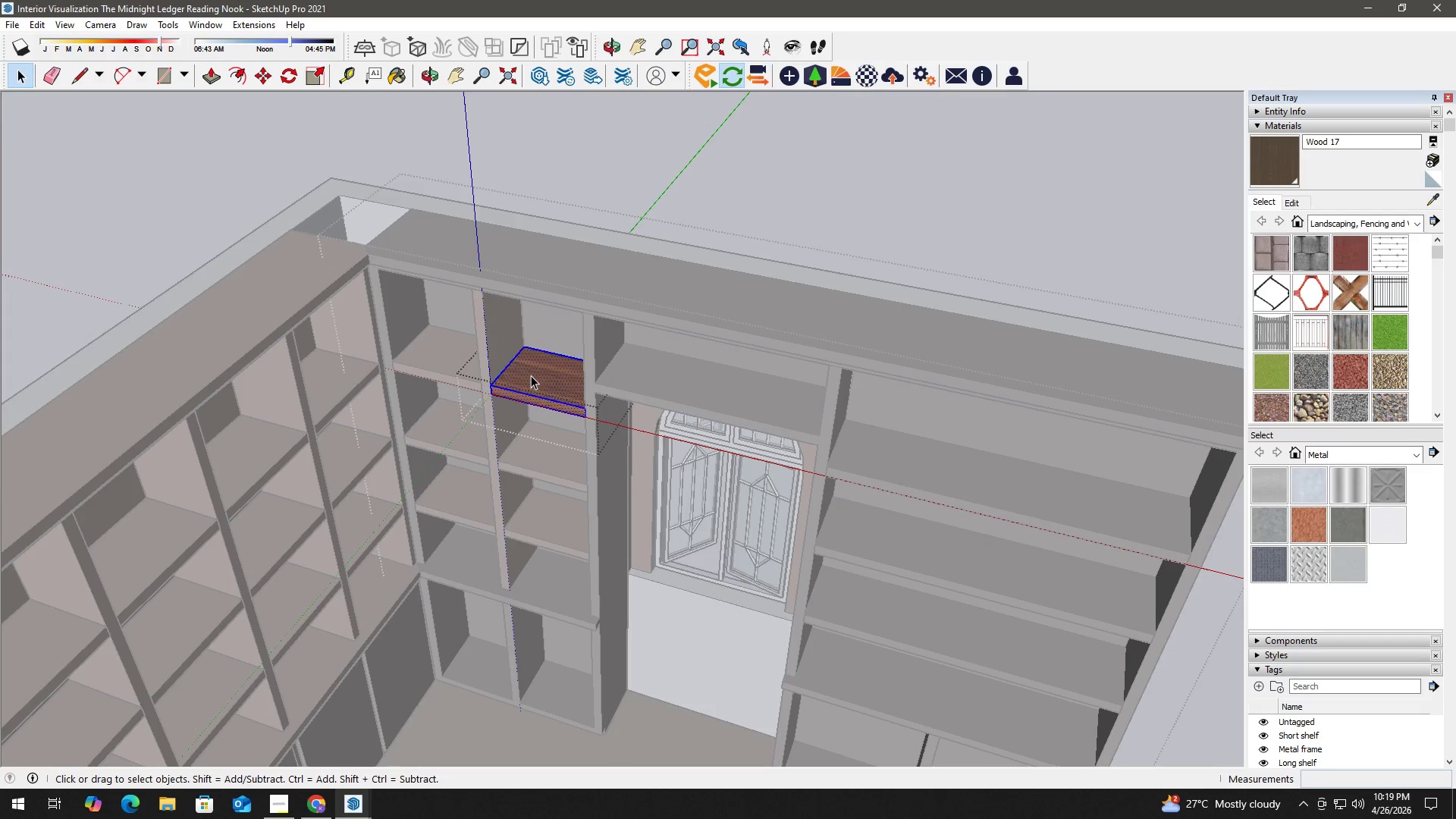 
triple_click([531, 375])
 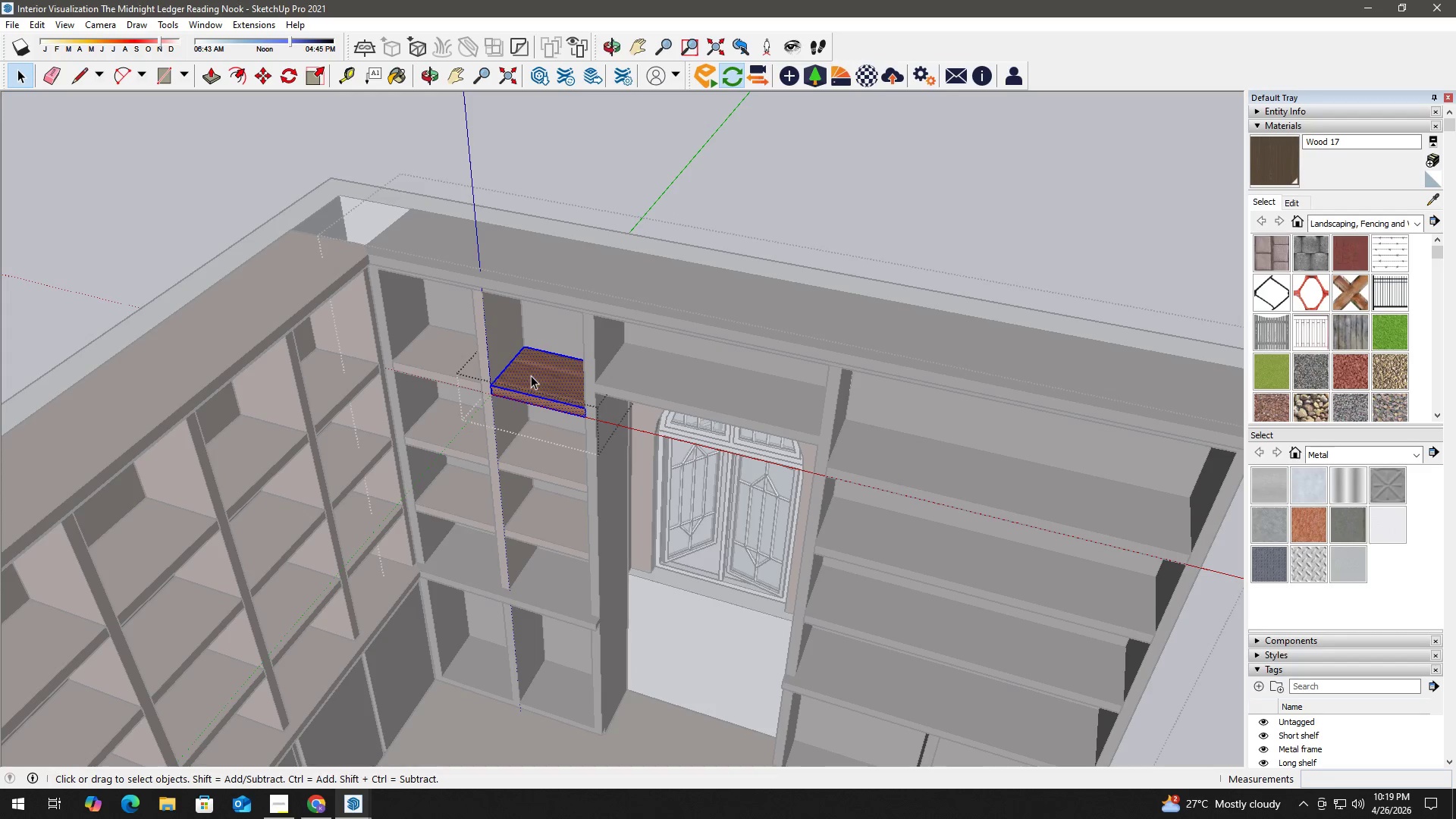 
triple_click([531, 375])
 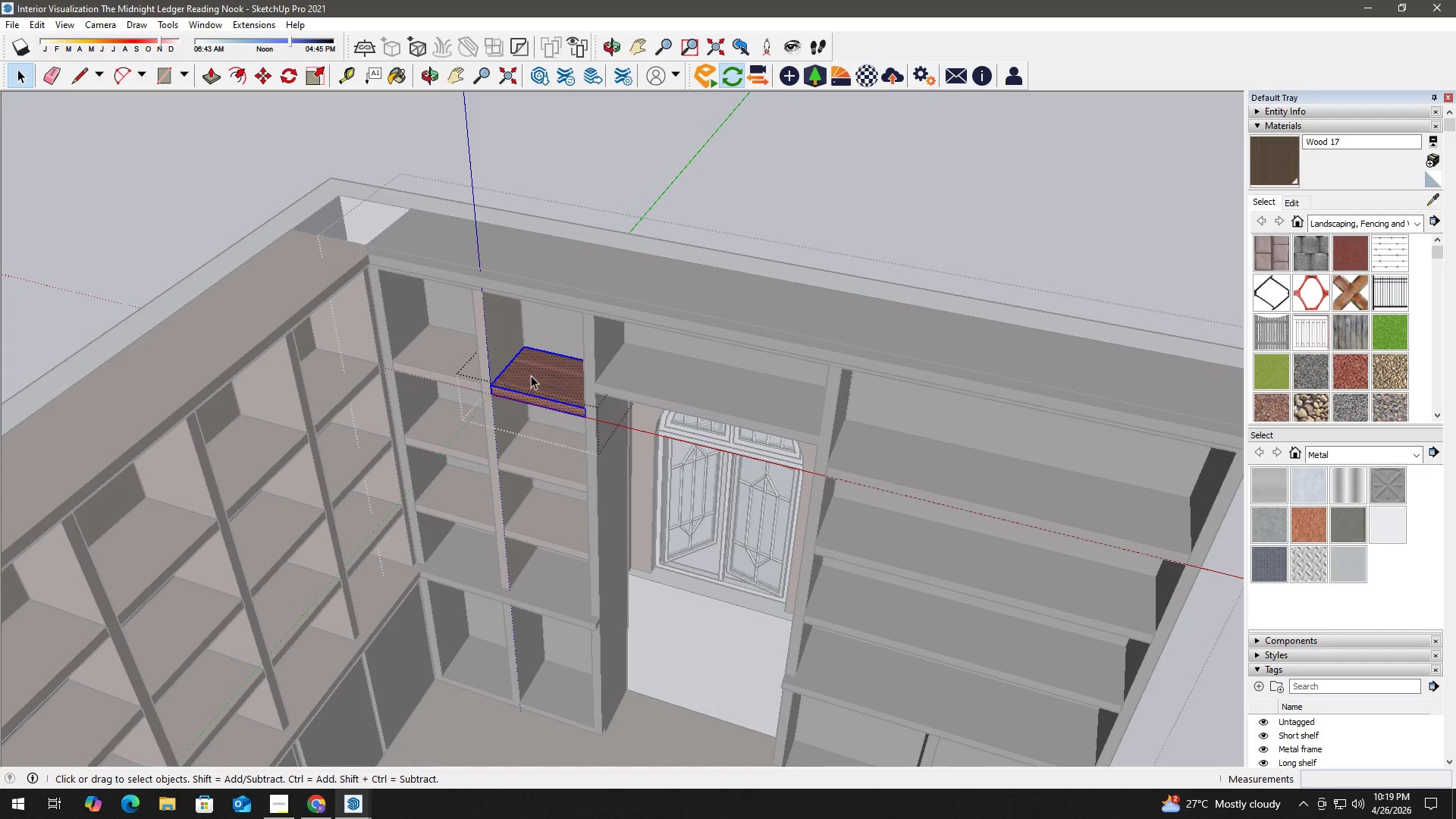 
key(B)
 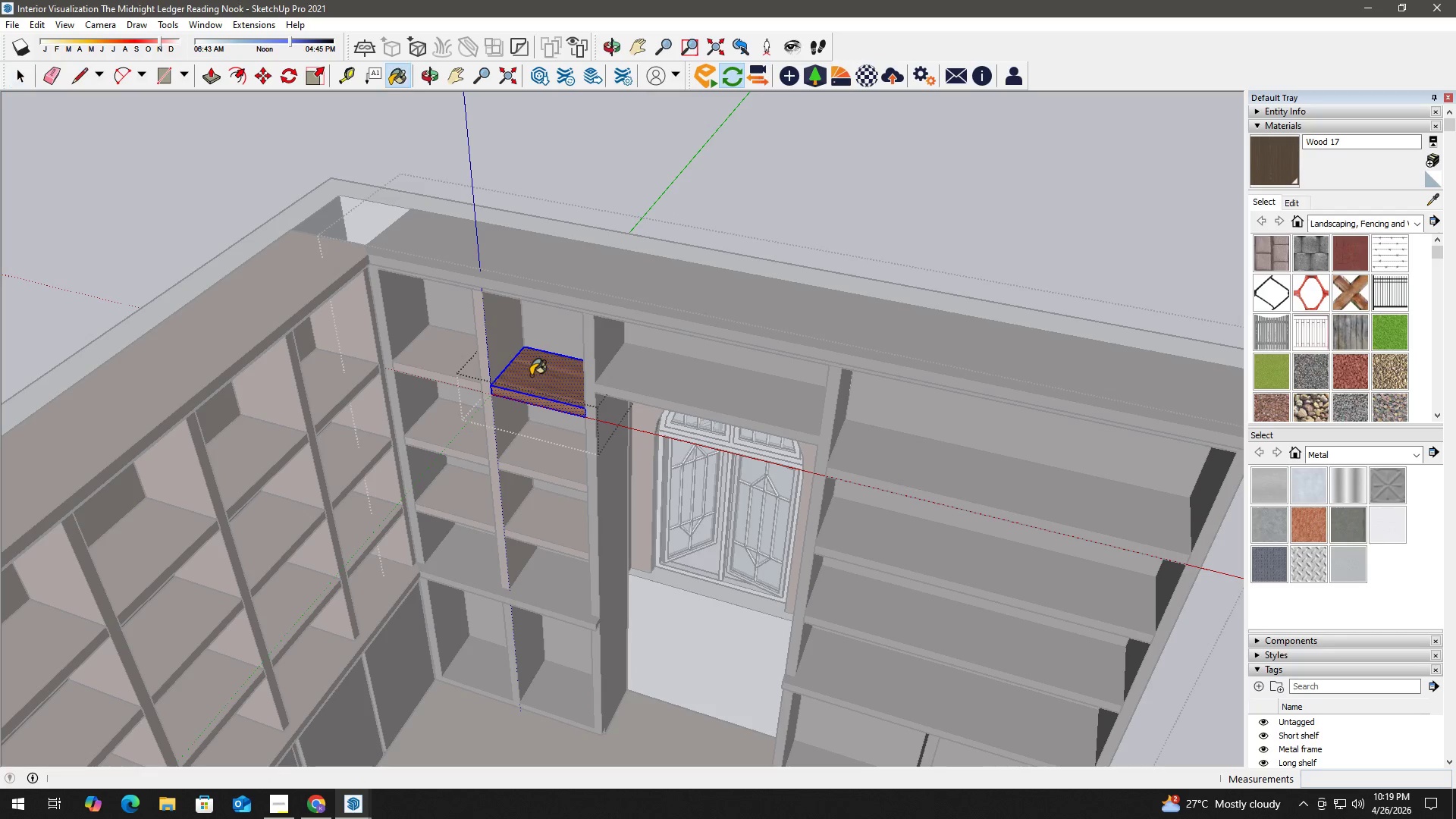 
triple_click([531, 375])
 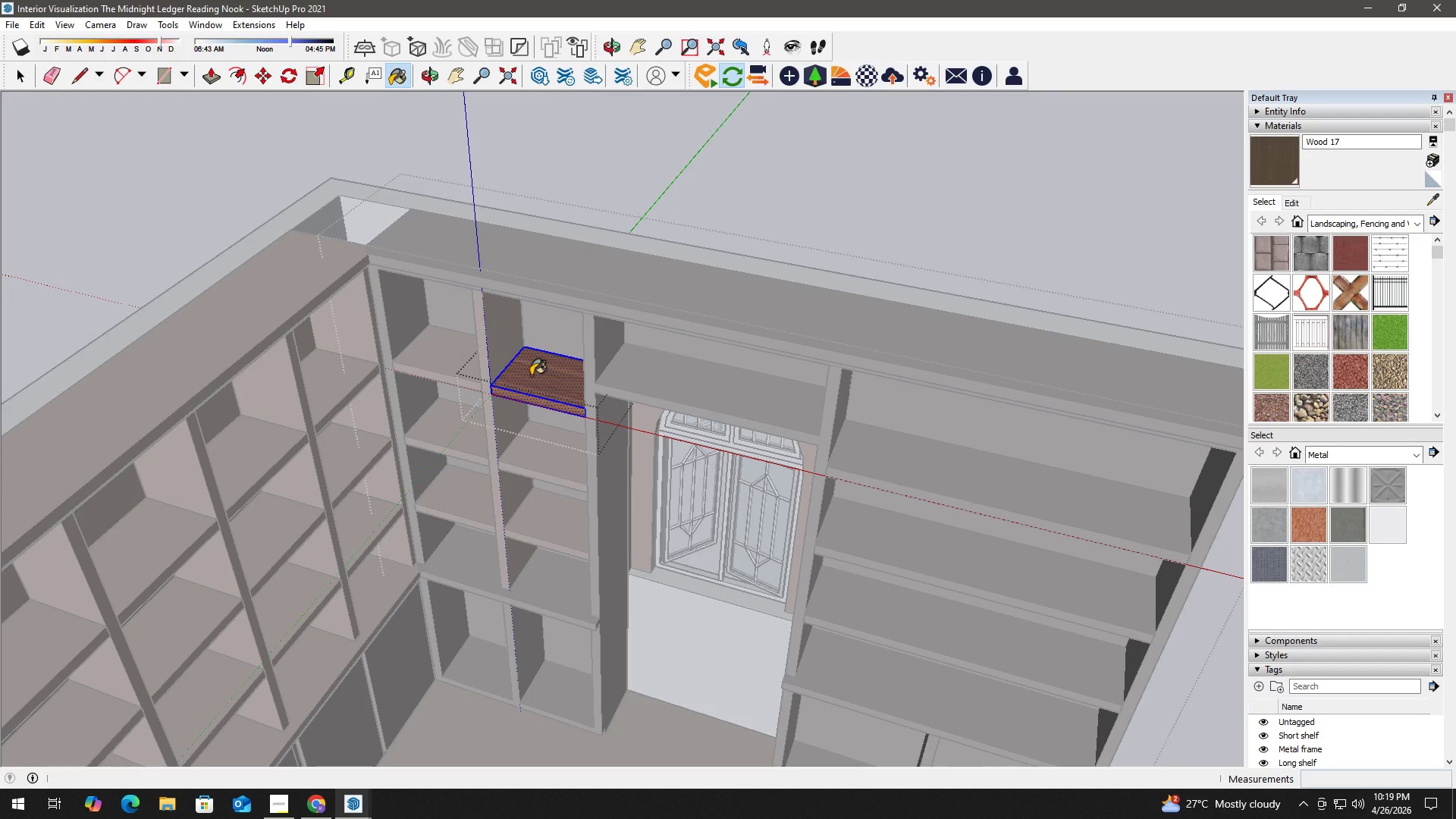 
triple_click([531, 375])
 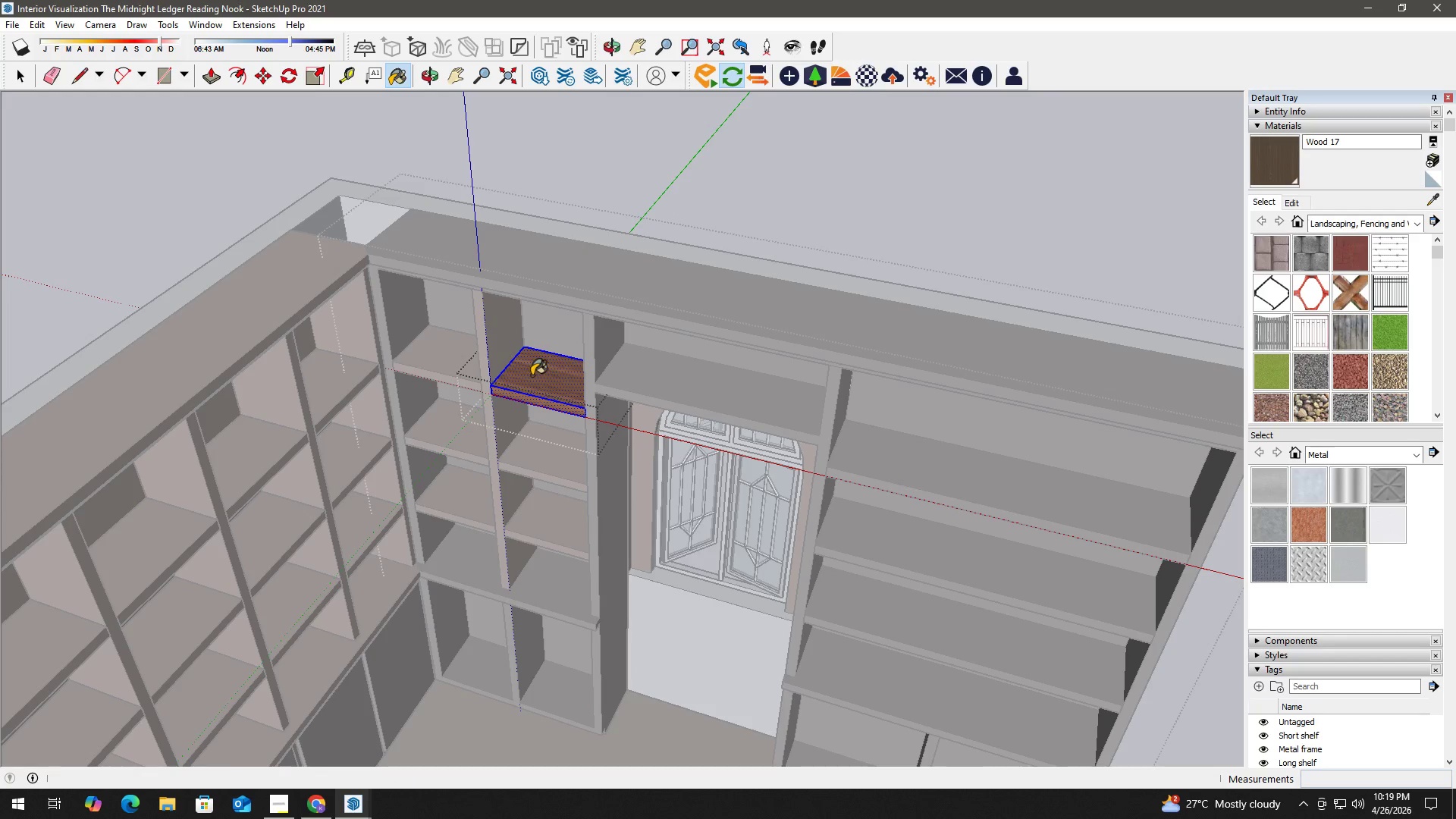 
triple_click([531, 375])
 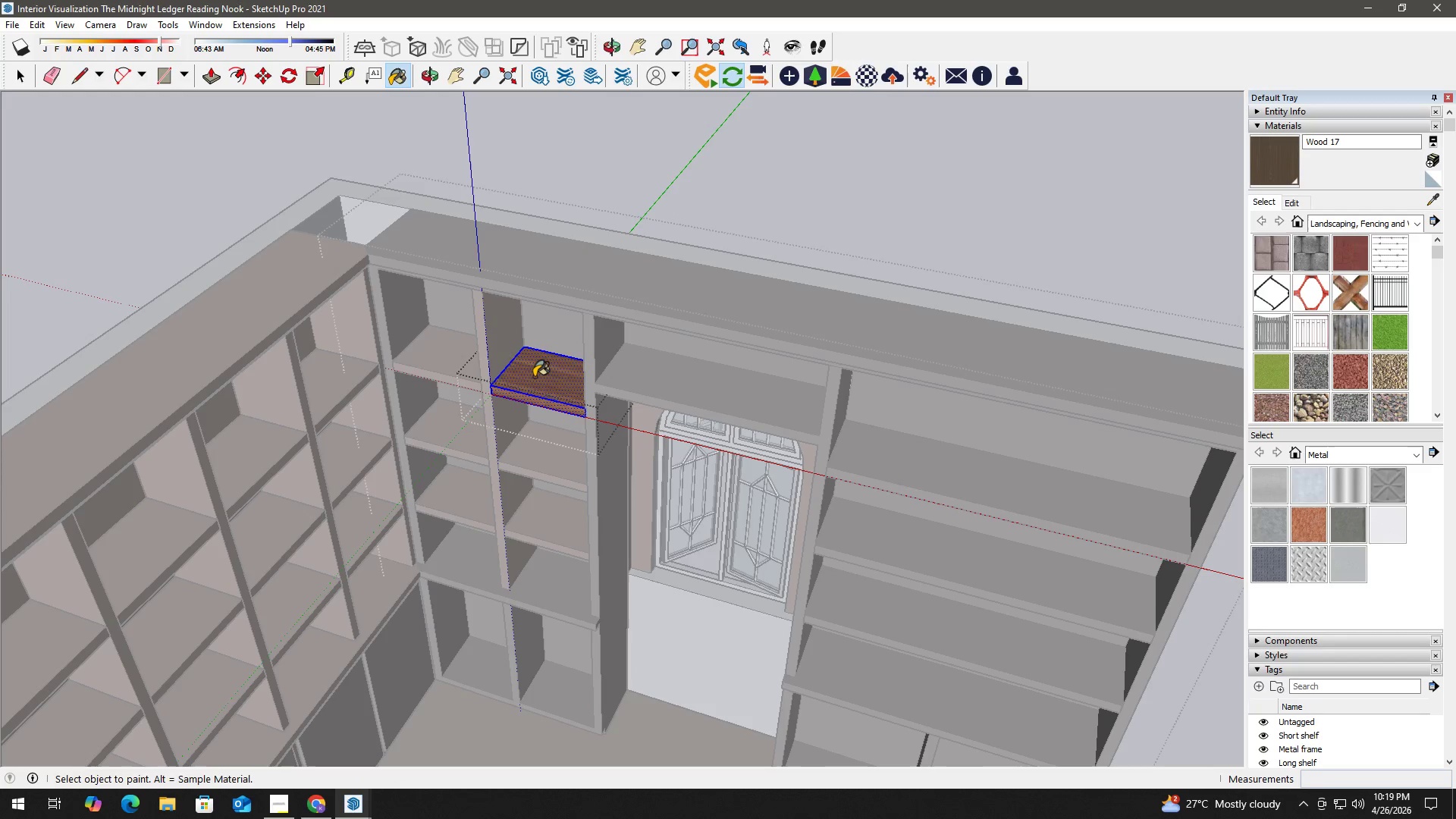 
left_click_drag(start_coordinate=[532, 376], to_coordinate=[538, 381])
 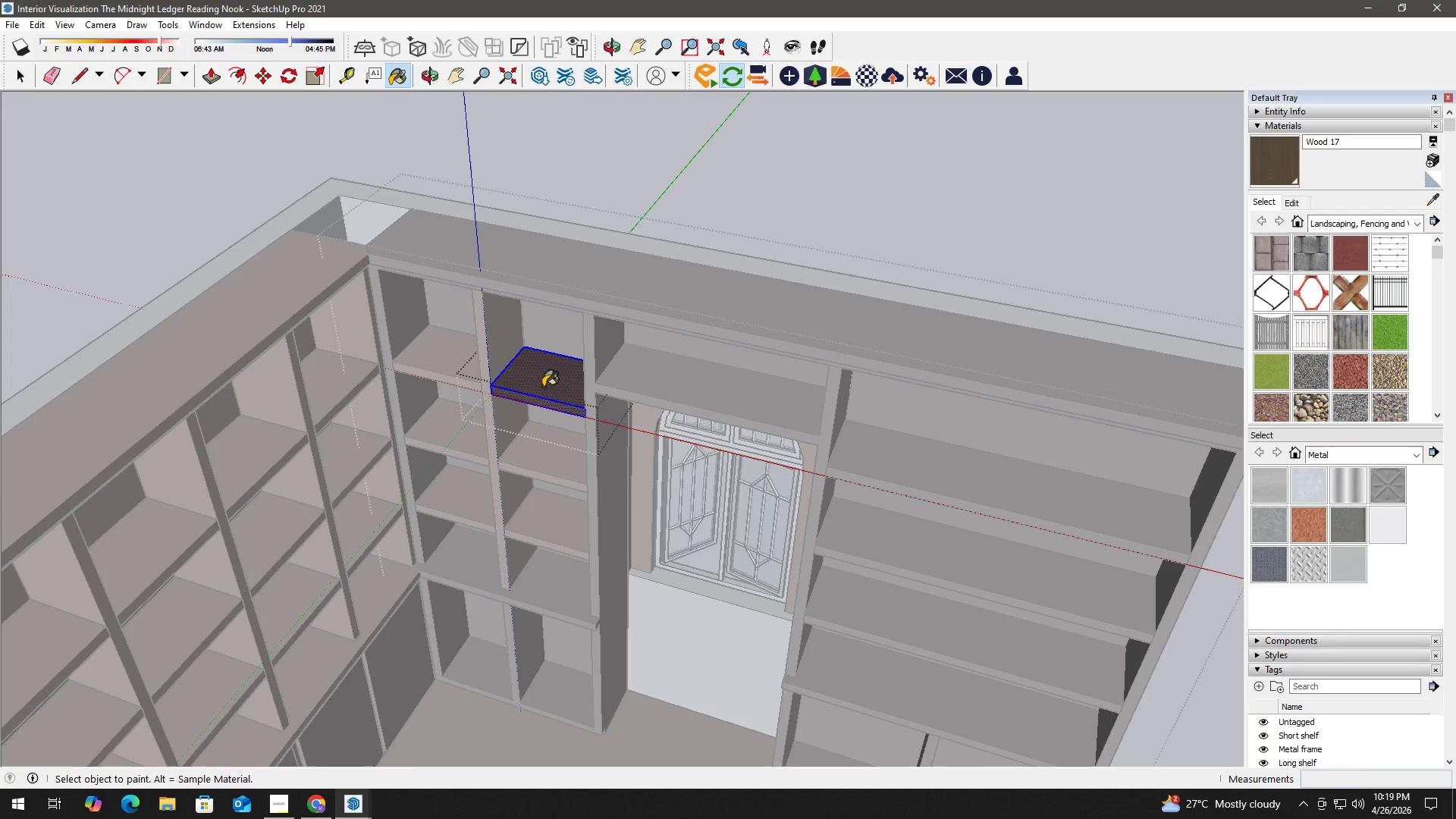 
key(Space)
 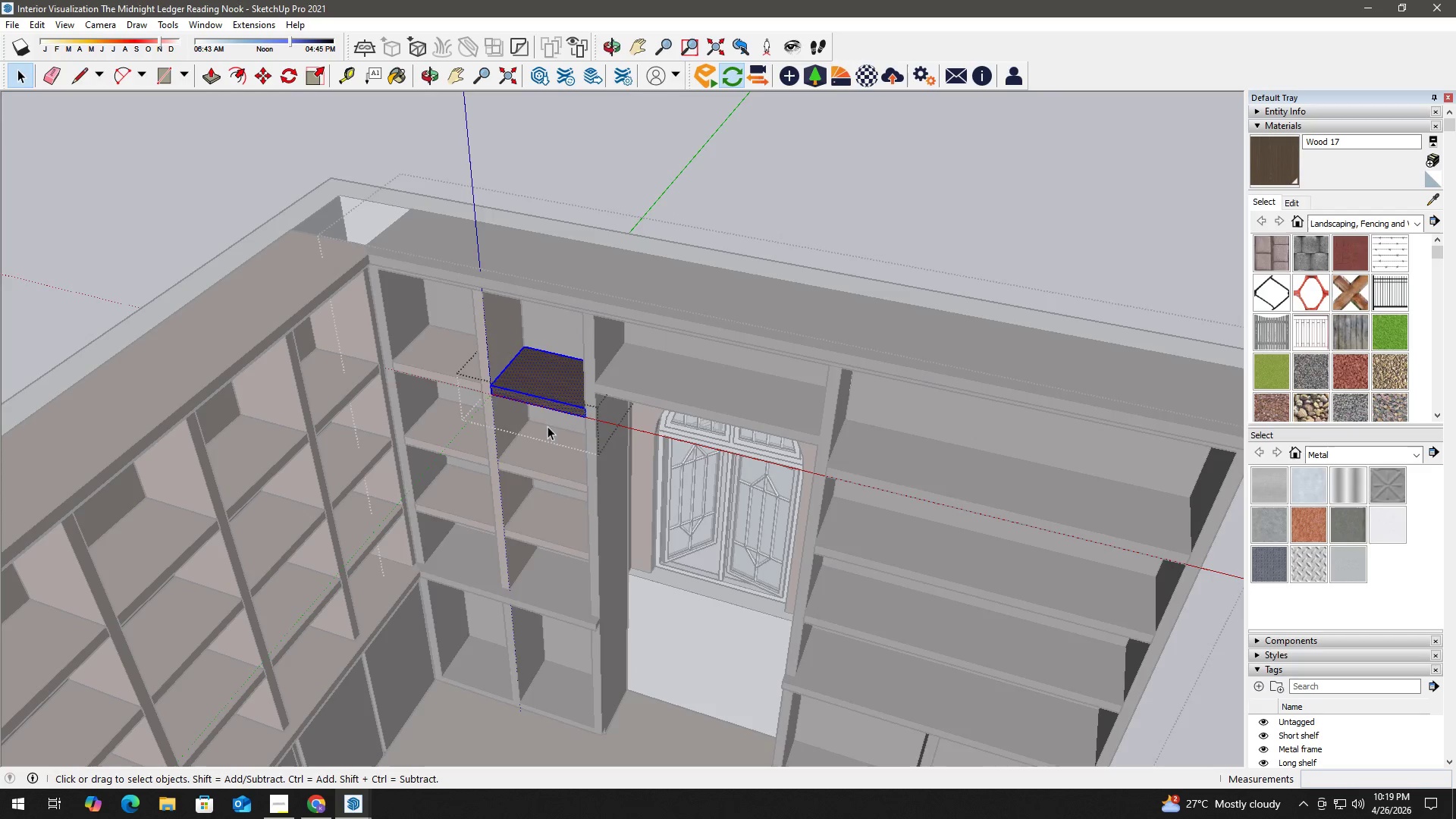 
key(Escape)
 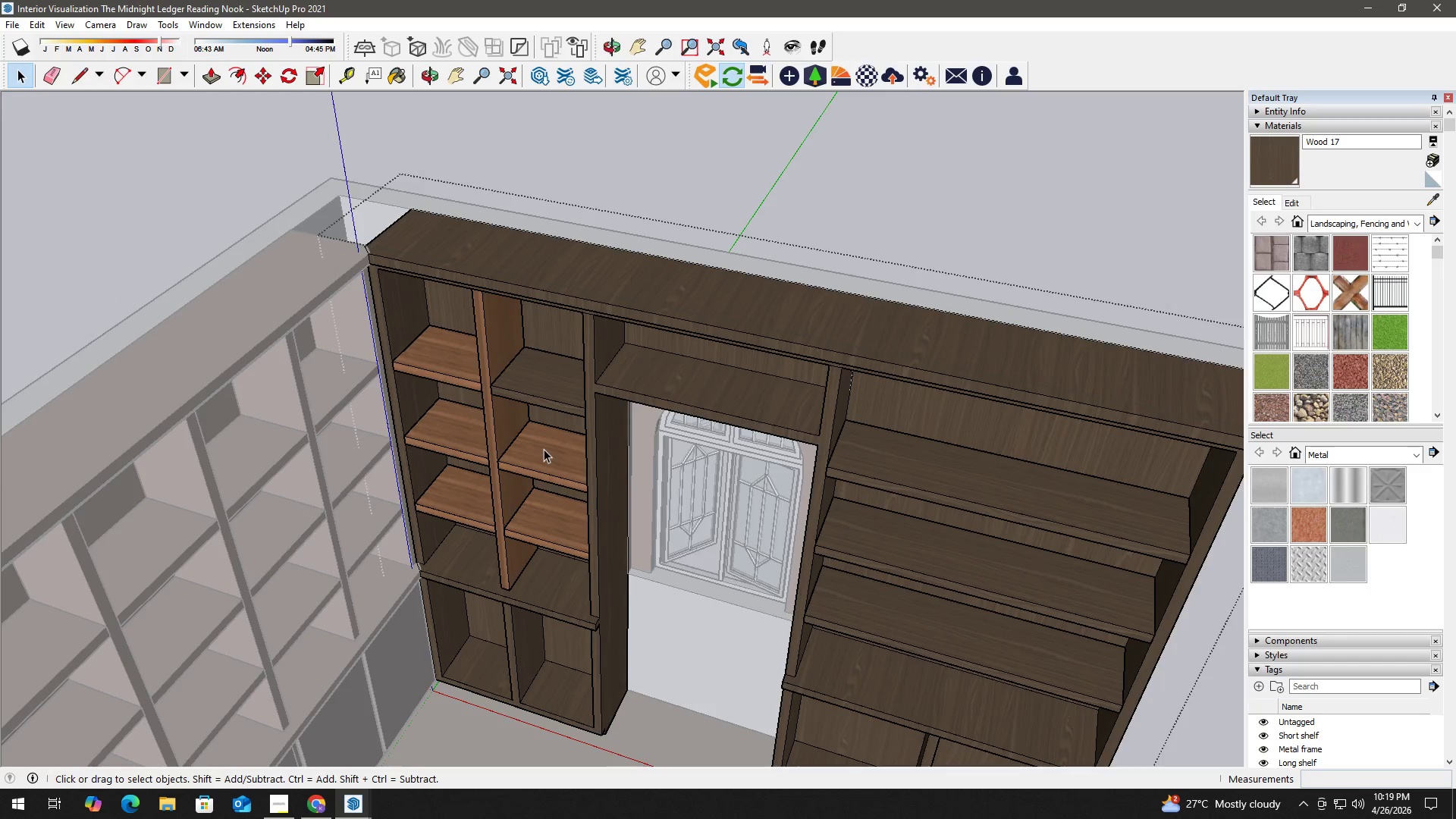 
double_click([544, 449])
 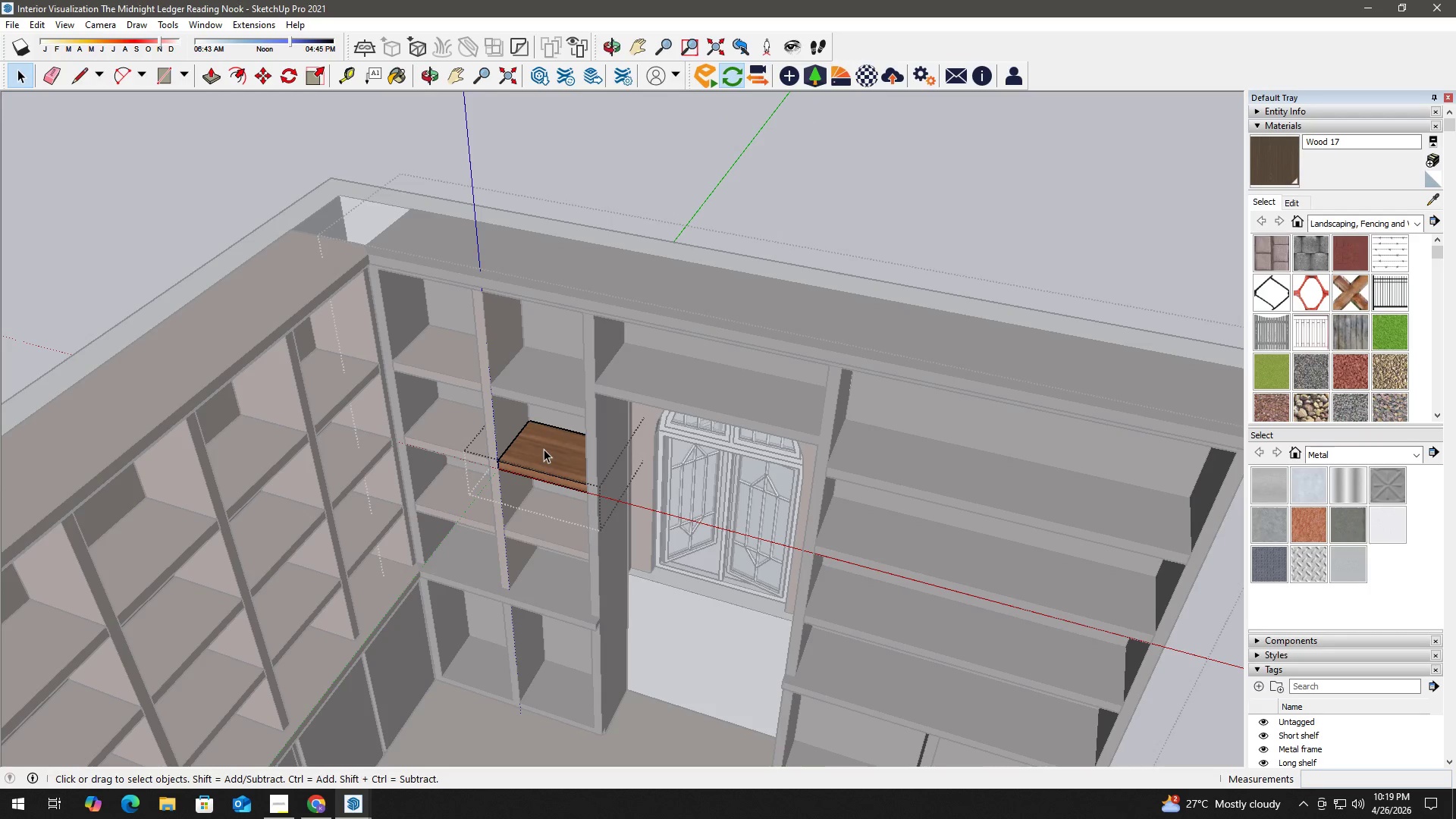 
triple_click([544, 449])
 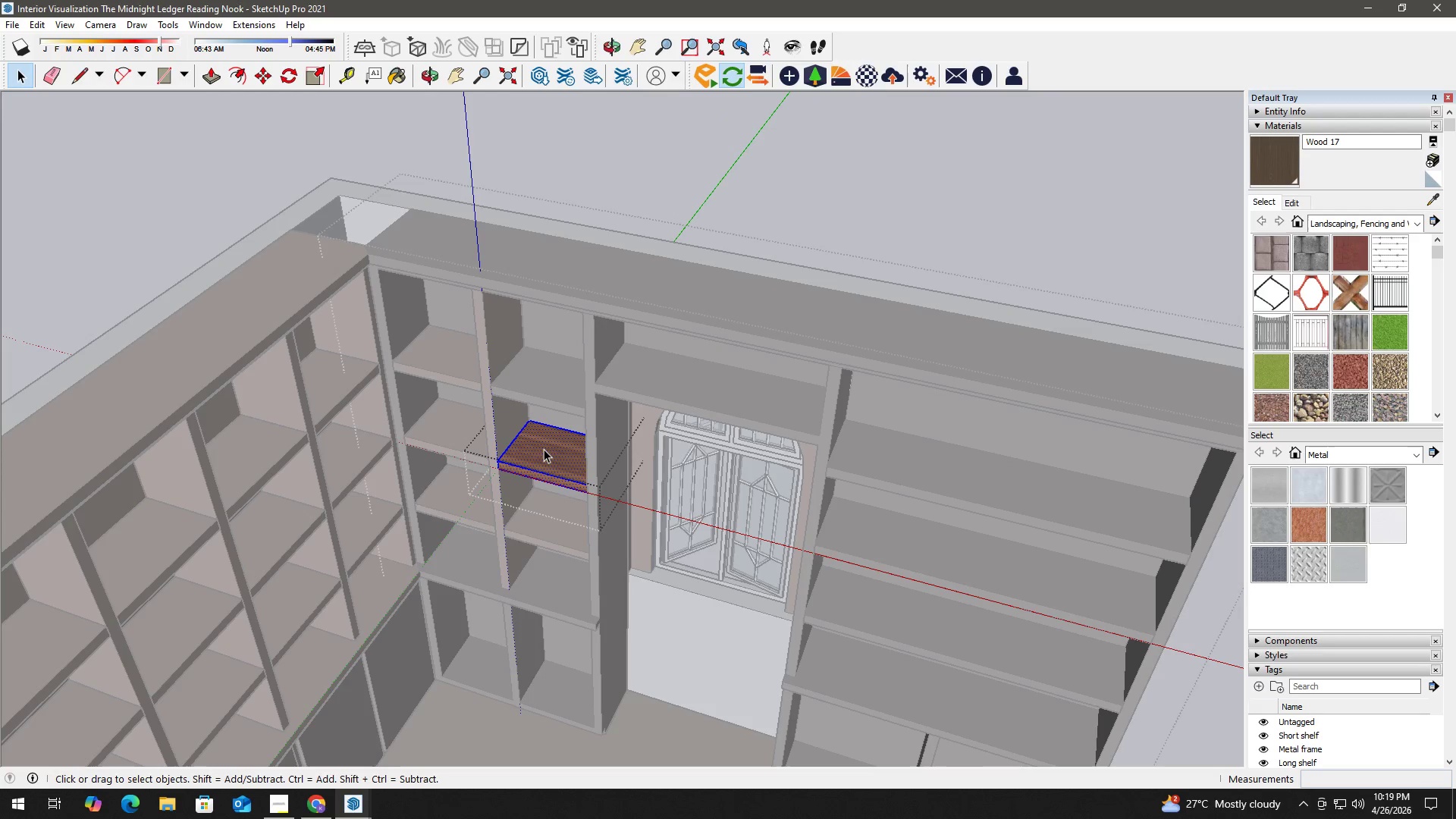 
triple_click([544, 449])
 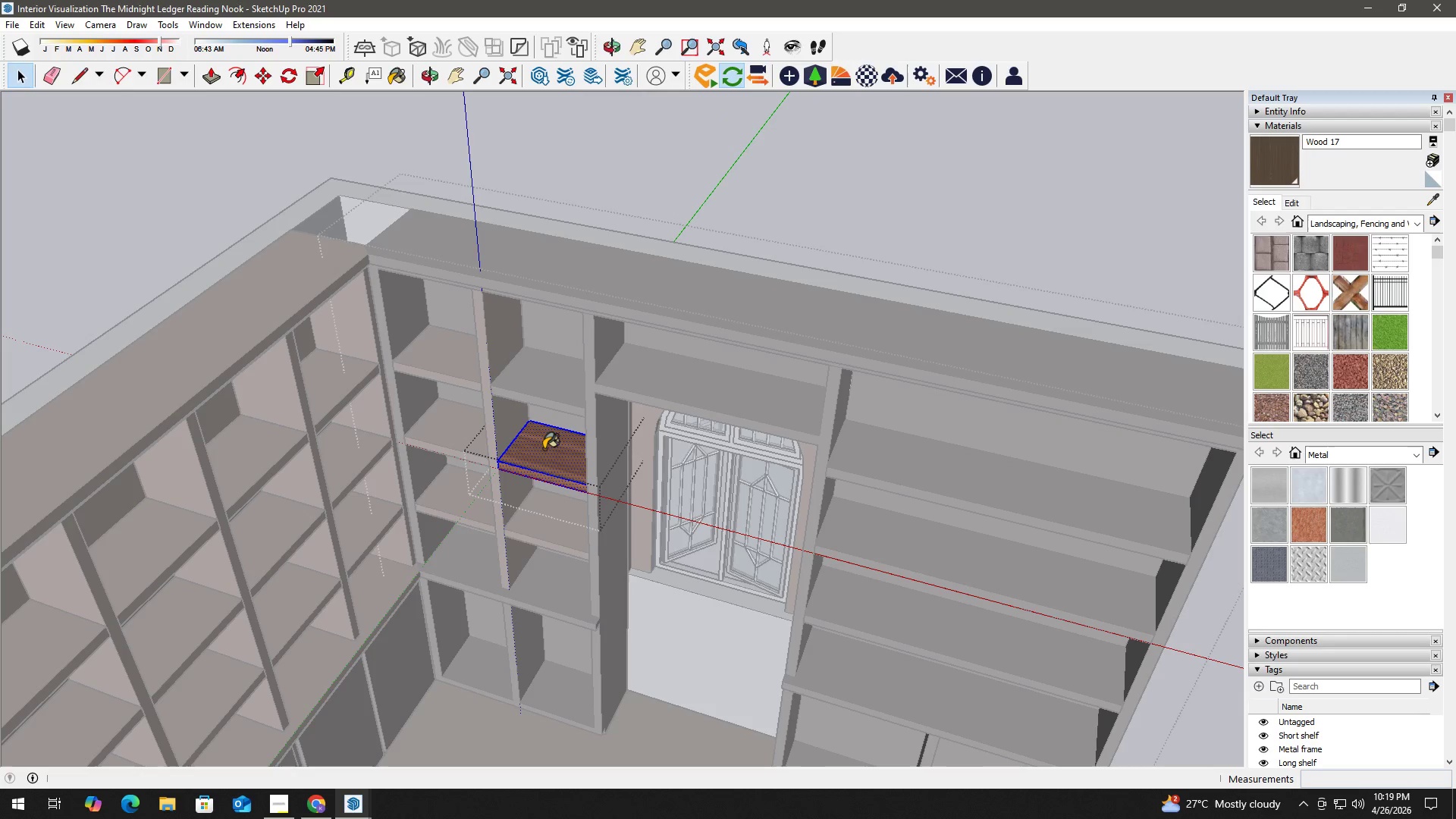 
key(B)
 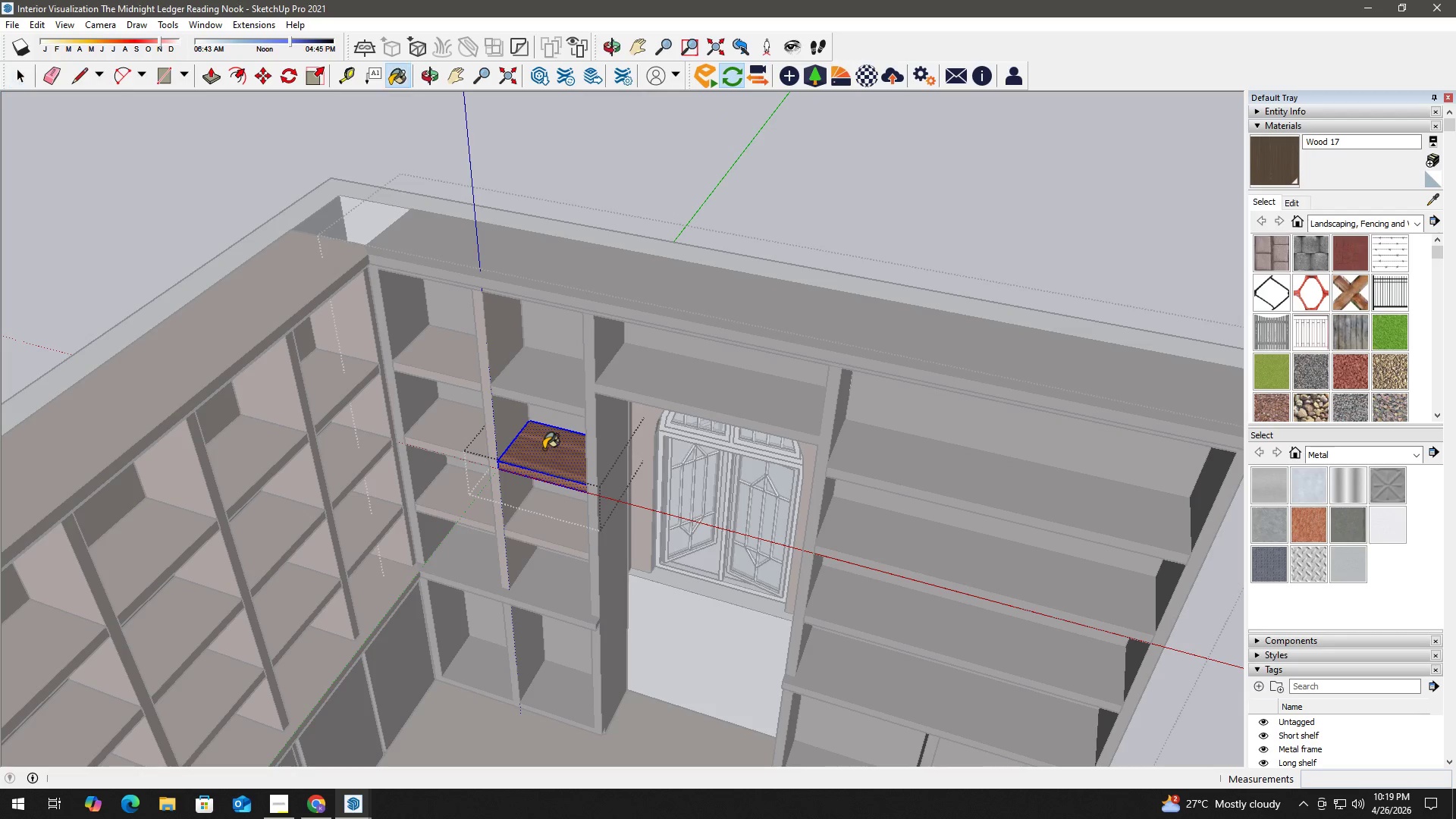 
triple_click([544, 449])
 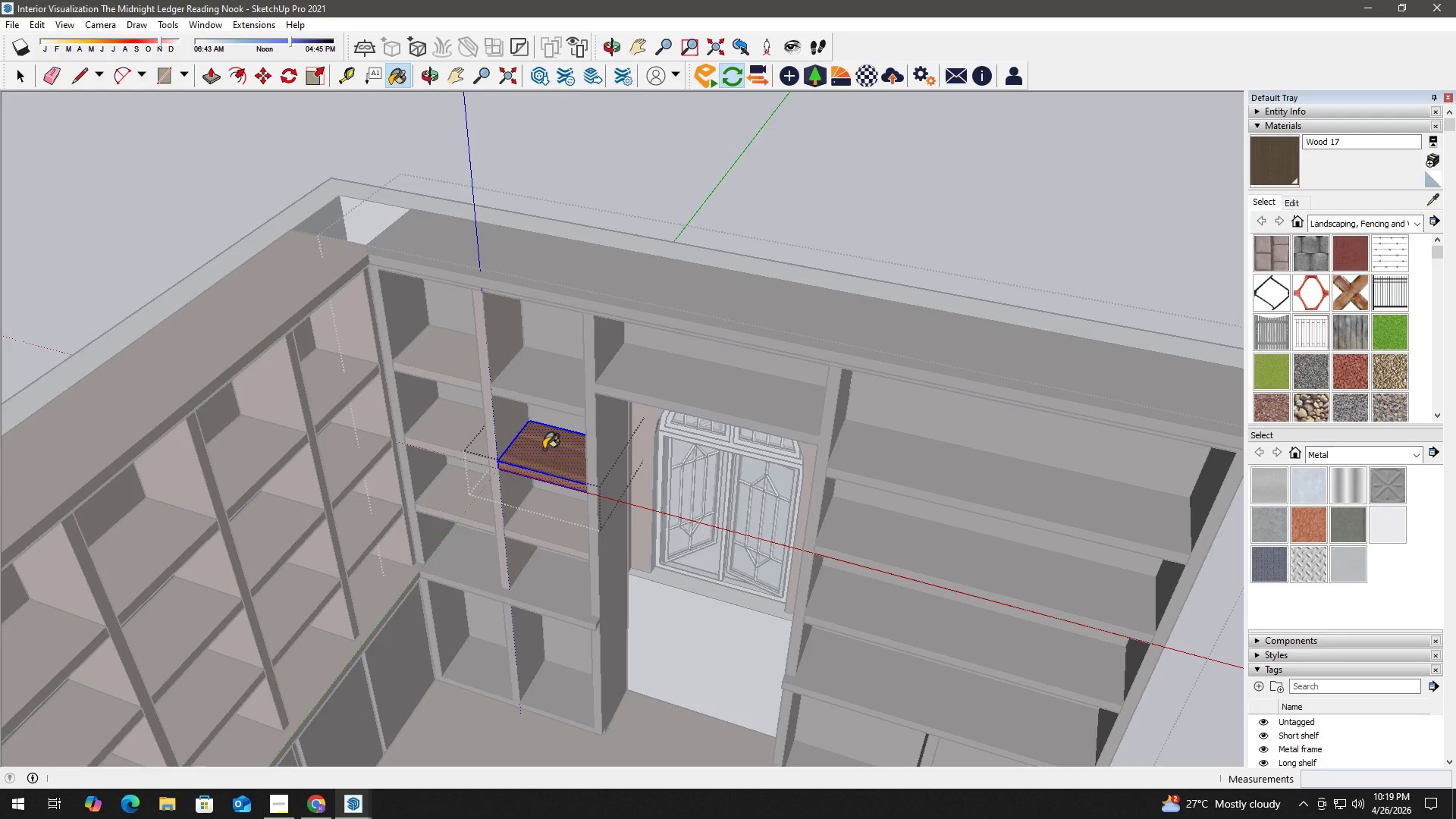 
triple_click([544, 449])
 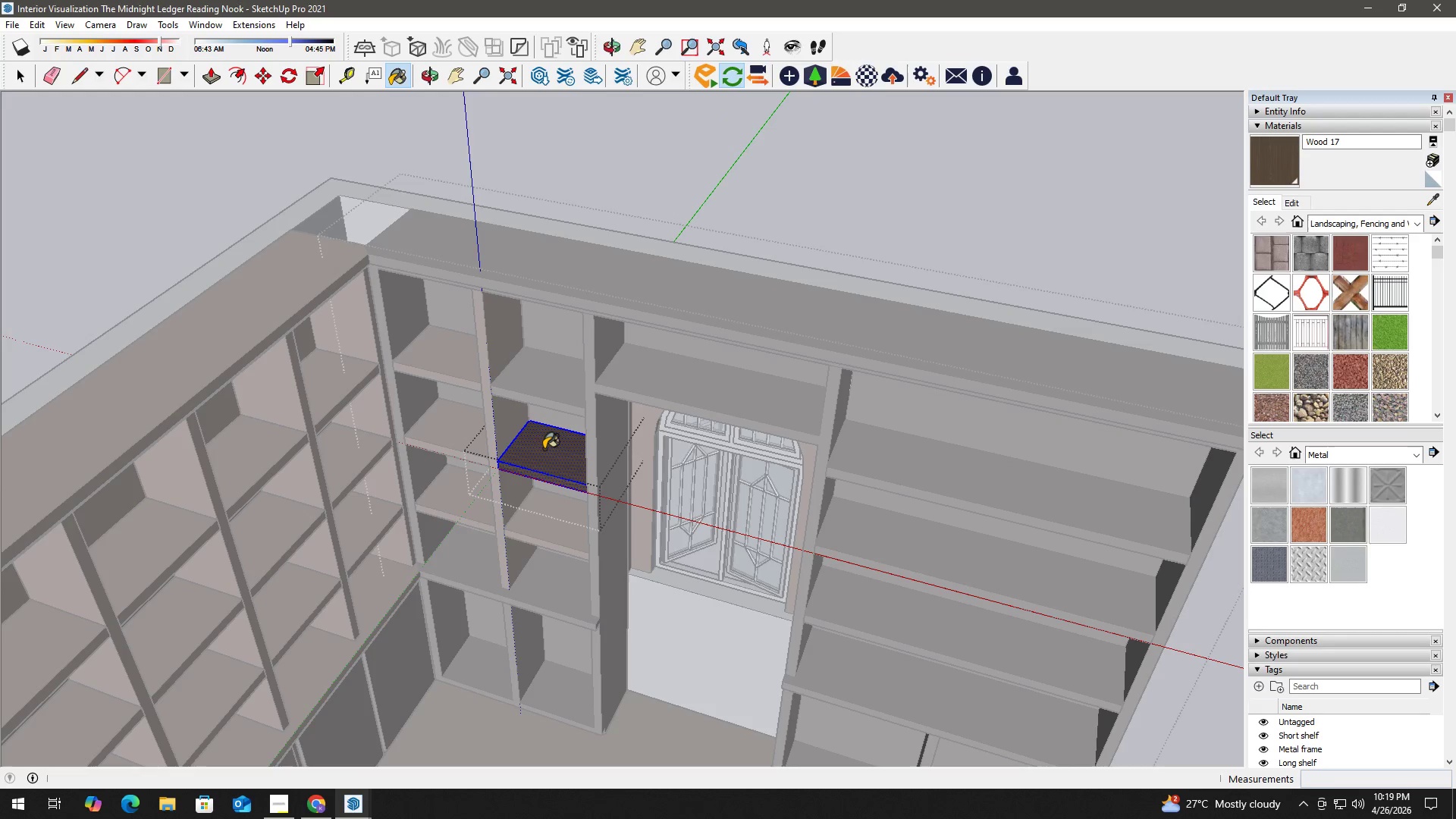 
triple_click([544, 449])
 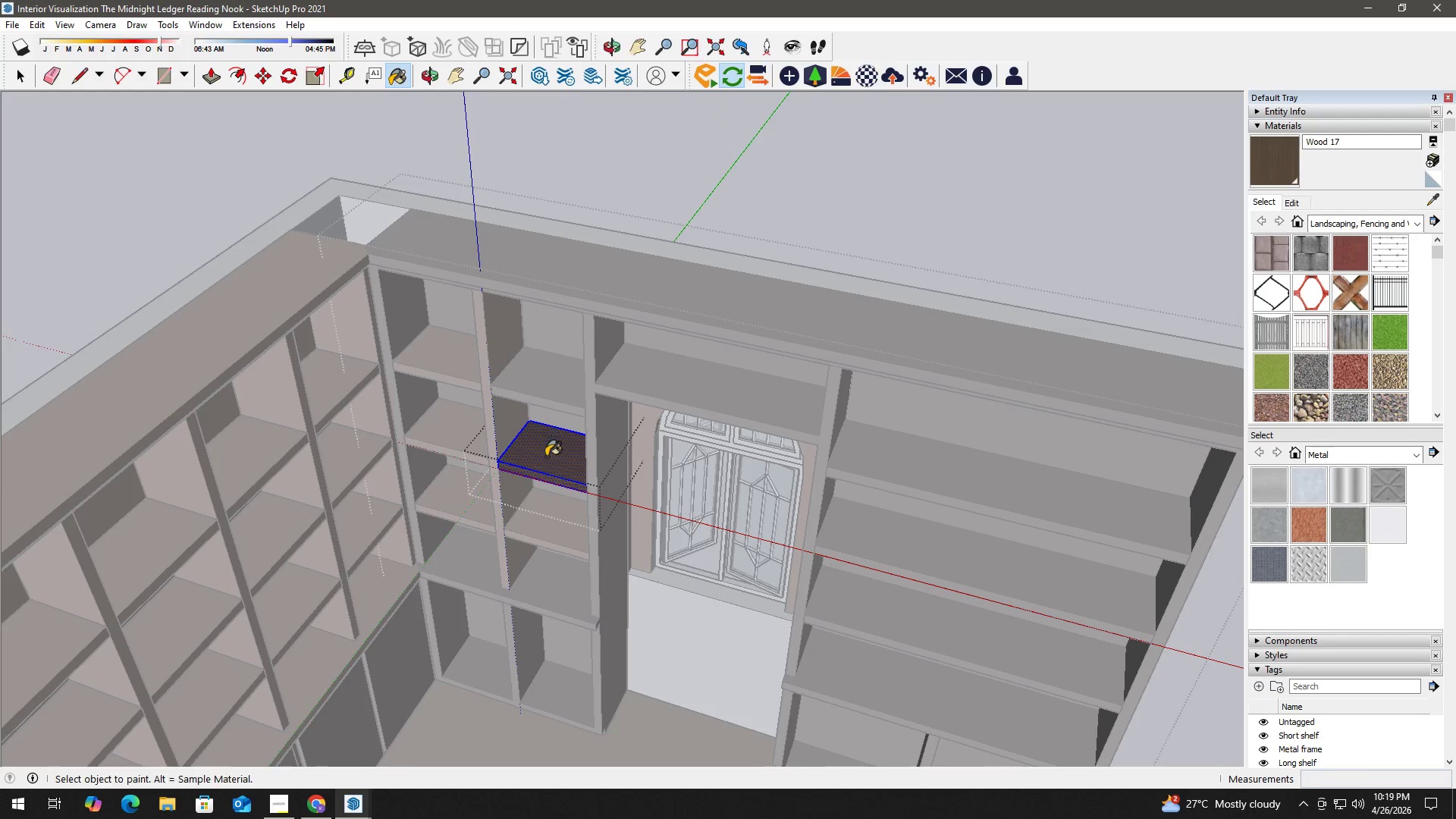 
key(Space)
 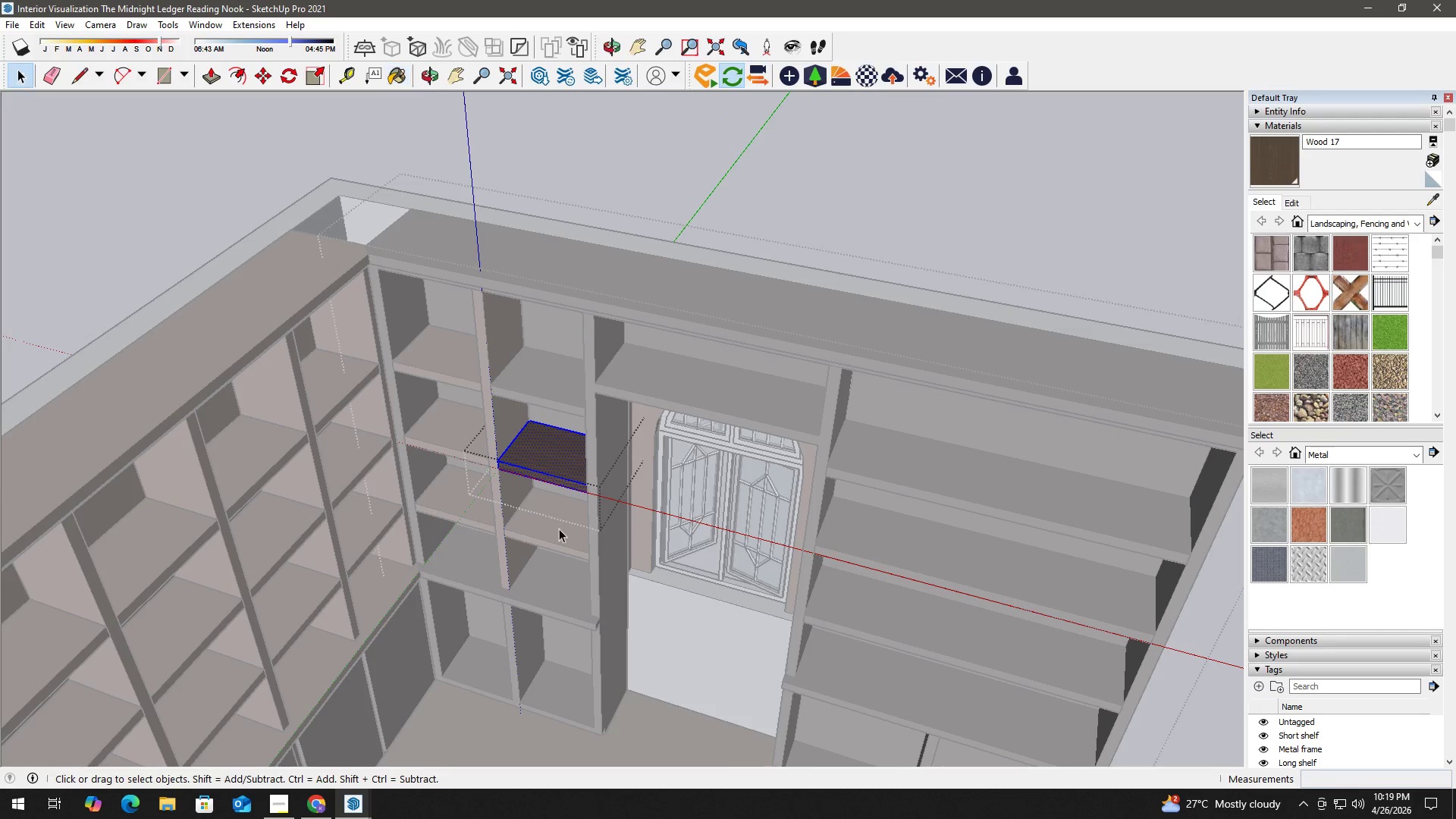 
triple_click([560, 533])
 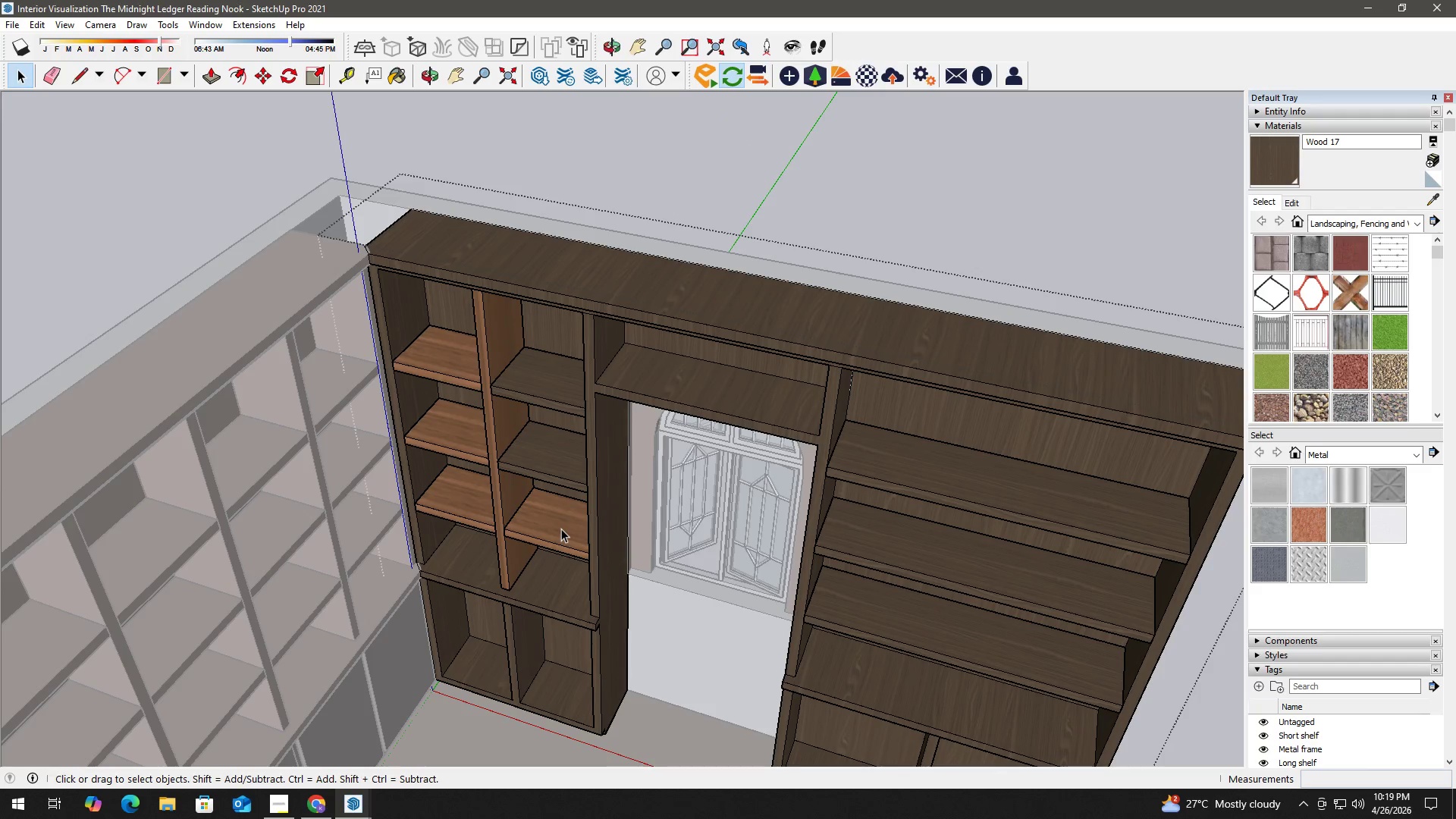 
triple_click([561, 527])
 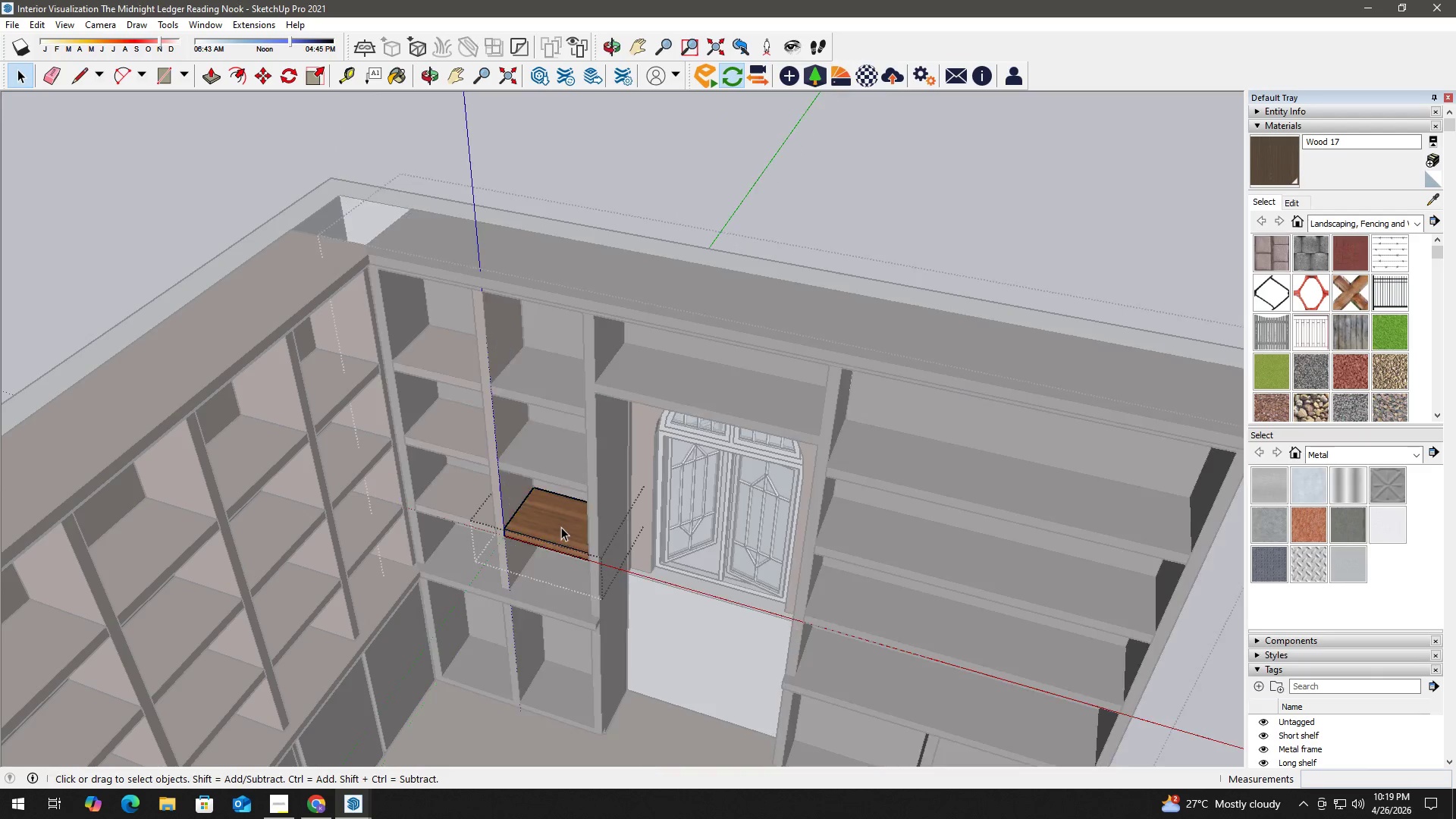 
triple_click([561, 527])
 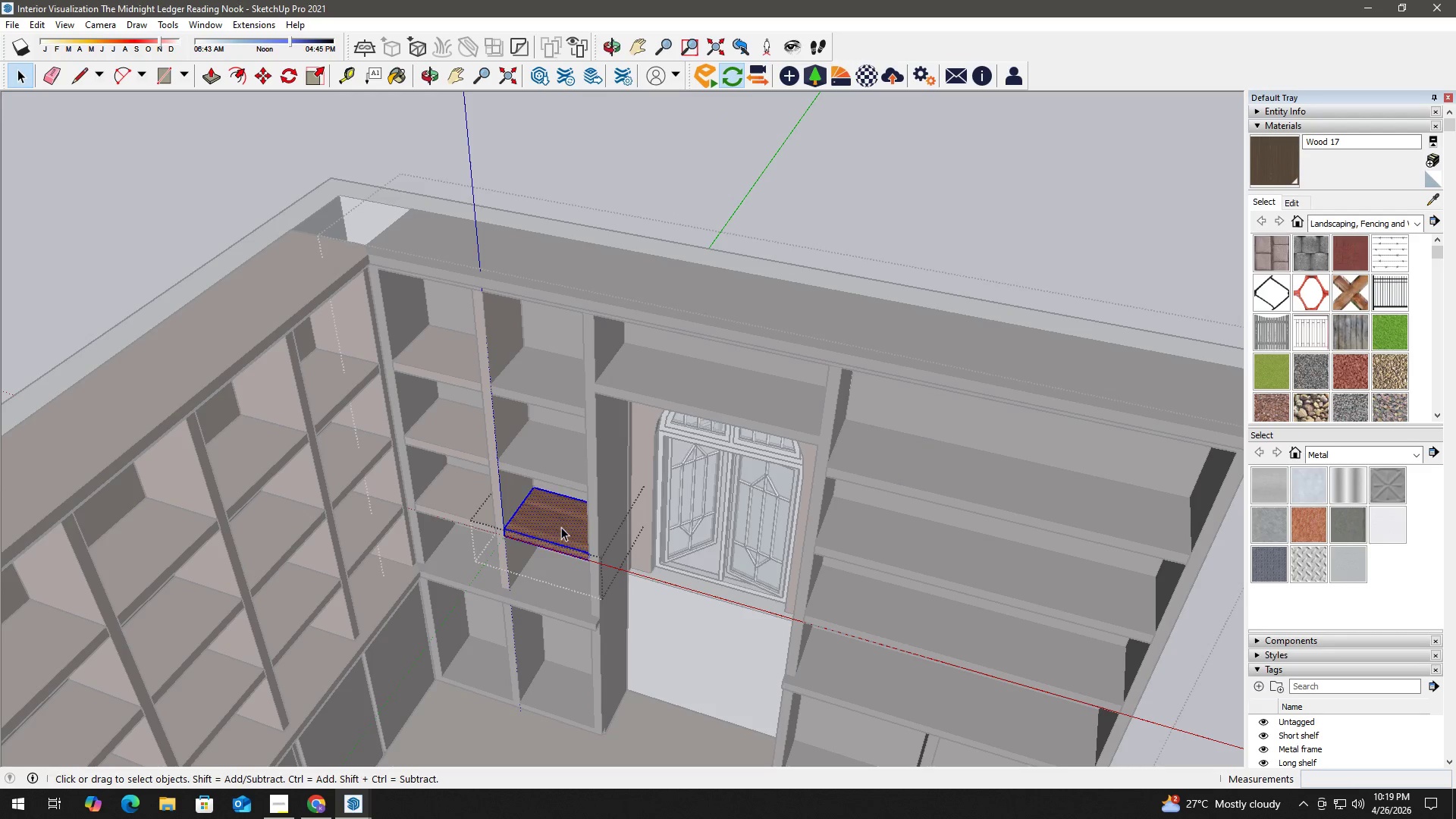 
triple_click([561, 527])
 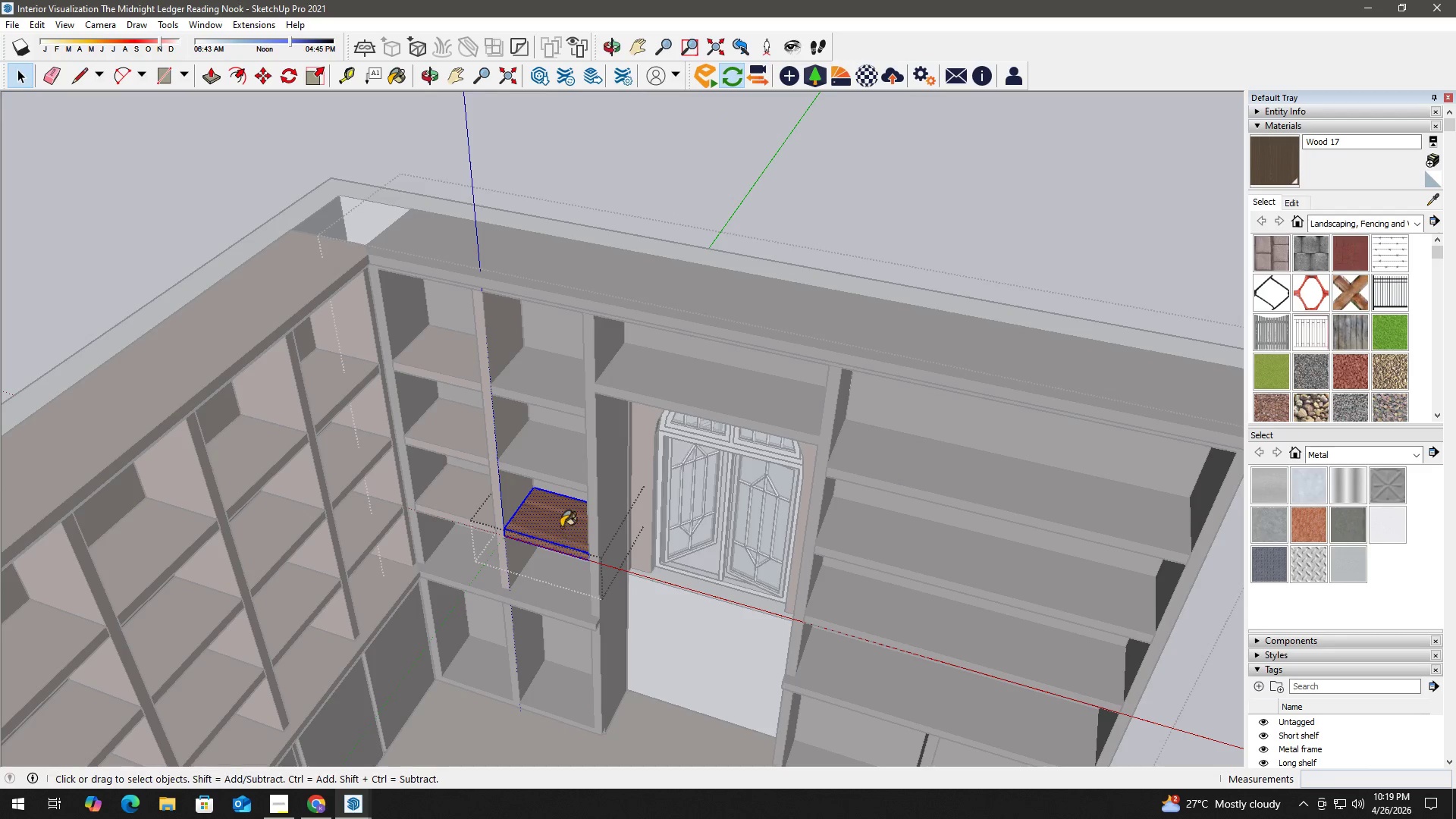 
key(B)
 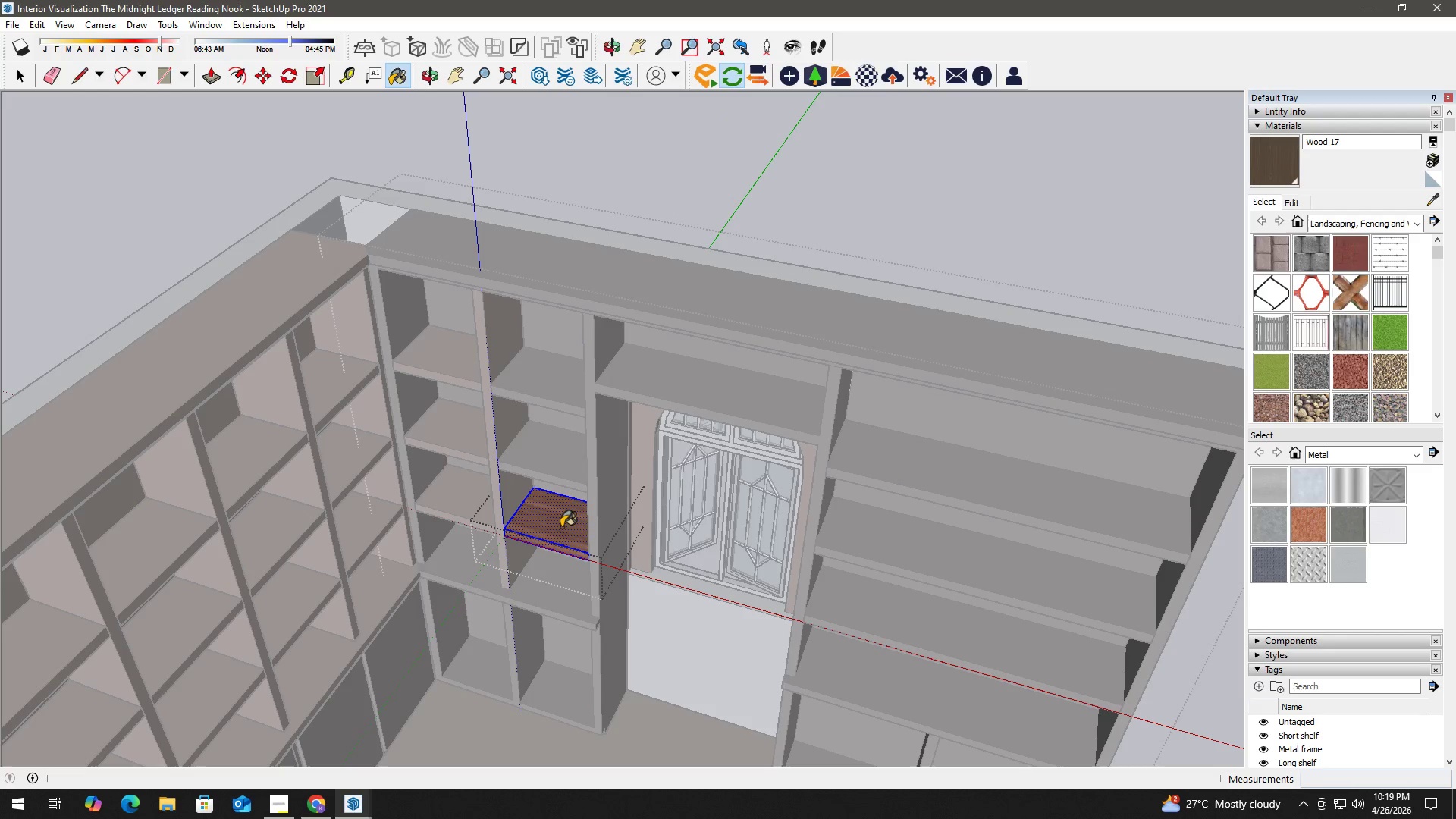 
triple_click([561, 527])
 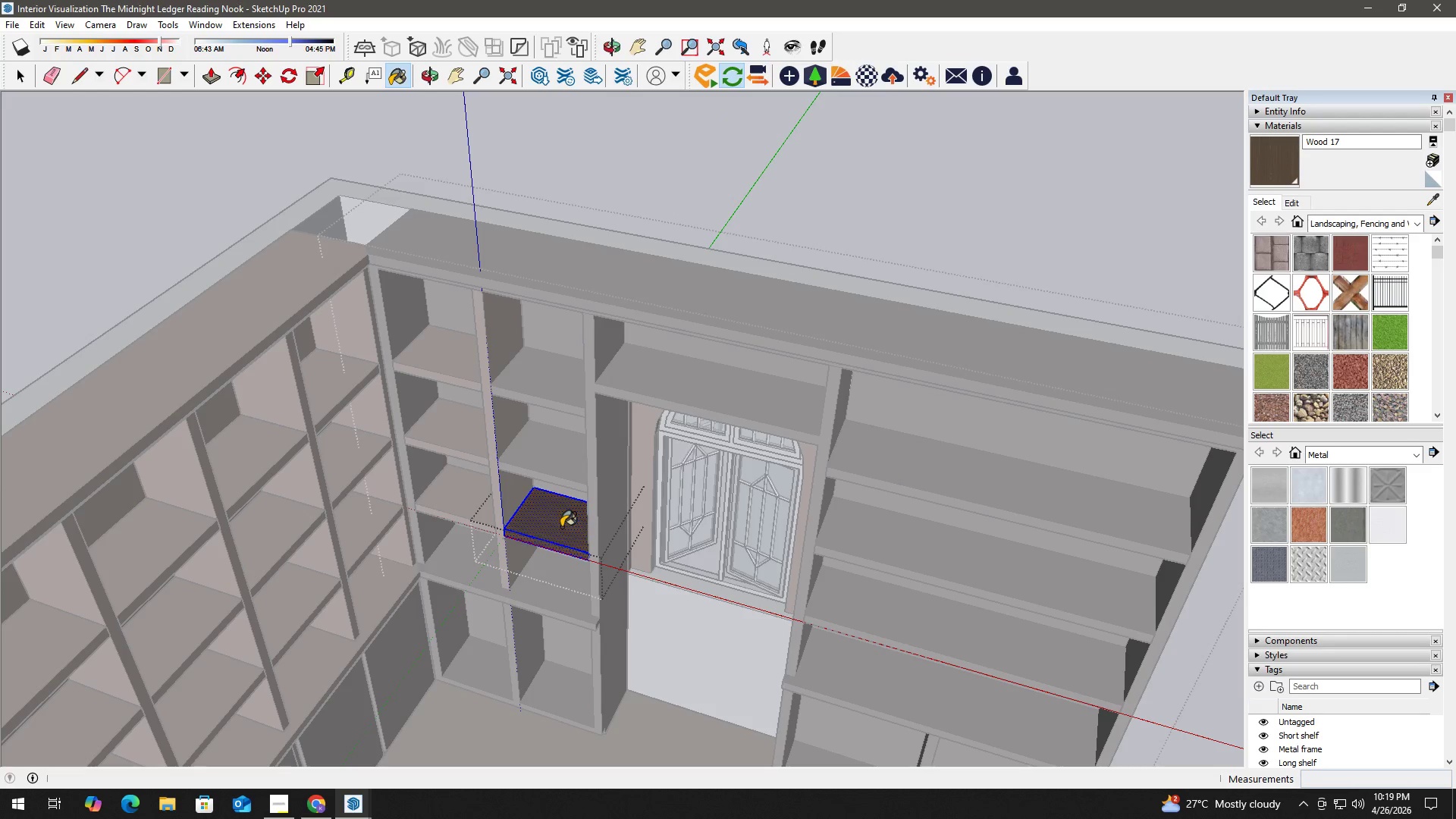 
triple_click([561, 527])
 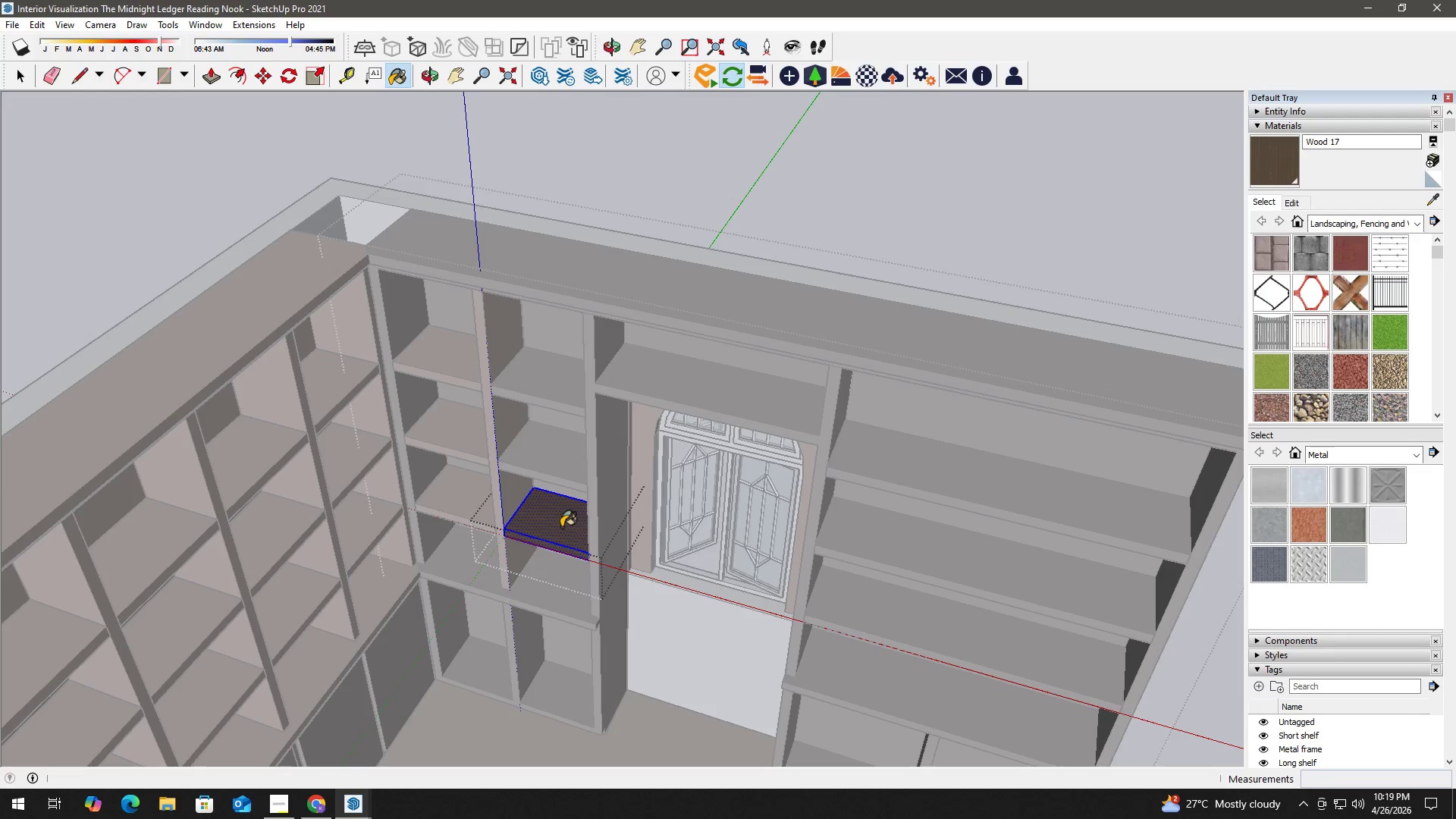 
triple_click([561, 527])
 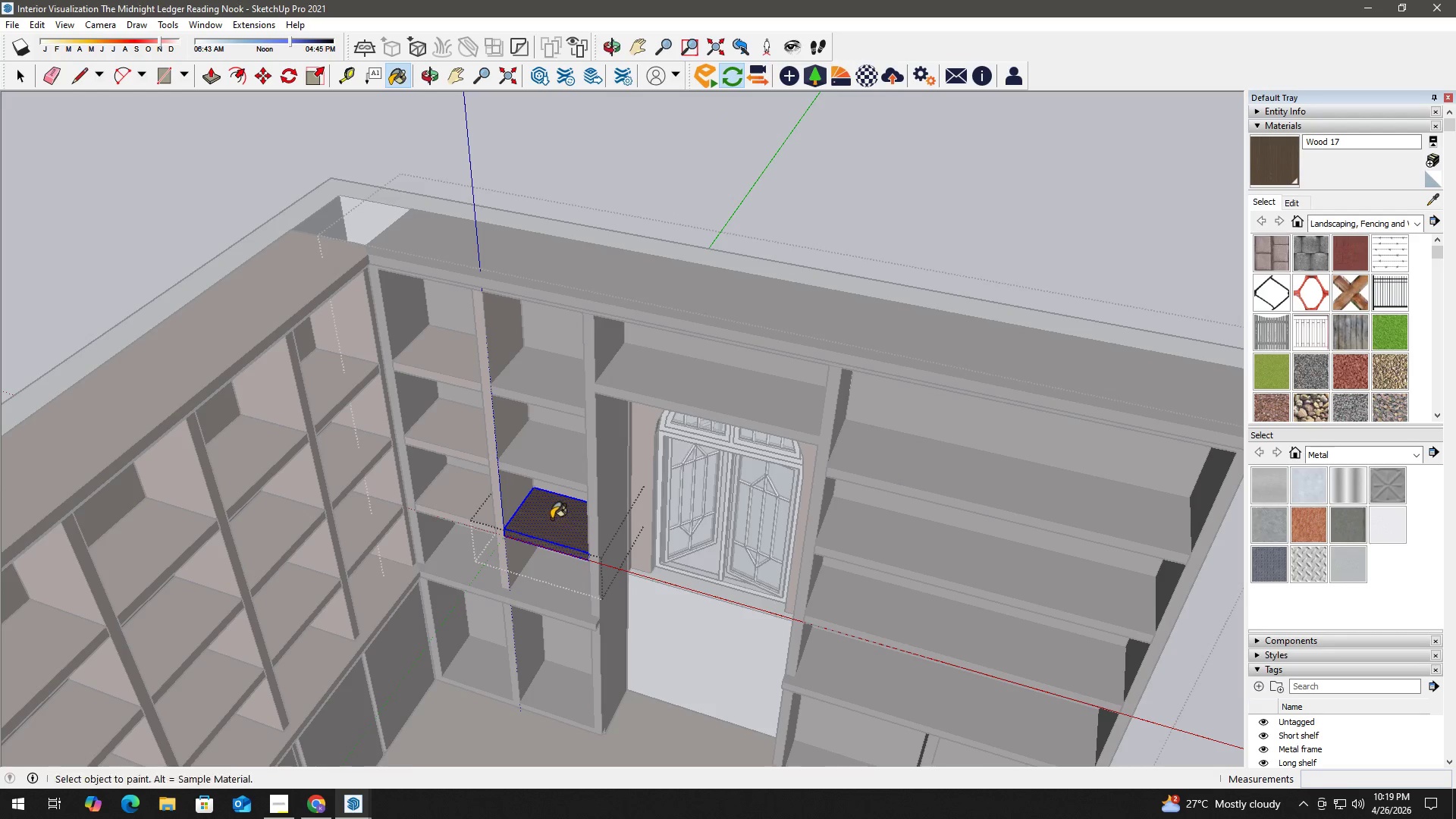 
key(Space)
 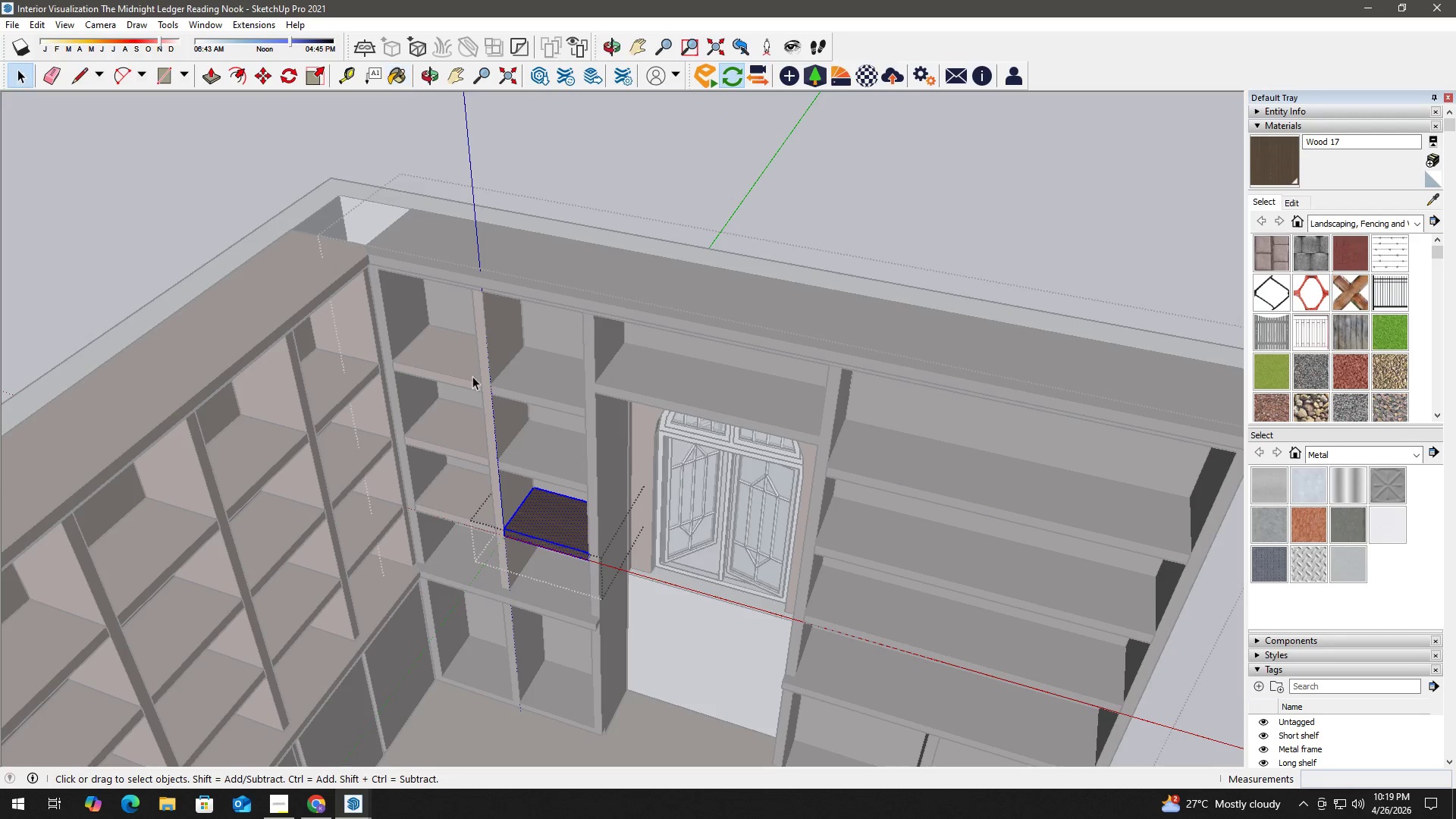 
key(Escape)
 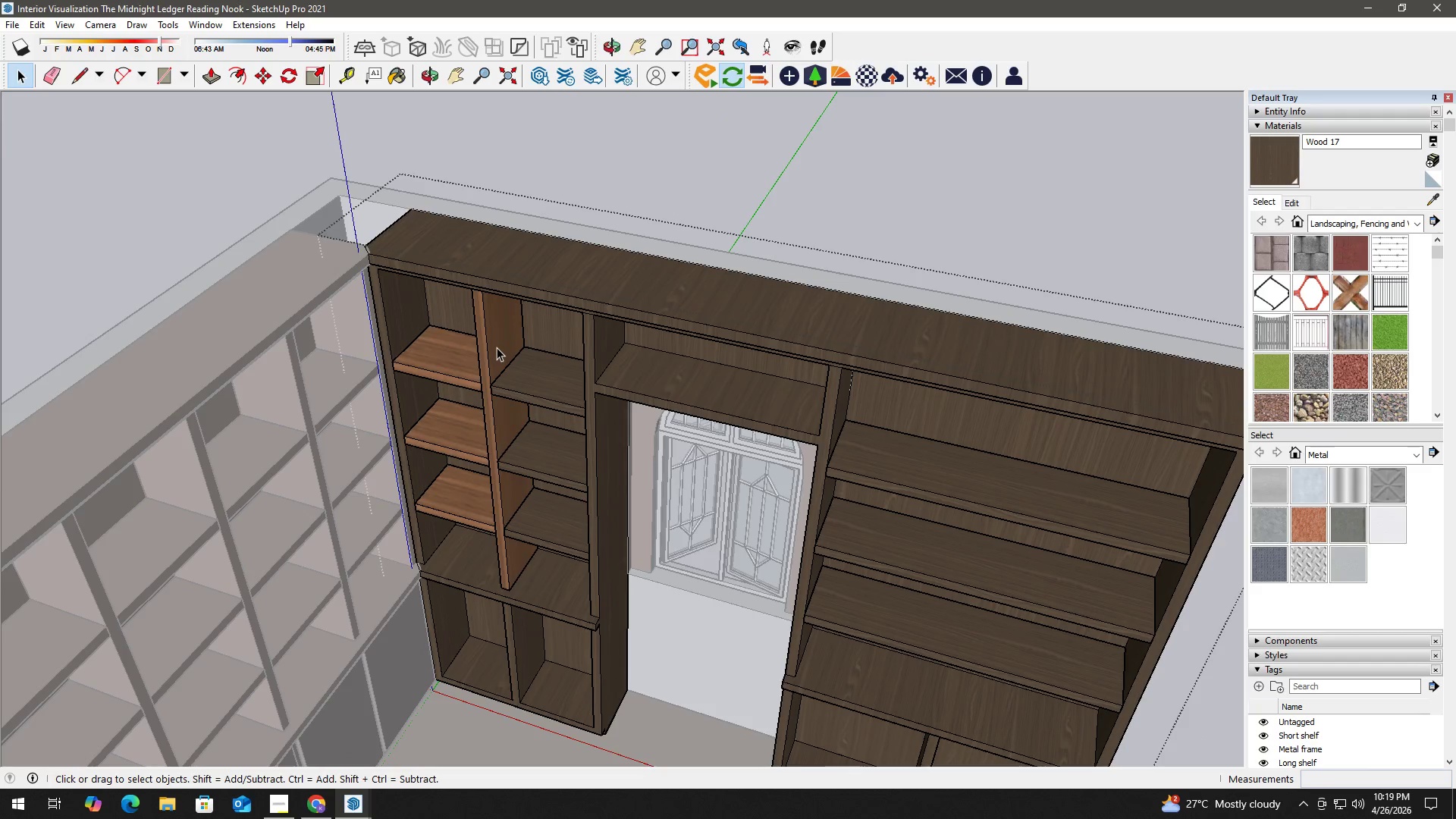 
double_click([497, 347])
 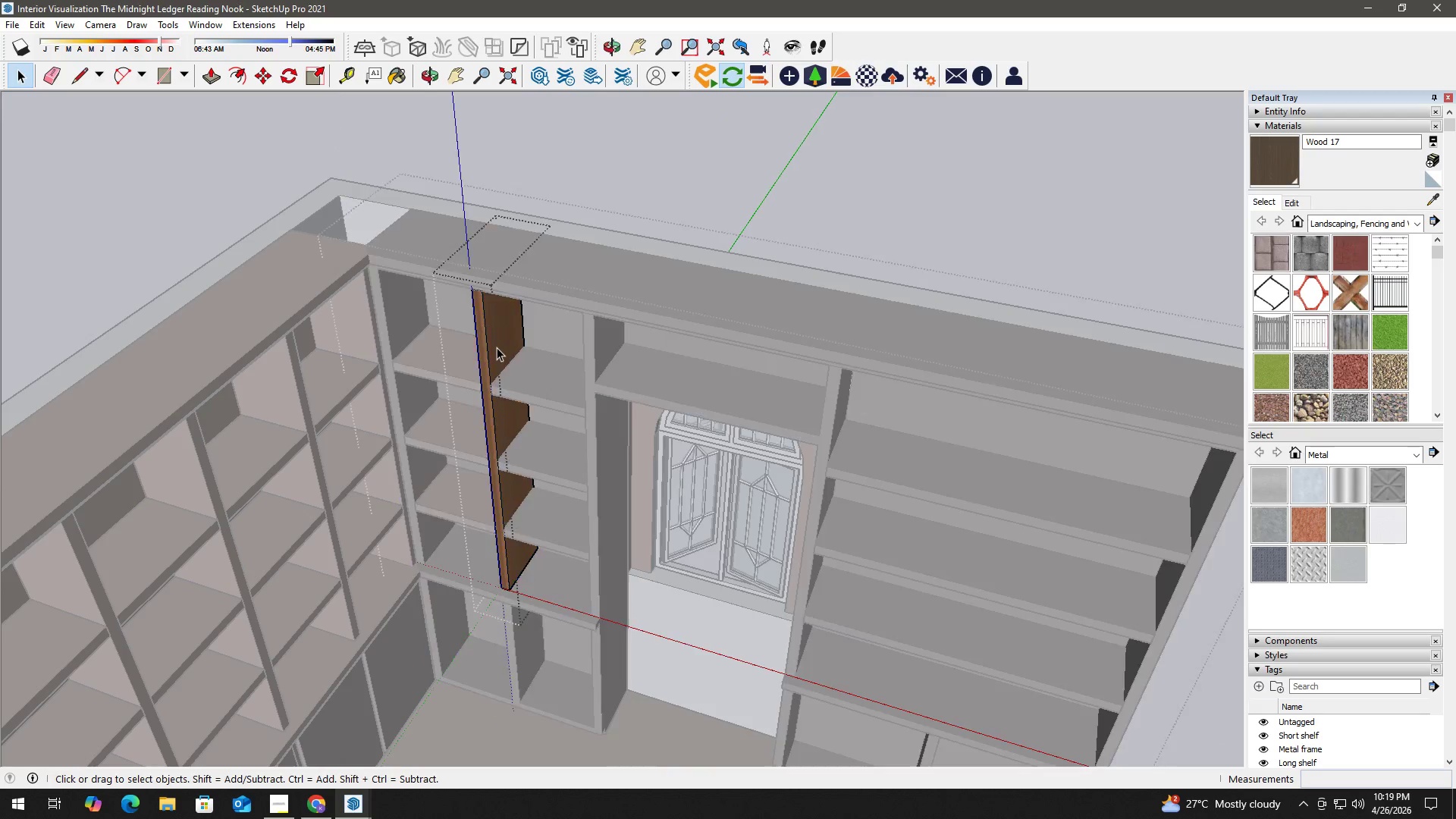 
triple_click([497, 347])
 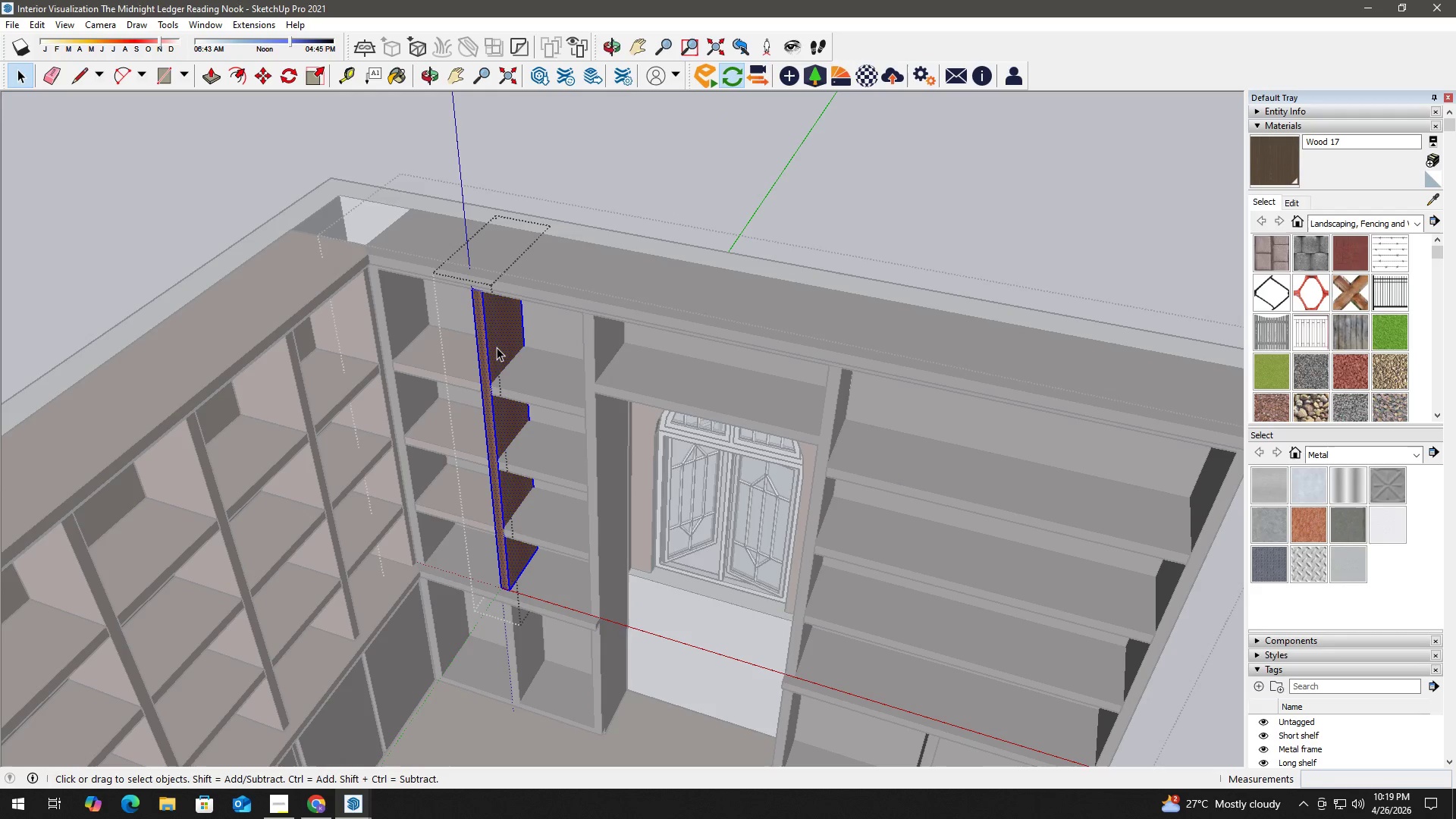 
triple_click([497, 347])
 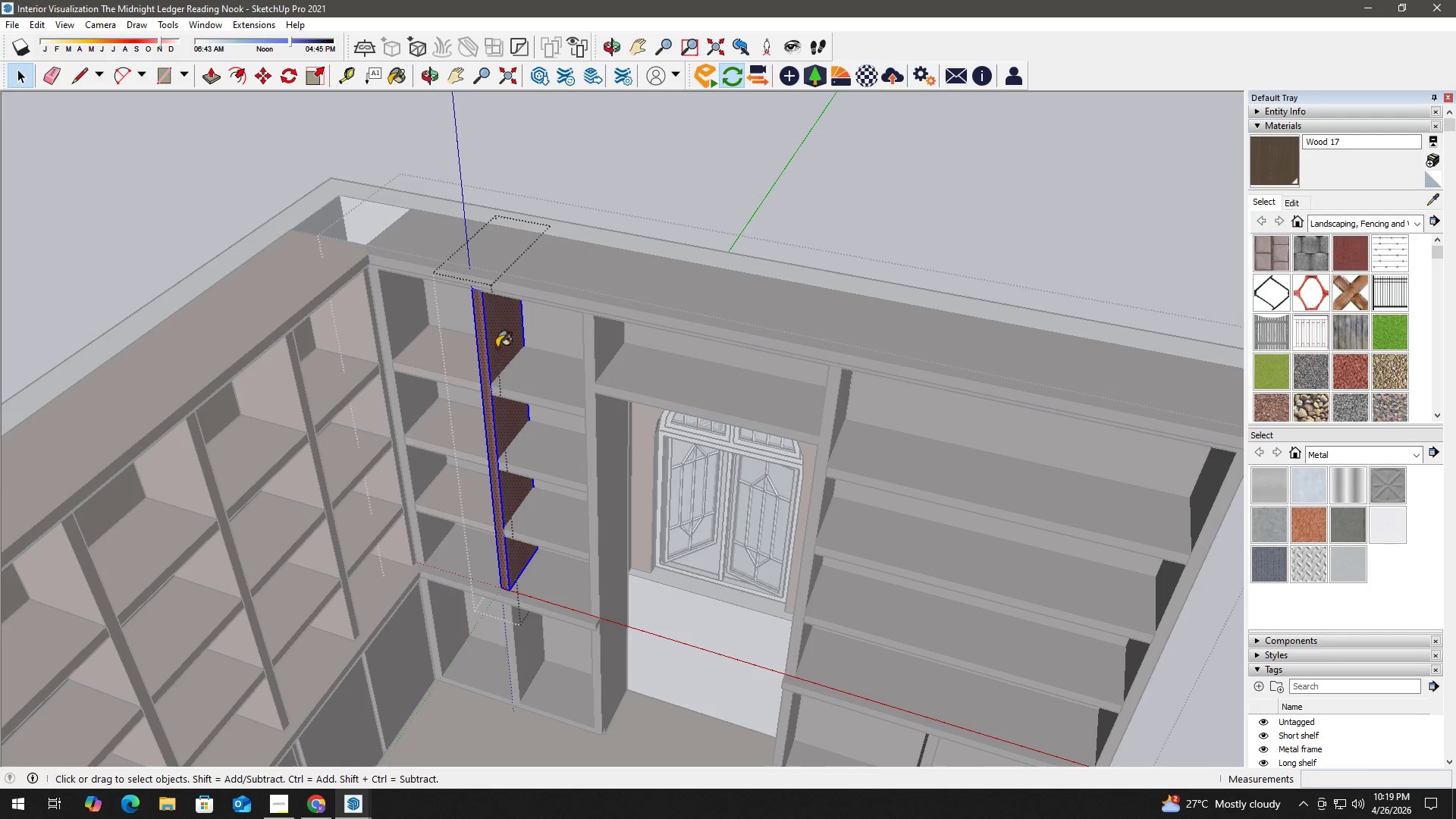 
key(B)
 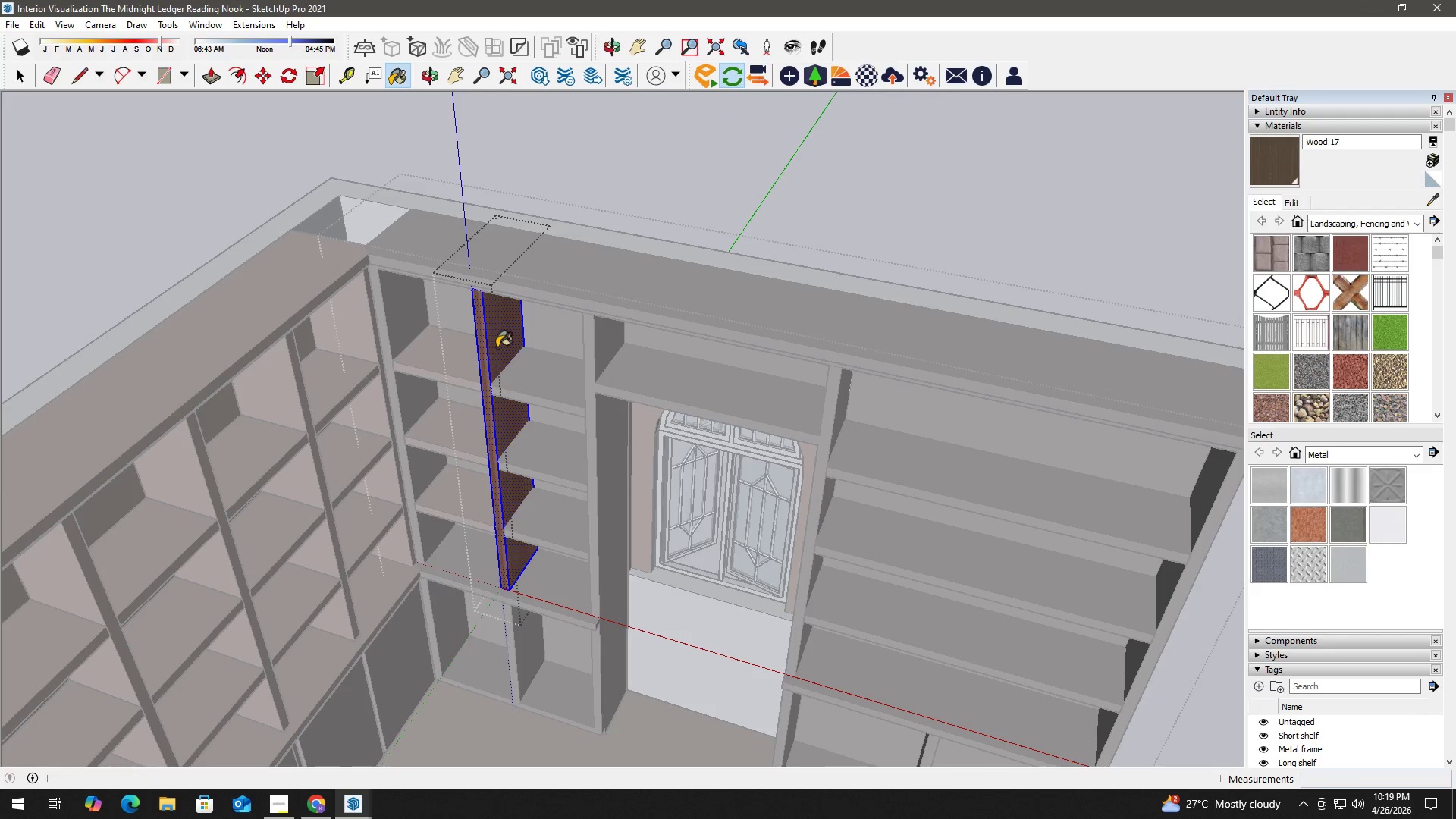 
triple_click([497, 347])
 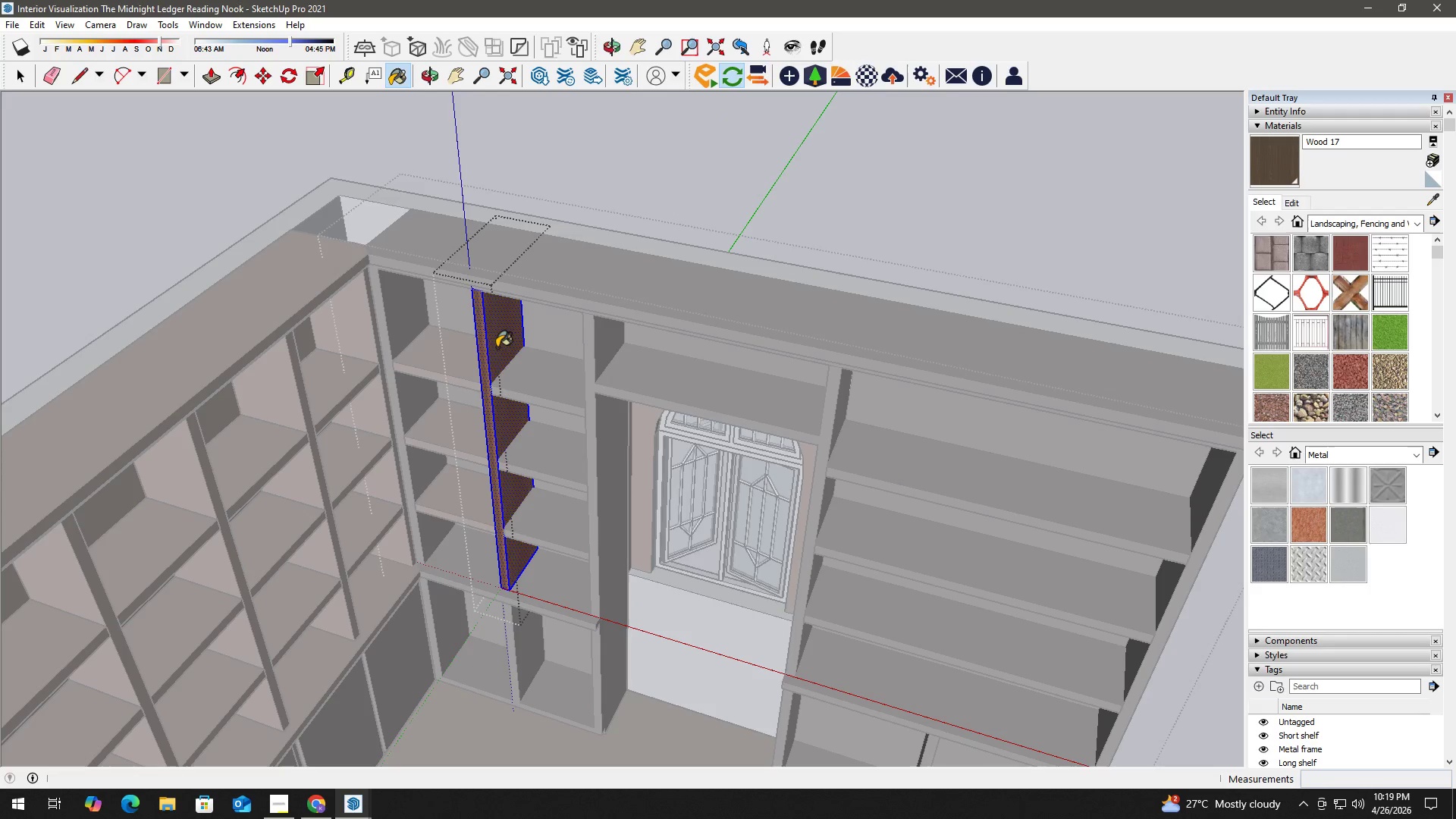 
triple_click([497, 347])
 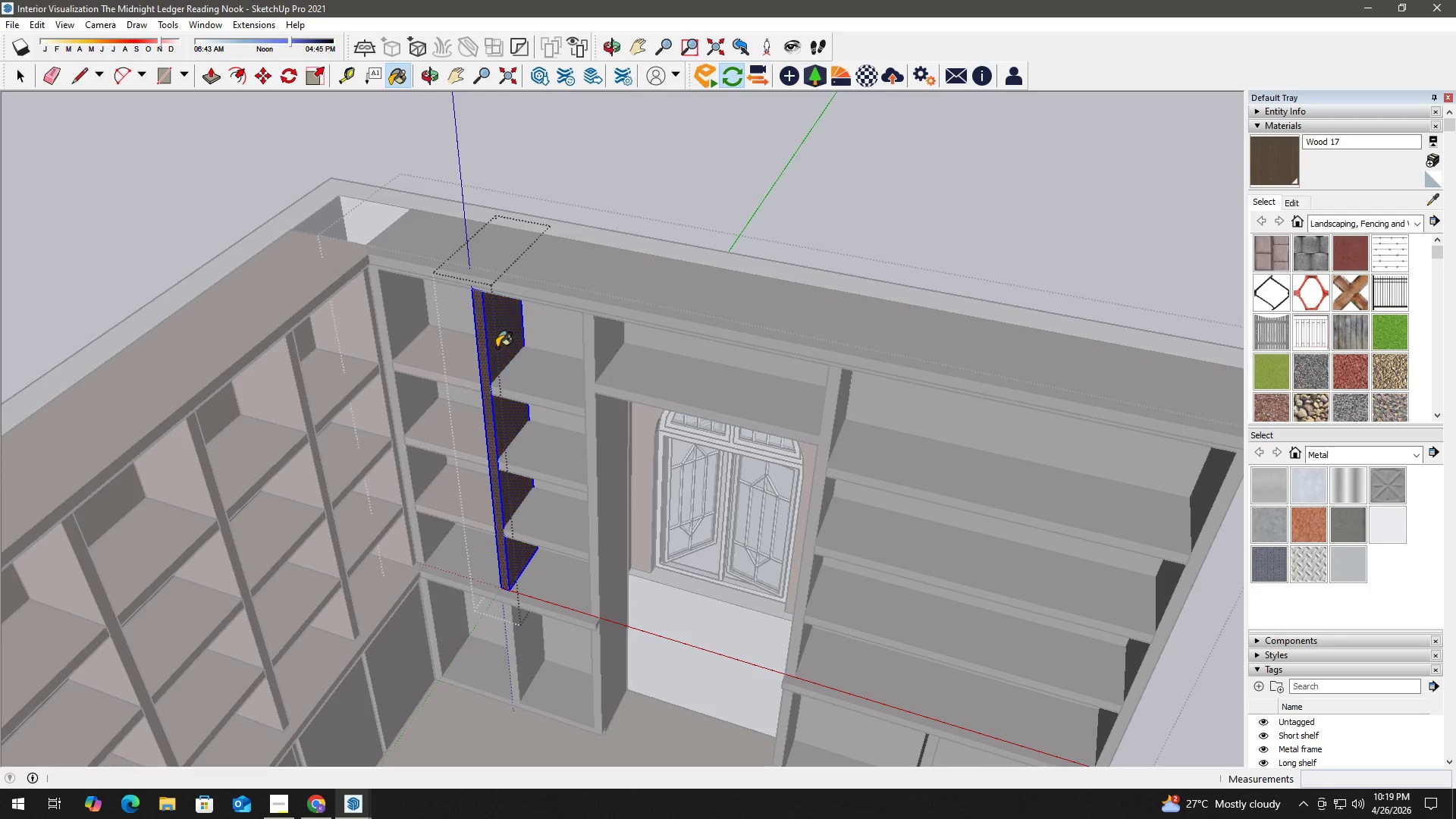 
triple_click([497, 347])
 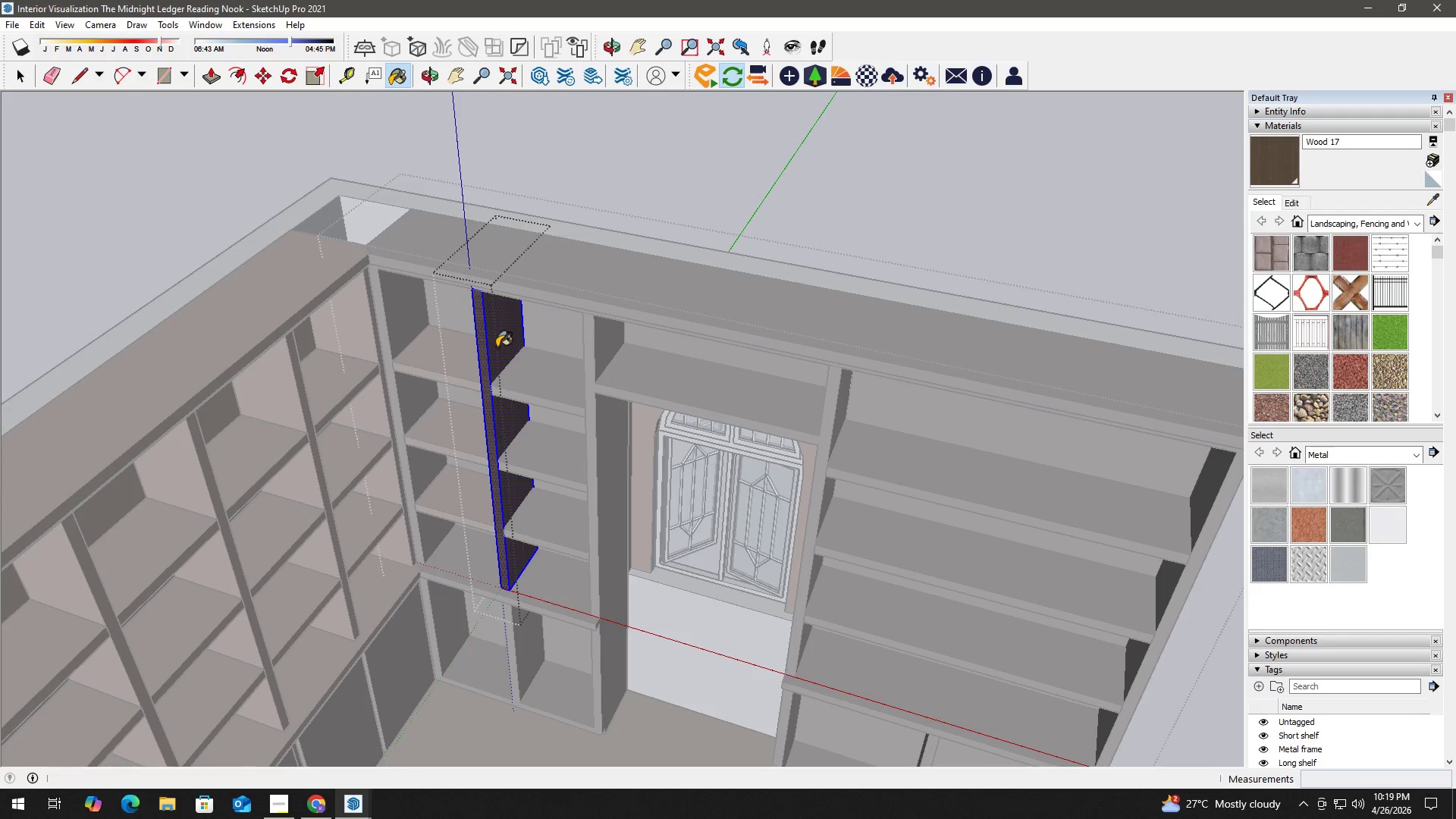 
key(Space)
 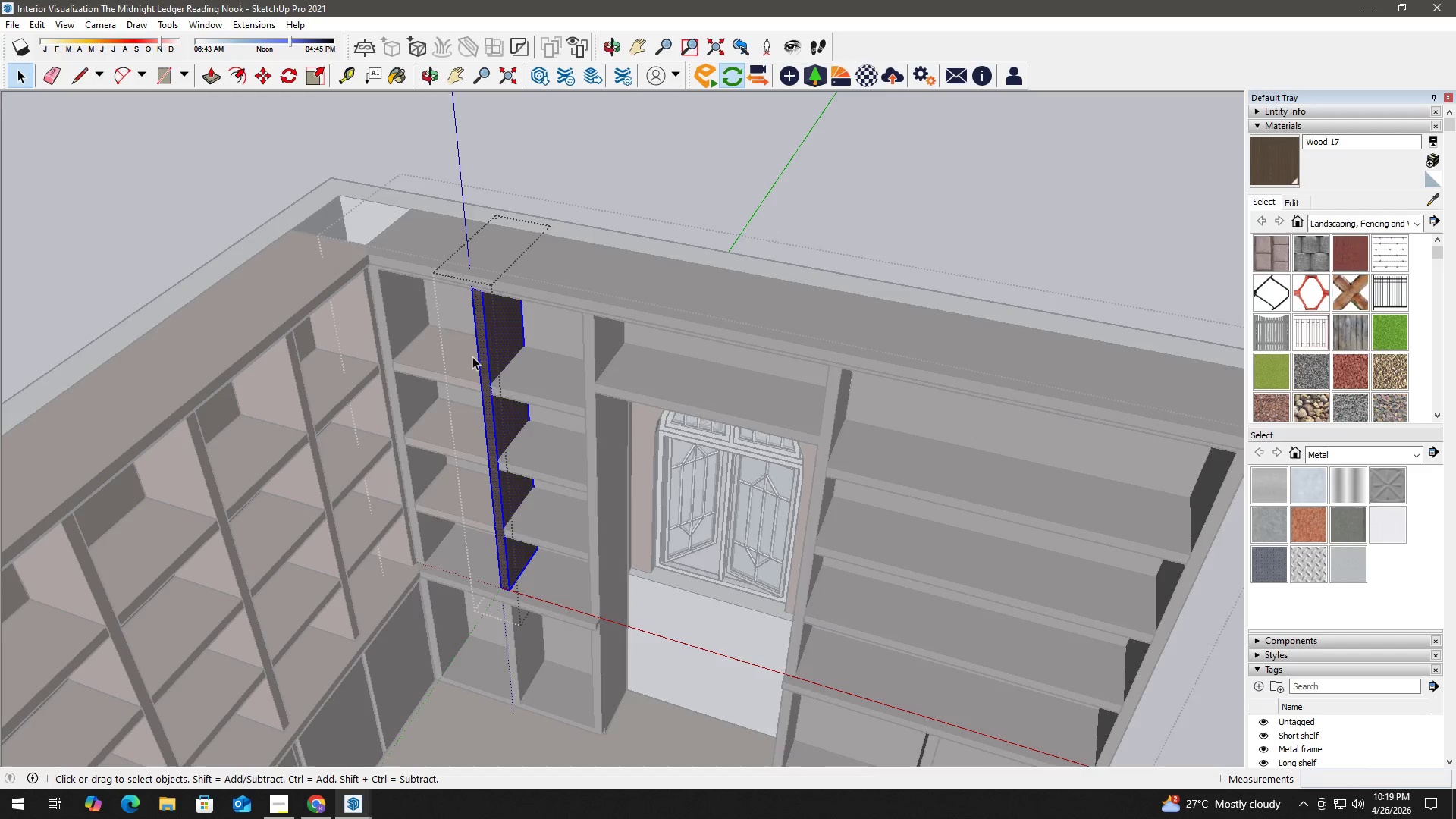 
key(Escape)
 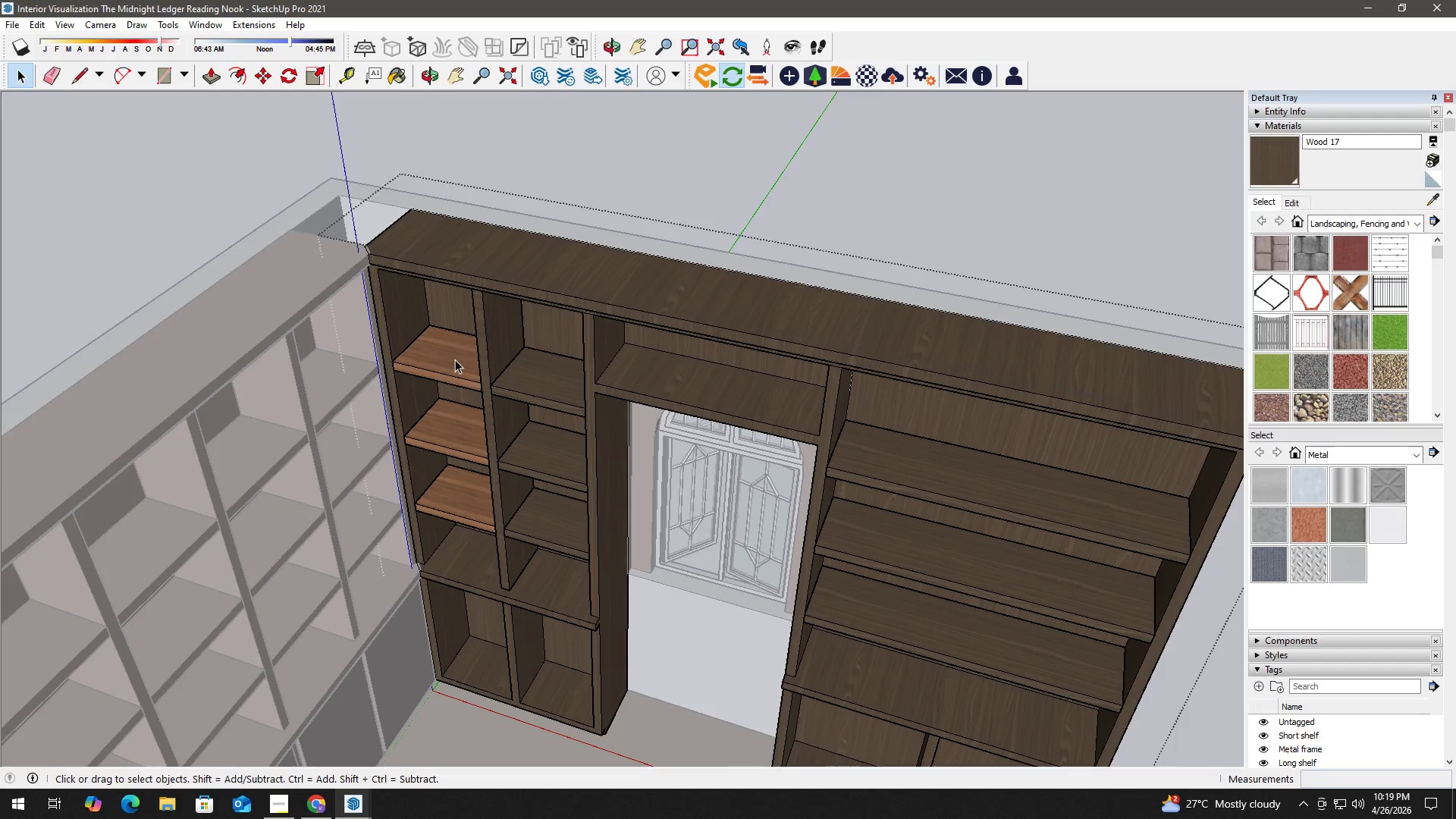 
double_click([455, 359])
 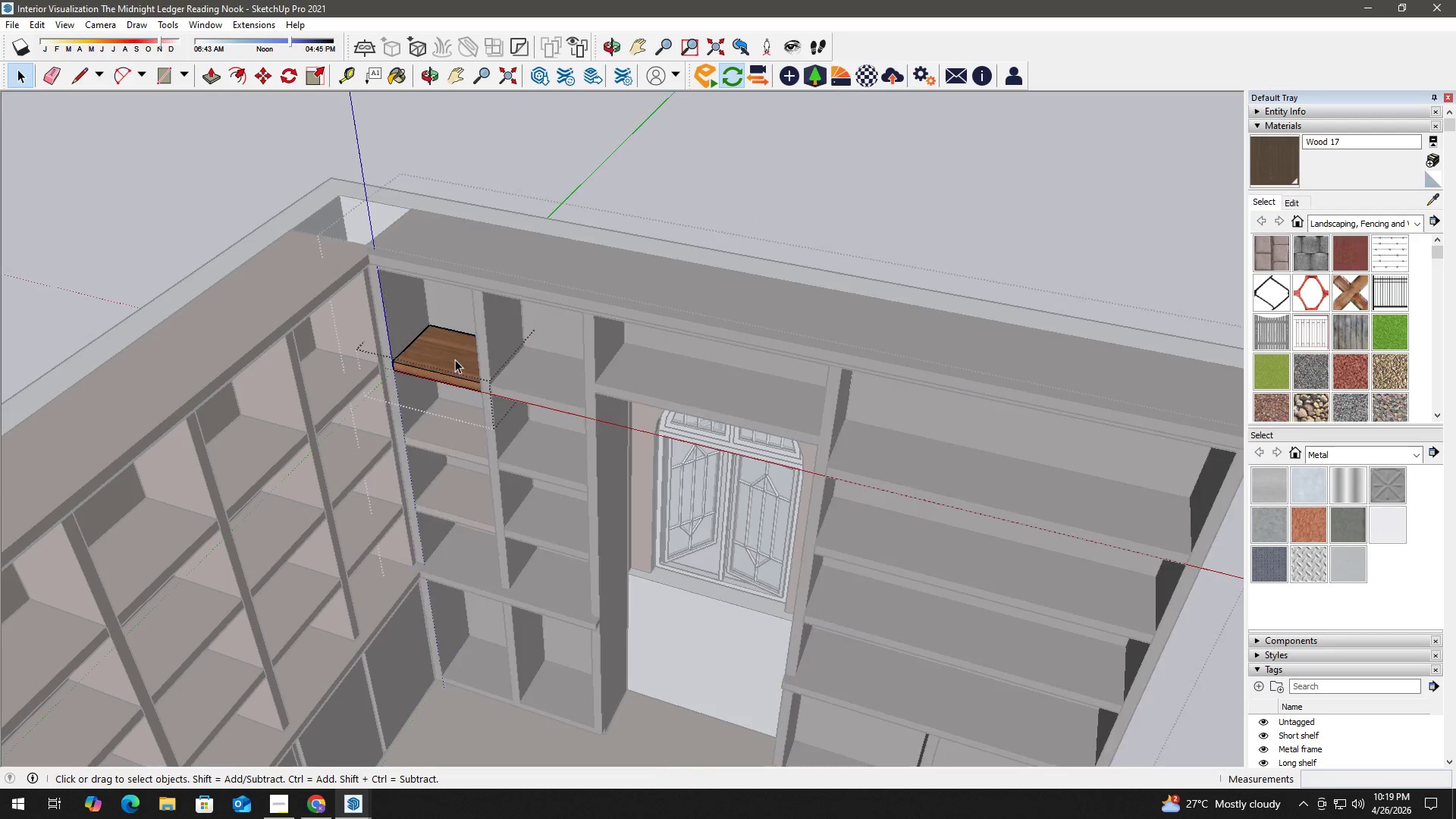 
triple_click([455, 359])
 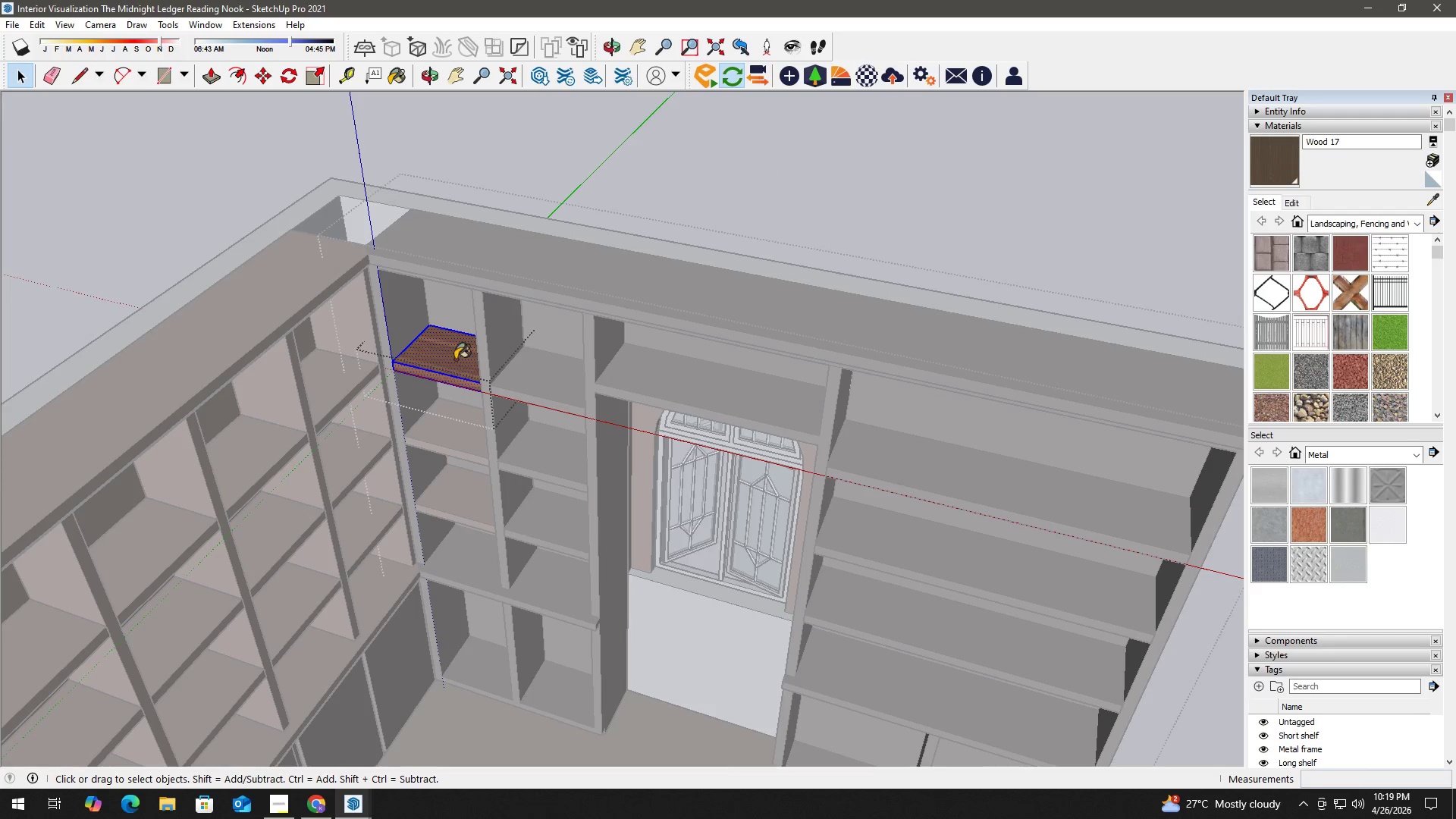 
key(B)
 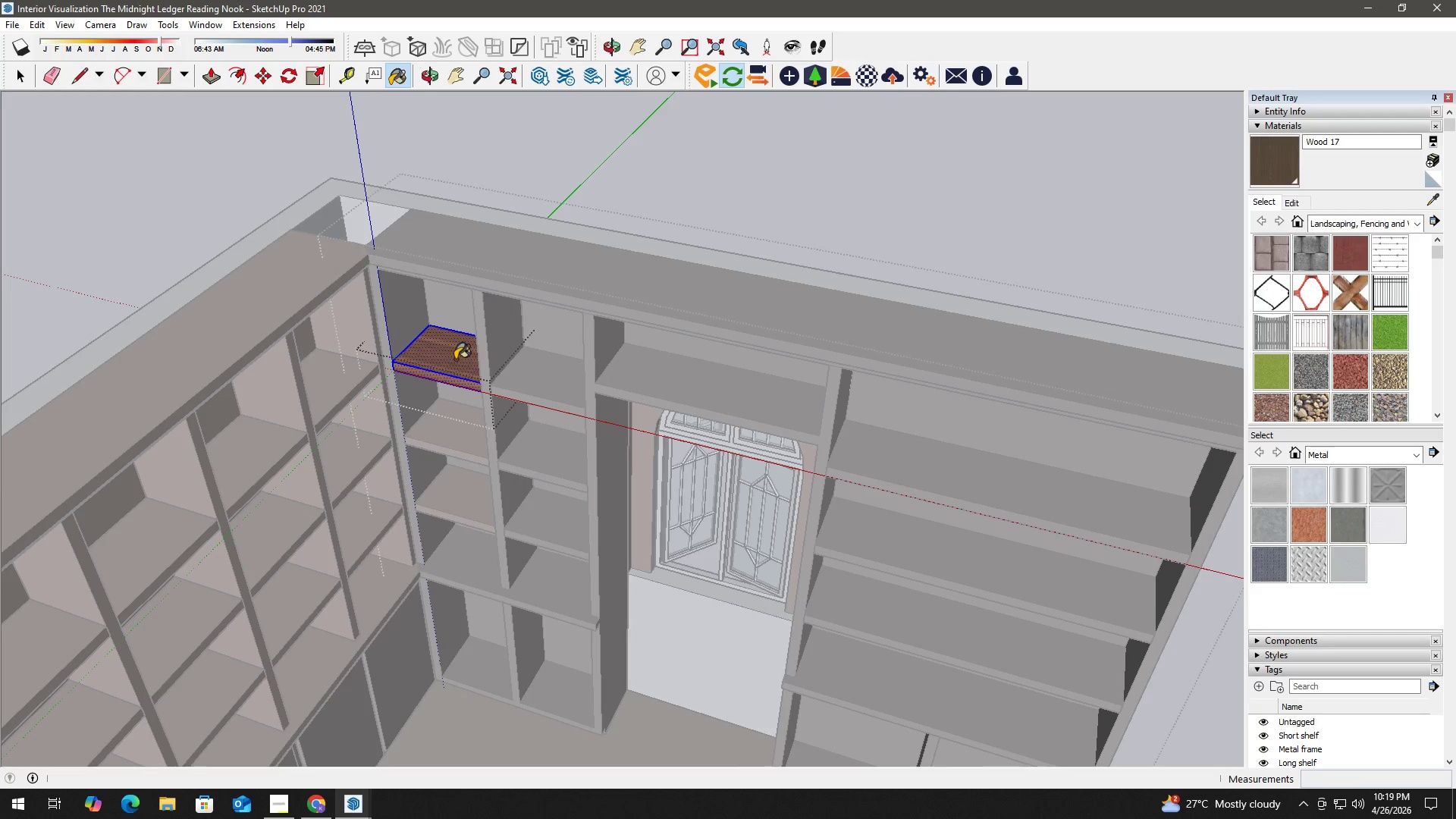 
triple_click([455, 359])
 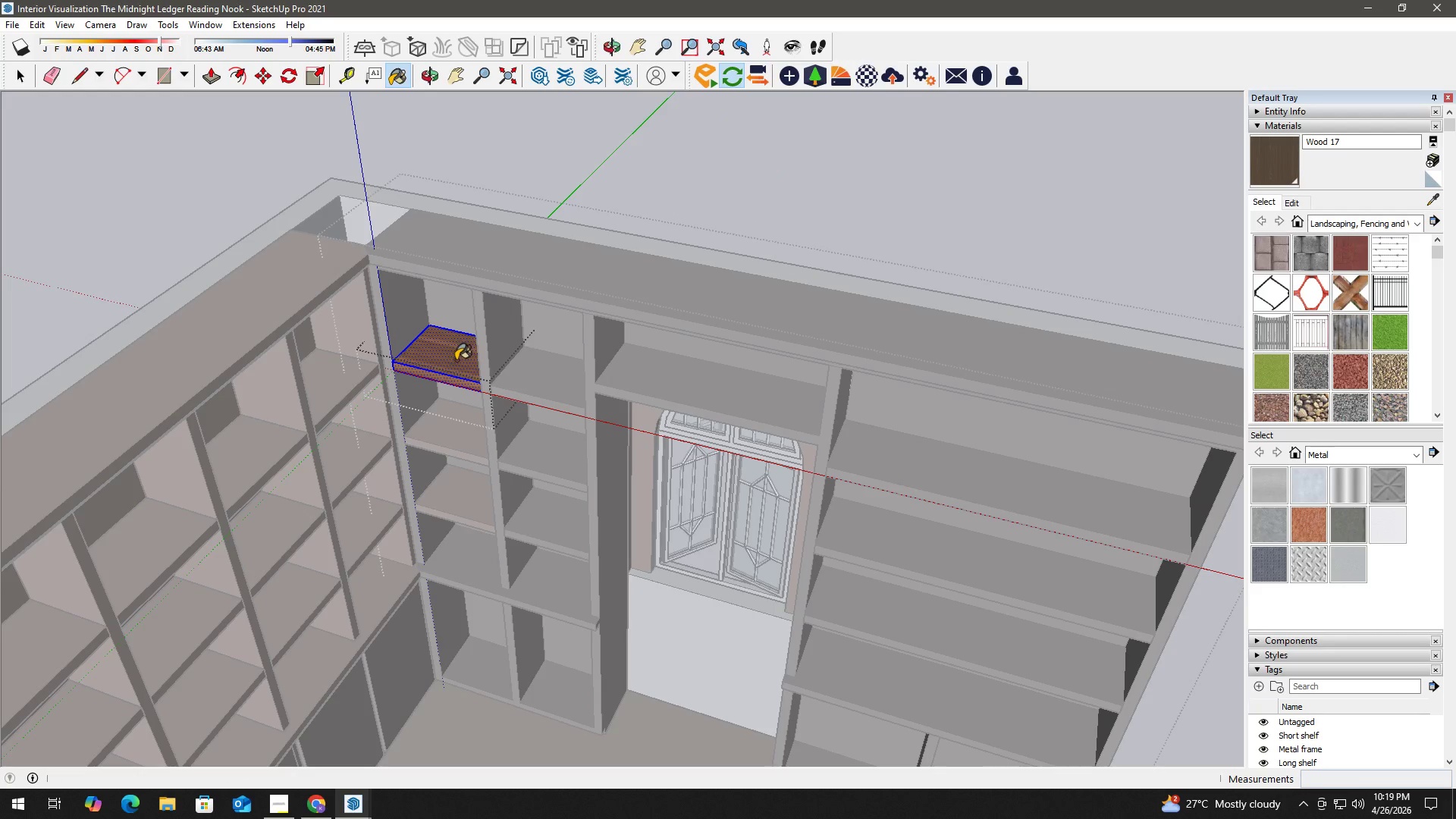 
triple_click([455, 359])
 